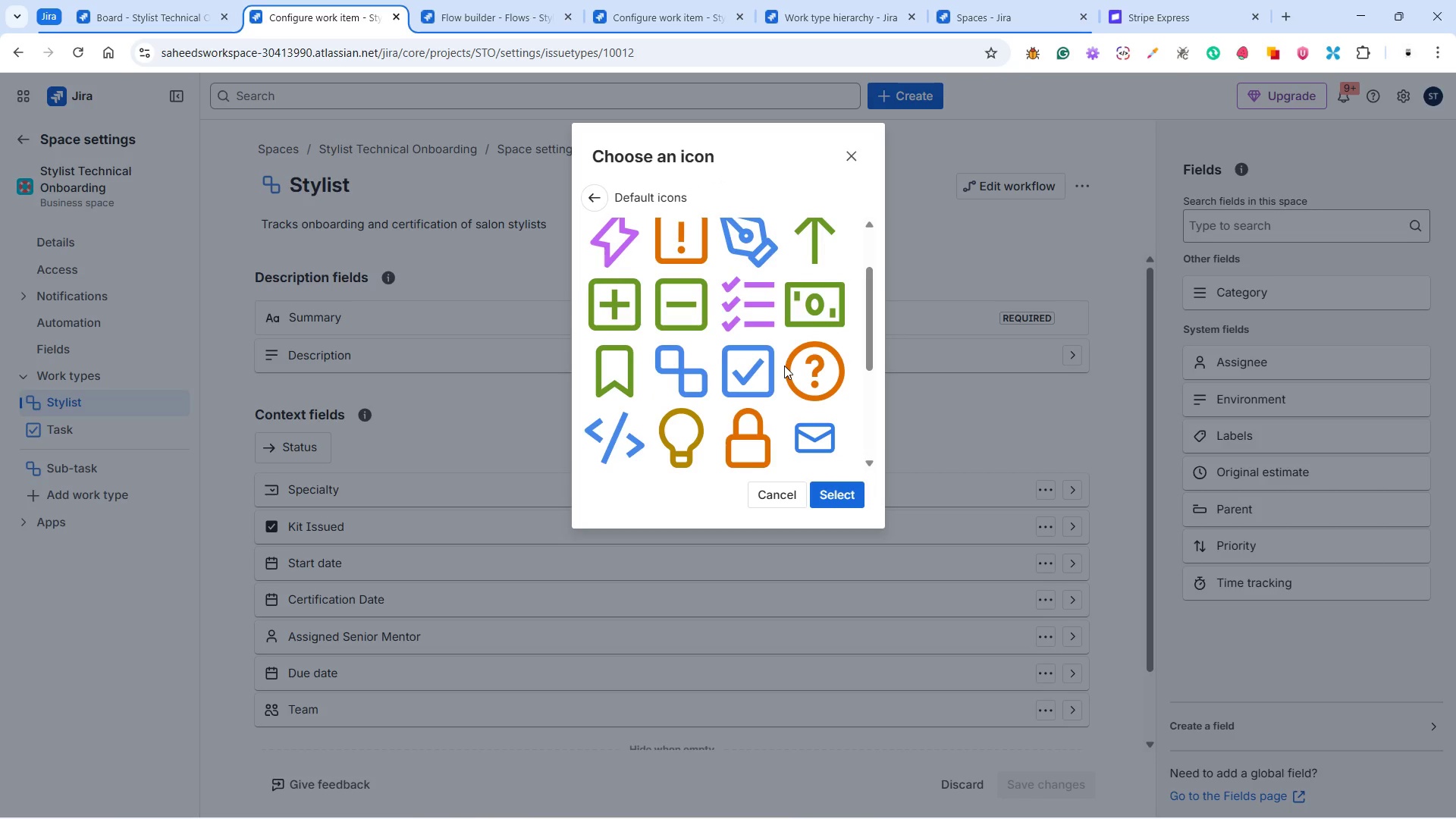 
scroll: coordinate [778, 373], scroll_direction: down, amount: 4.0
 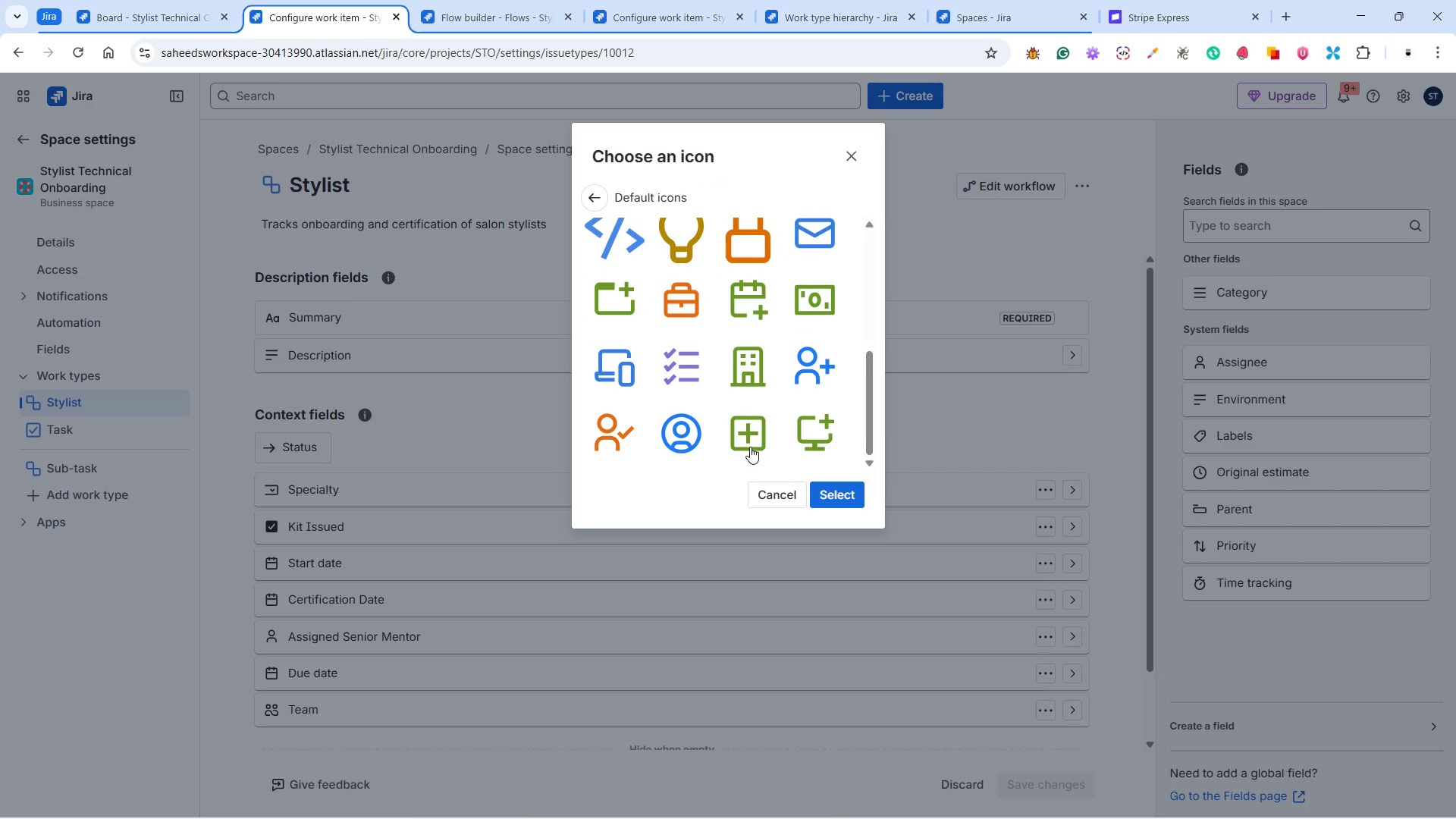 
scroll: coordinate [734, 435], scroll_direction: up, amount: 4.0
 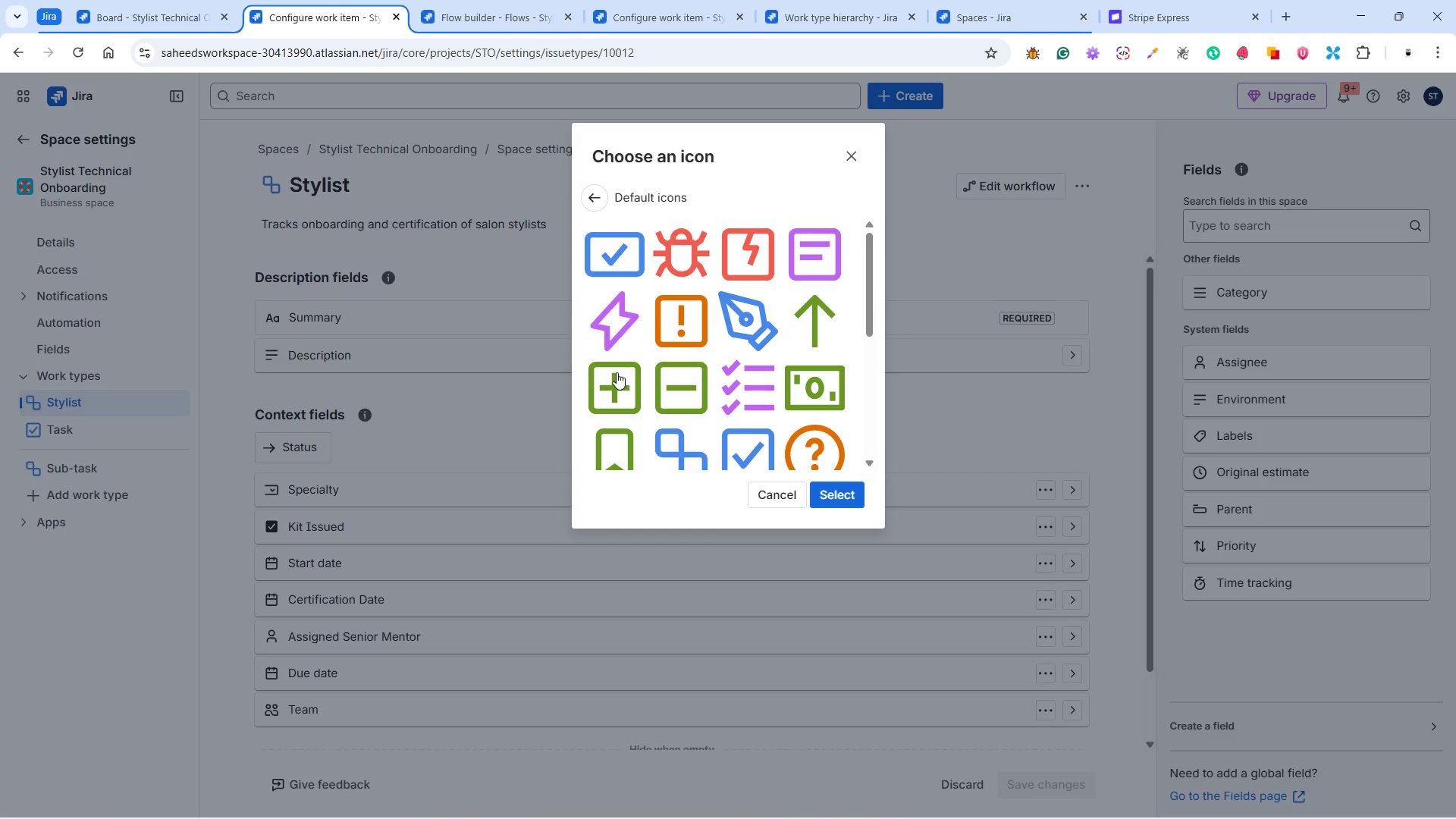 
left_click([617, 372])
 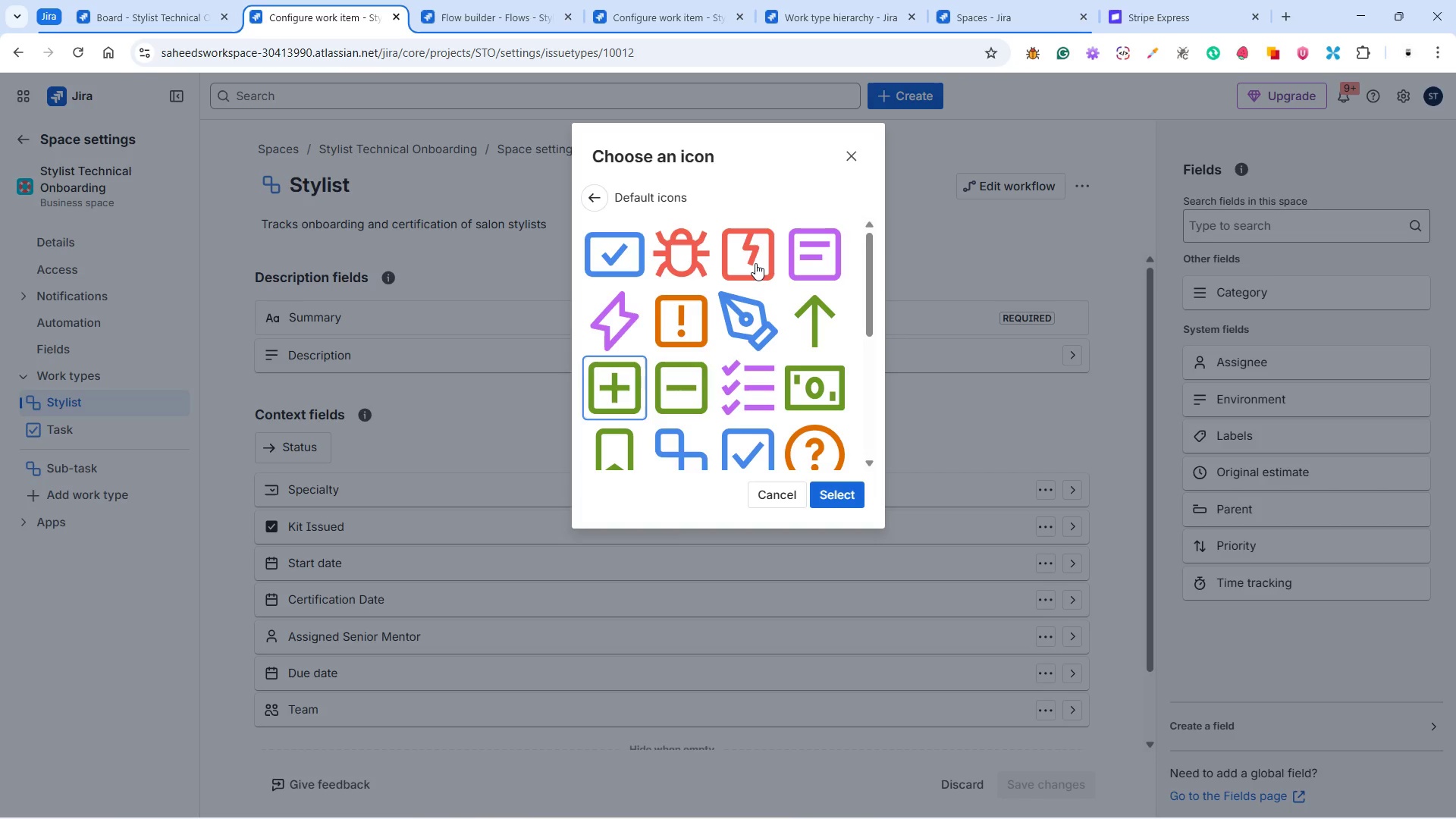 
left_click([803, 263])
 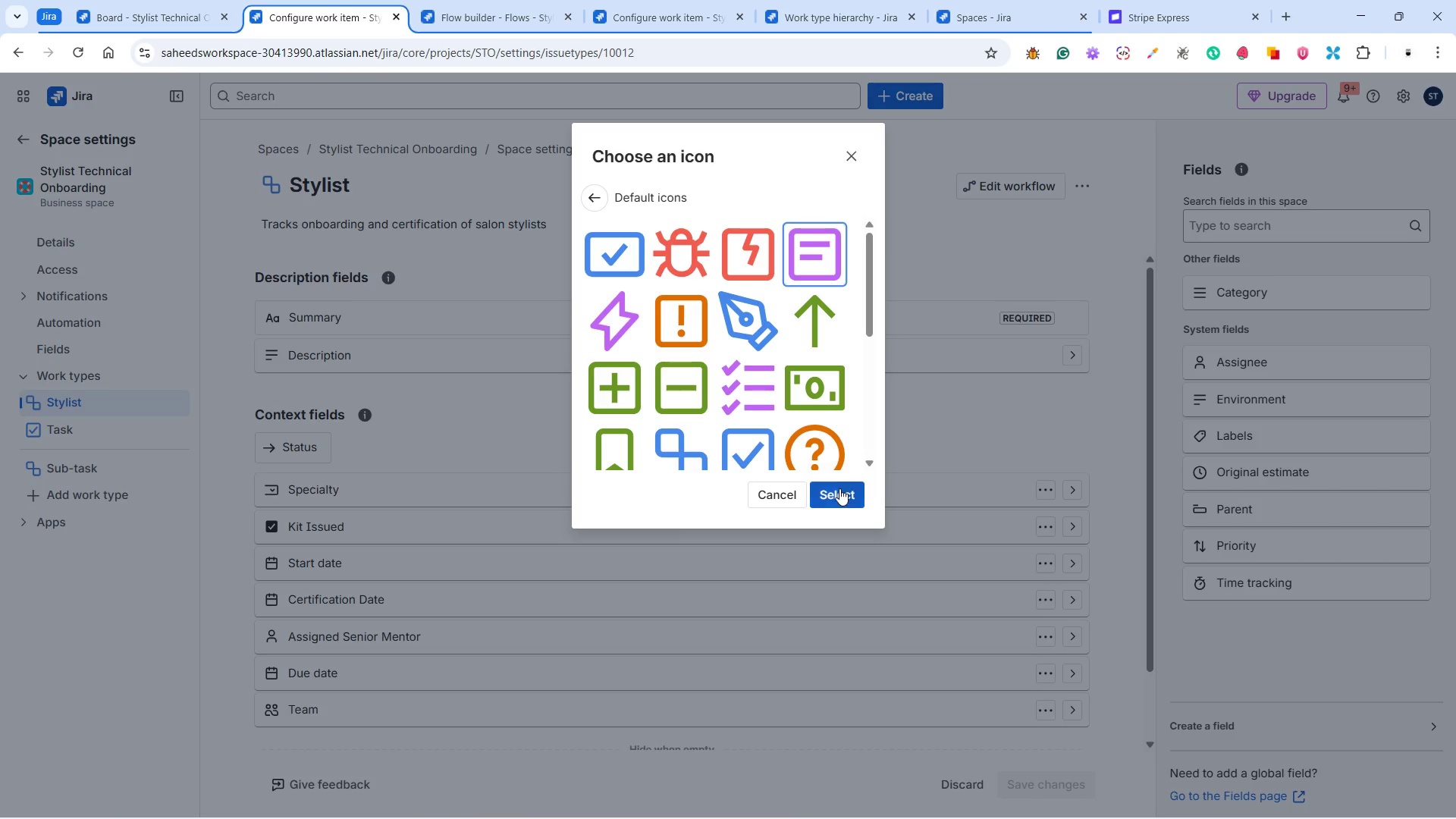 
left_click([835, 490])
 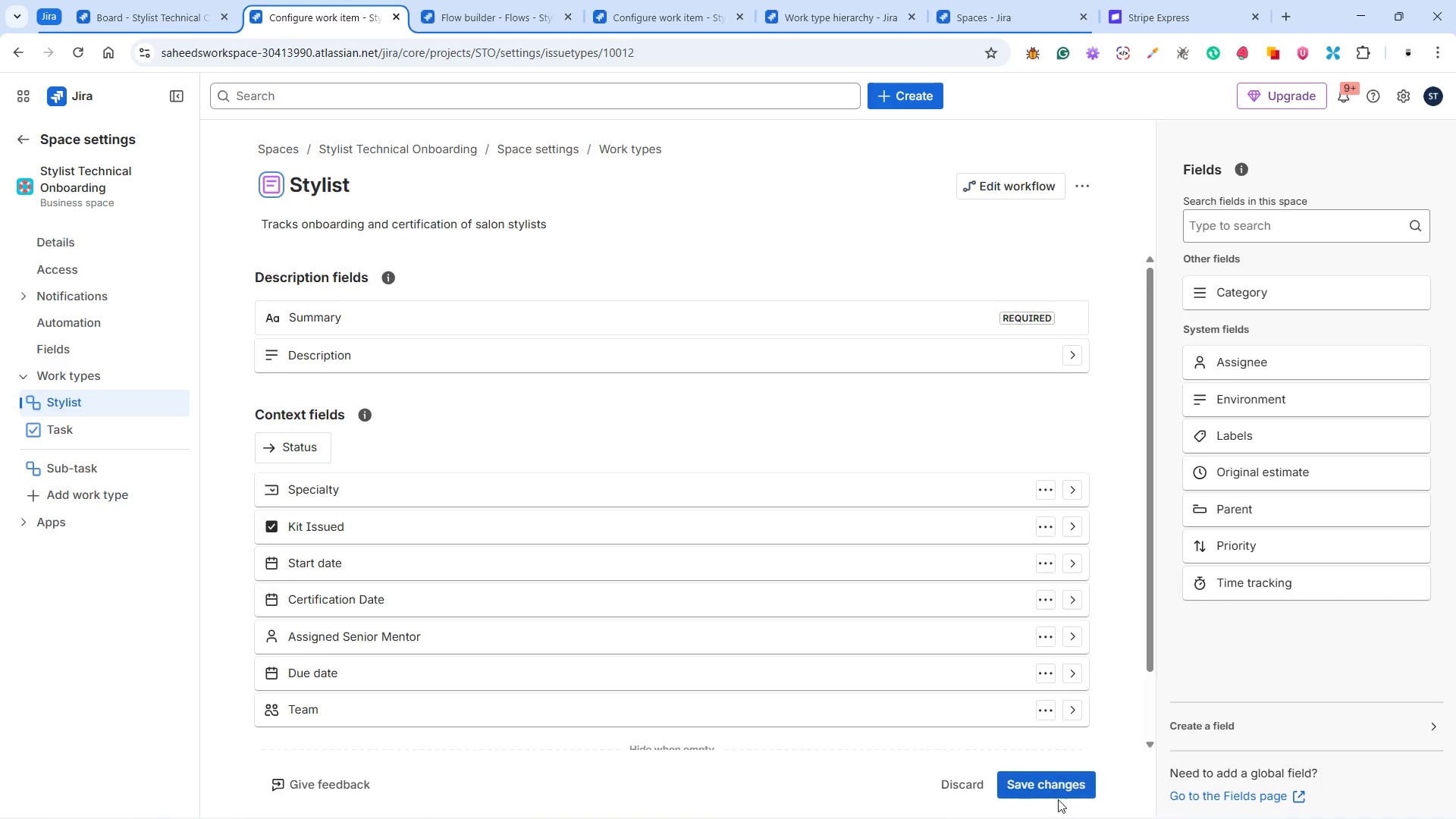 
left_click([1050, 782])
 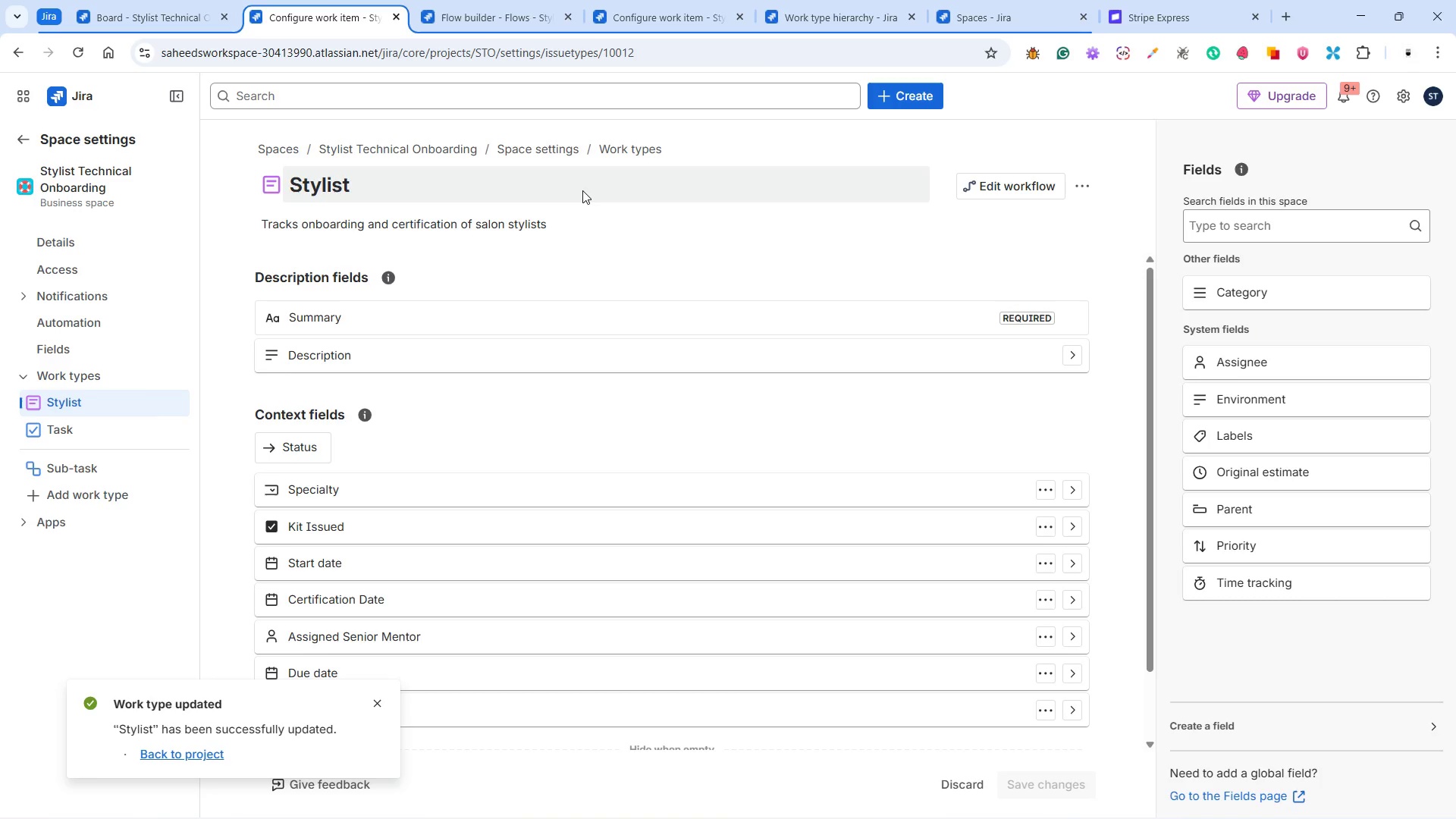 
wait(9.03)
 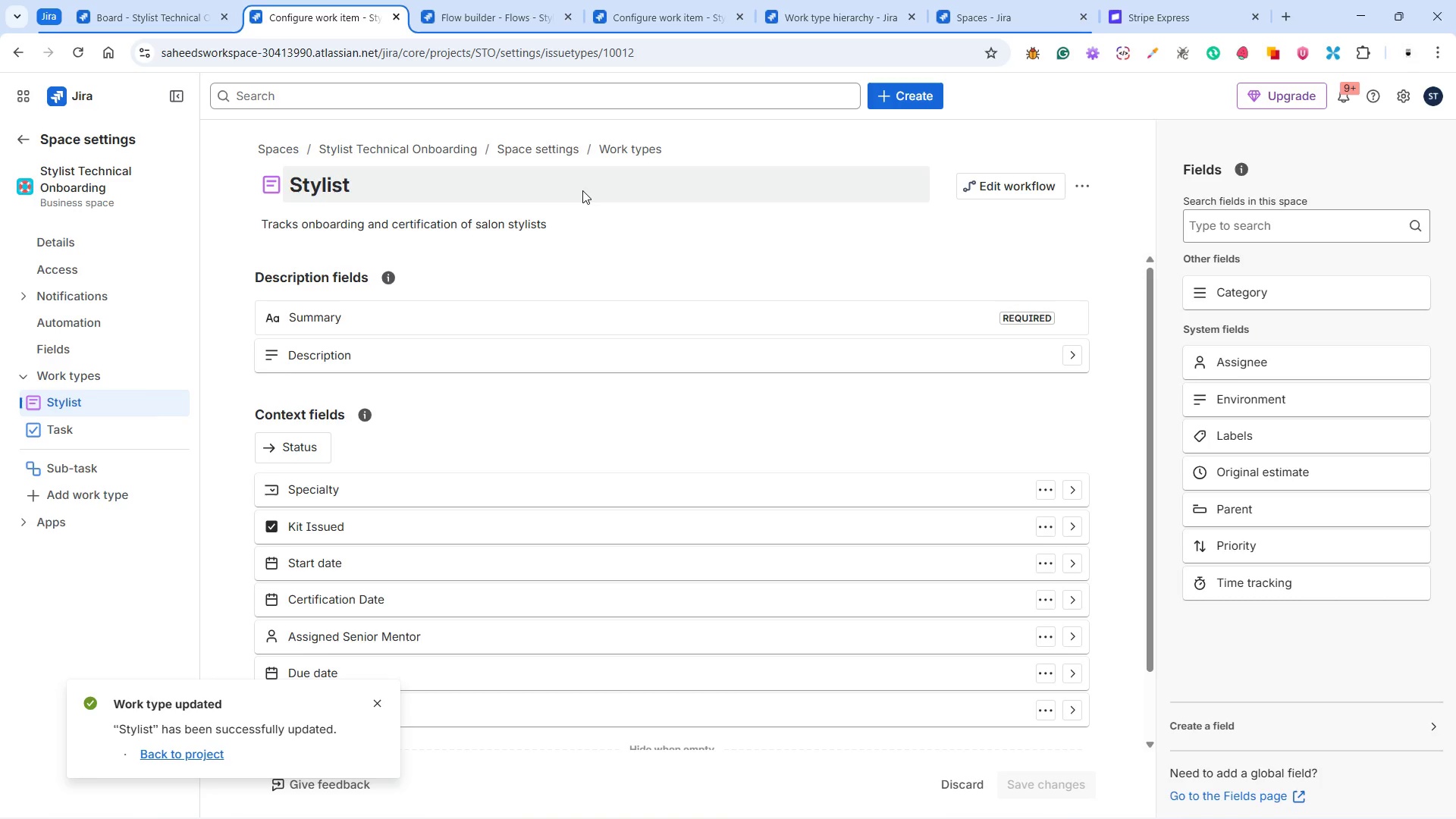 
left_click([999, 179])
 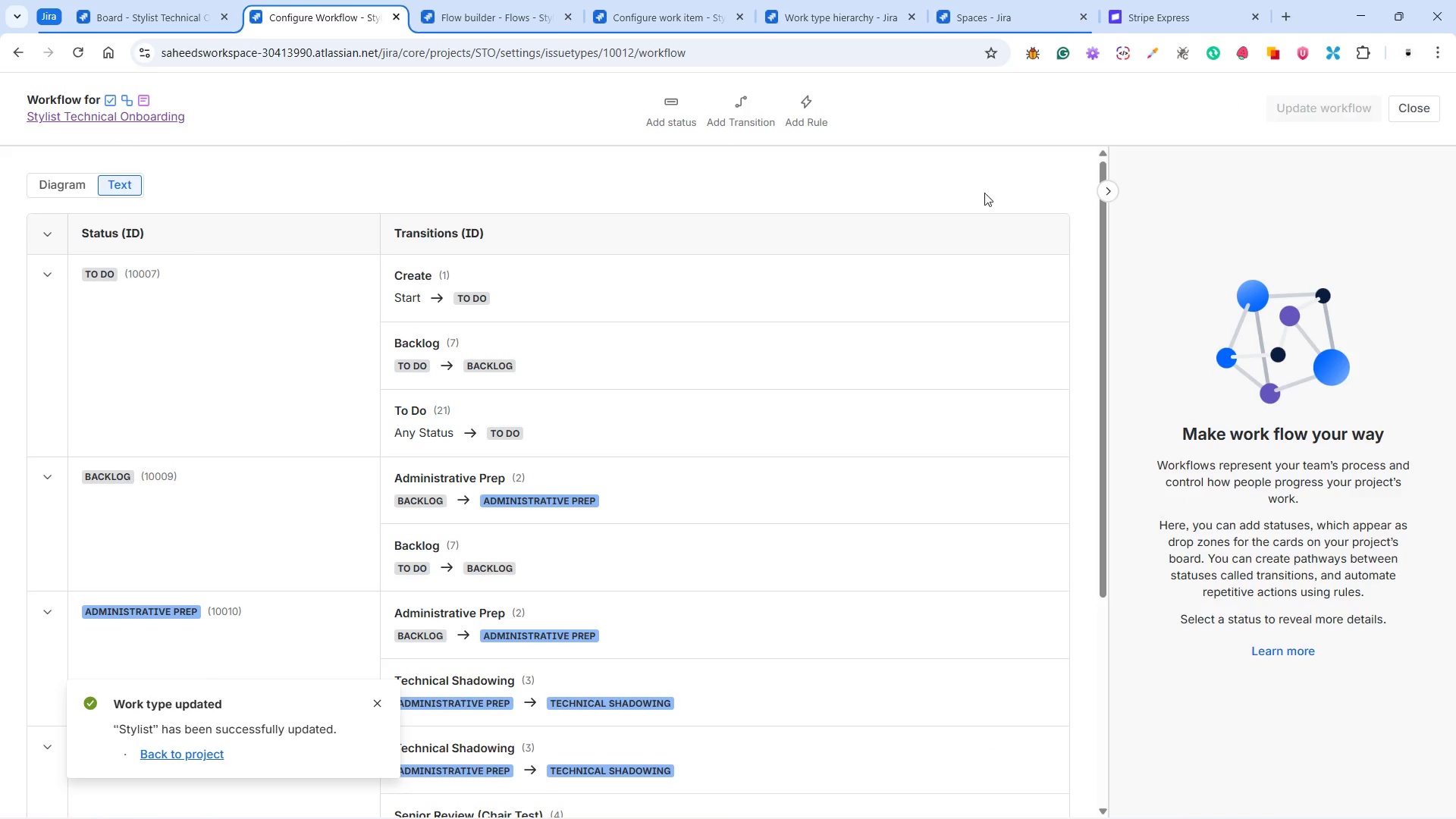 
scroll: coordinate [674, 398], scroll_direction: down, amount: 6.0
 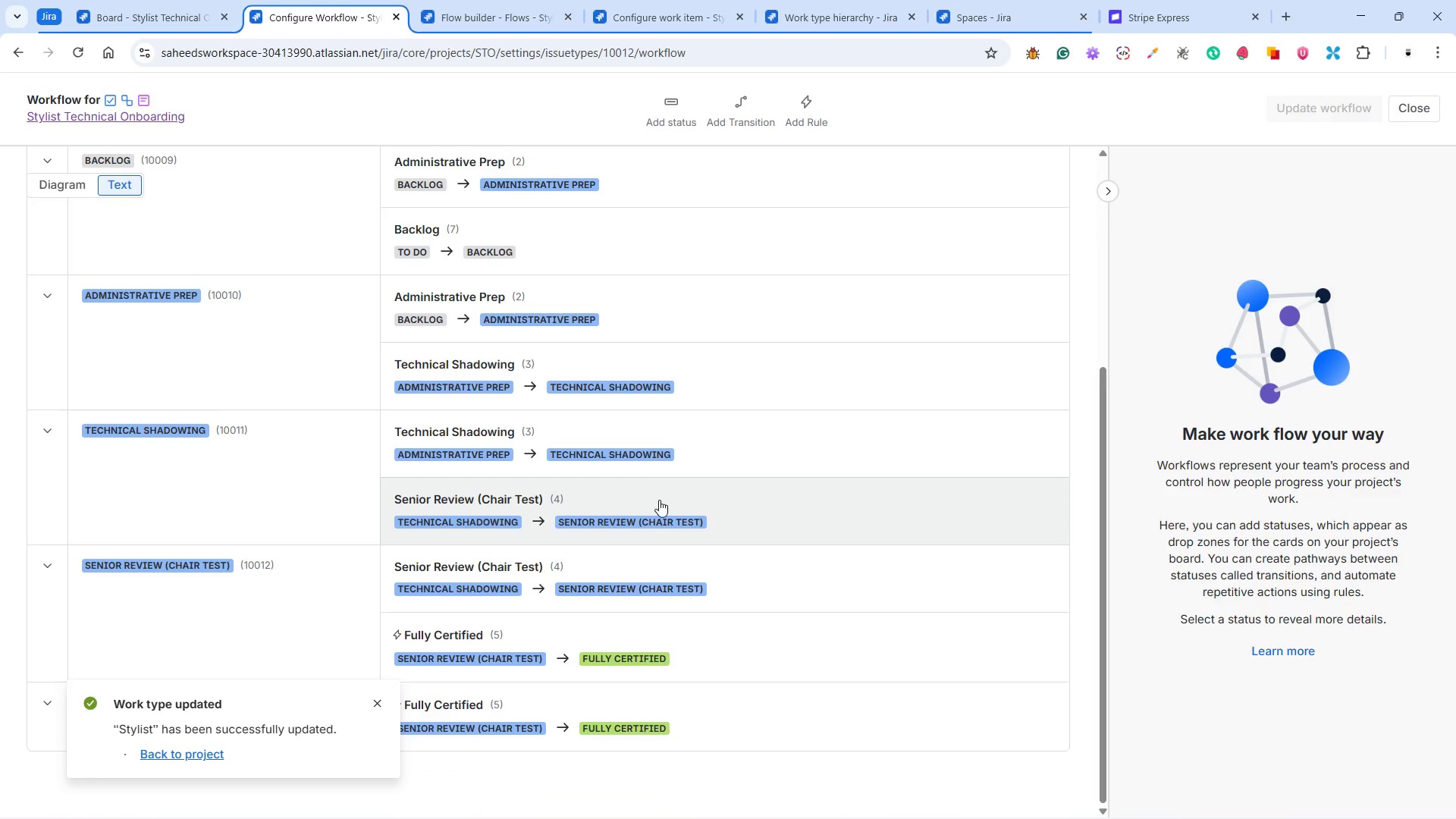 
left_click([662, 502])
 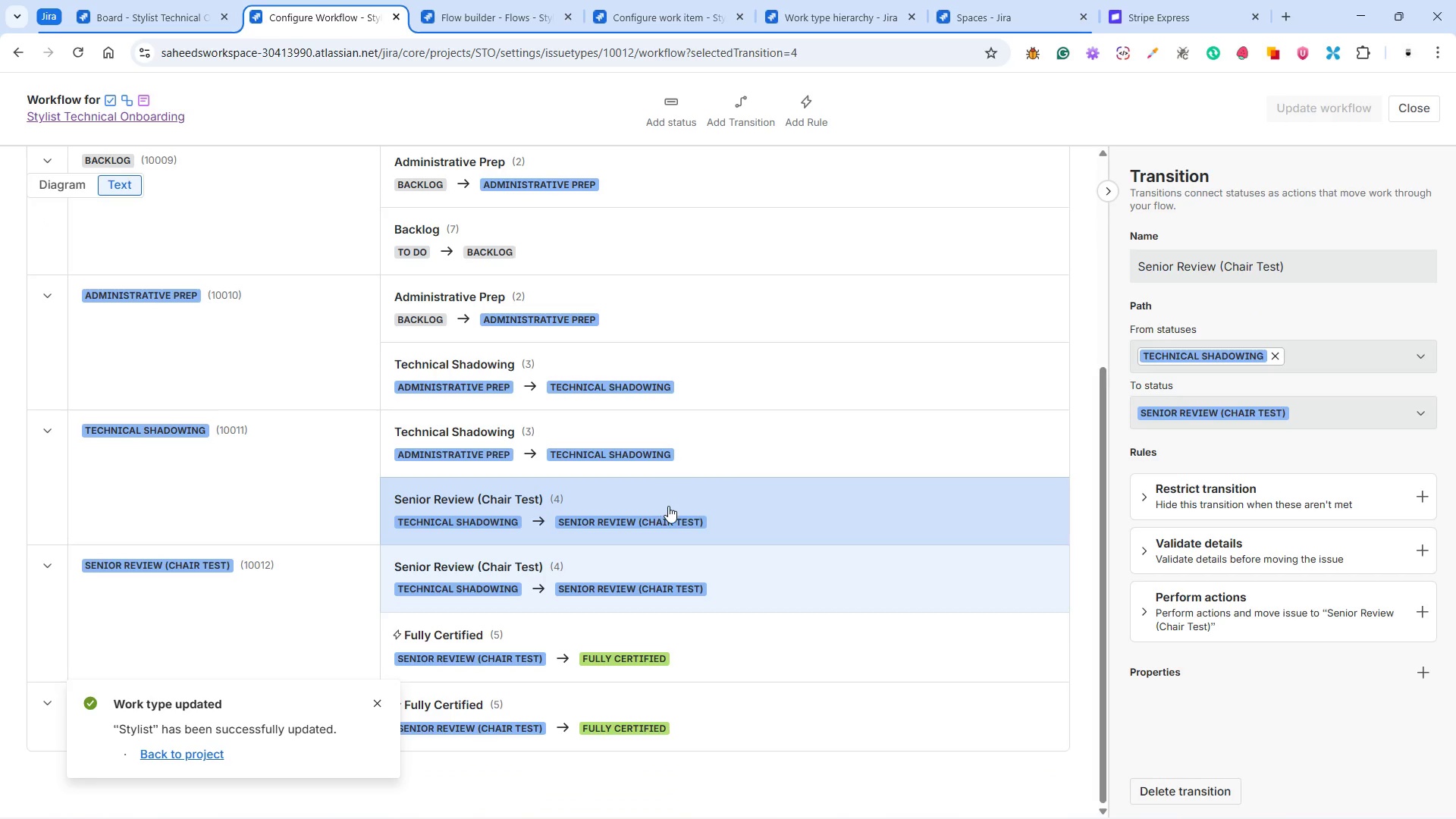 
wait(6.75)
 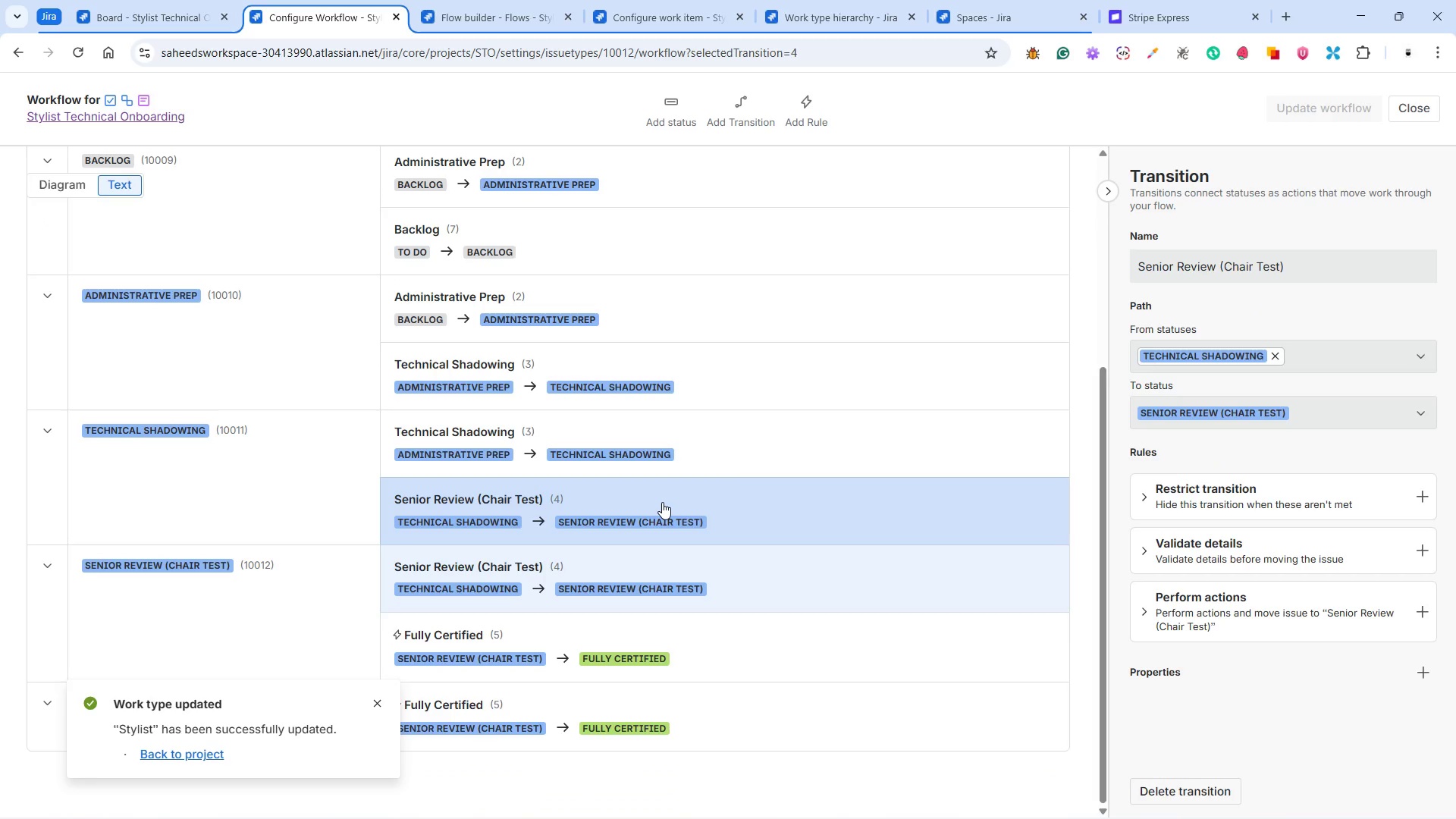 
left_click([688, 433])
 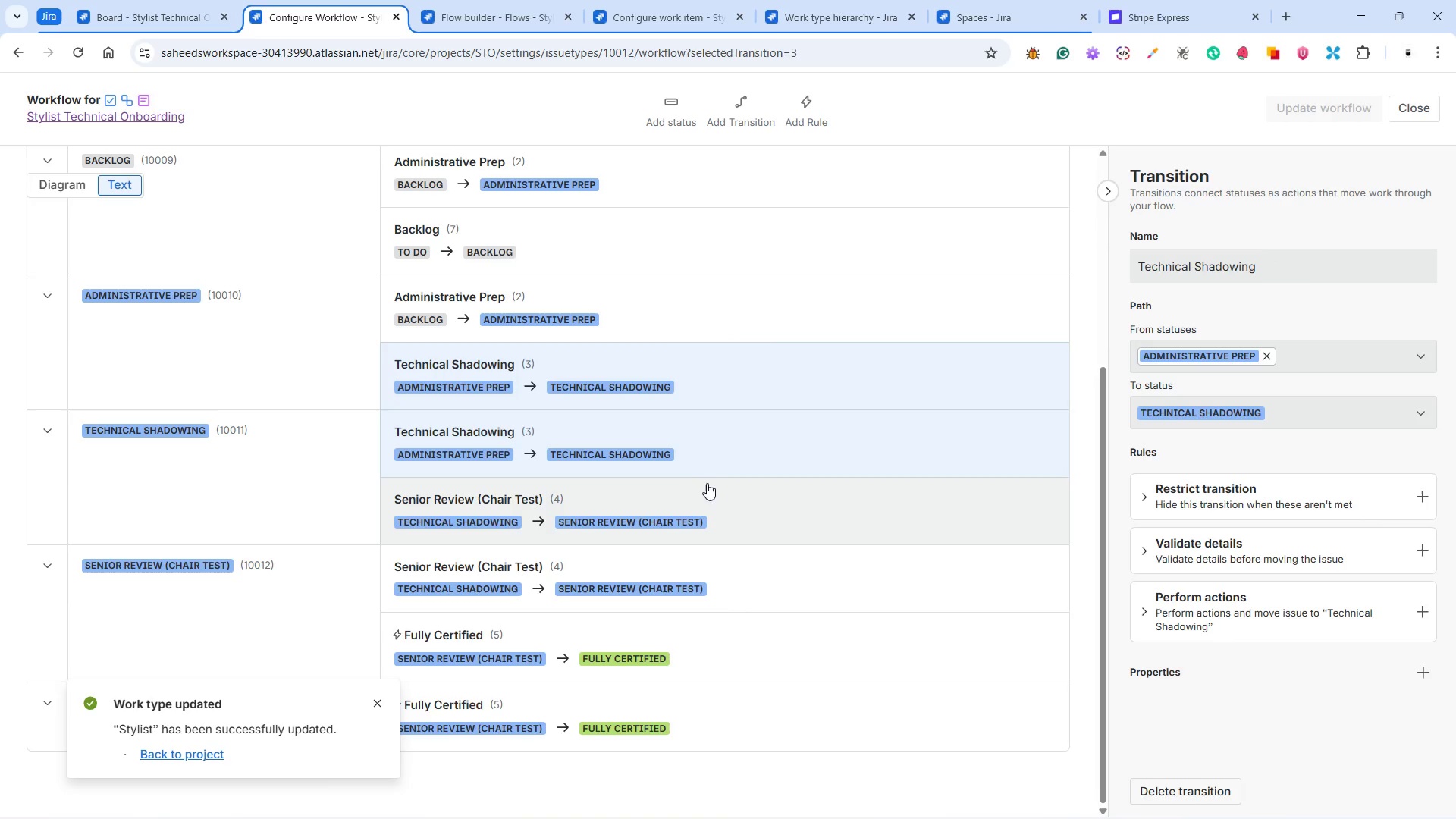 
wait(6.23)
 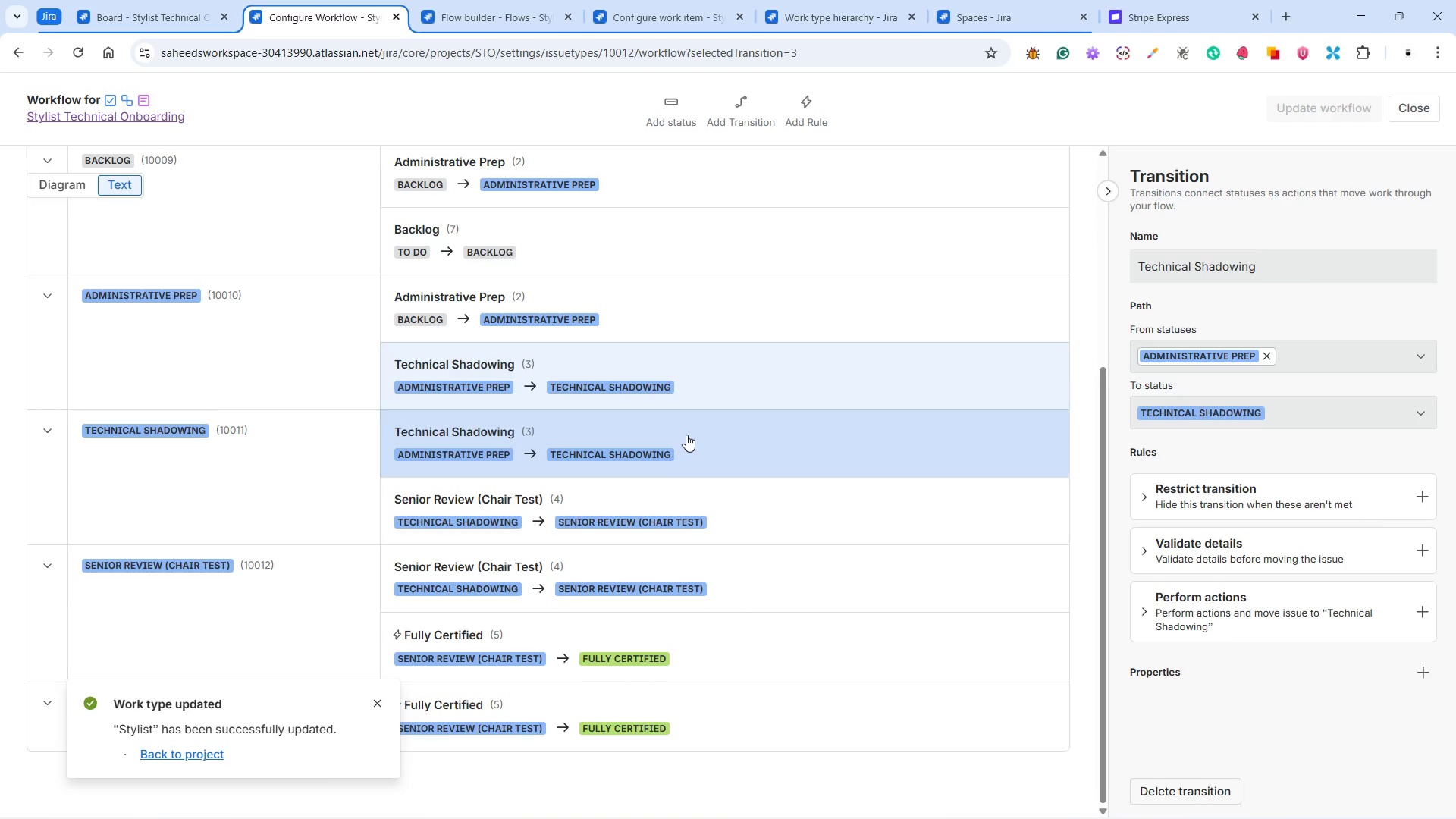 
left_click([728, 501])
 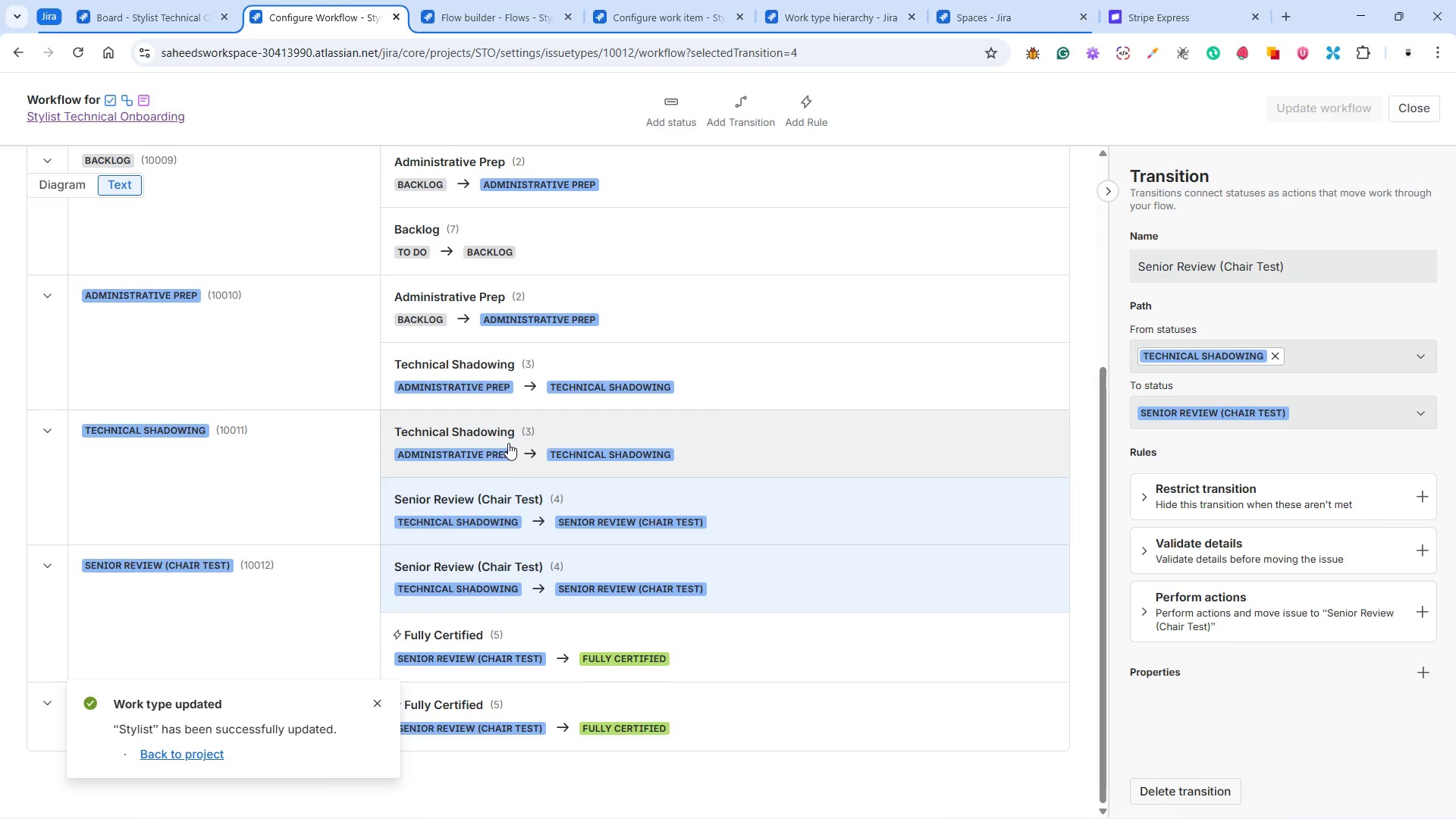 
left_click([619, 502])
 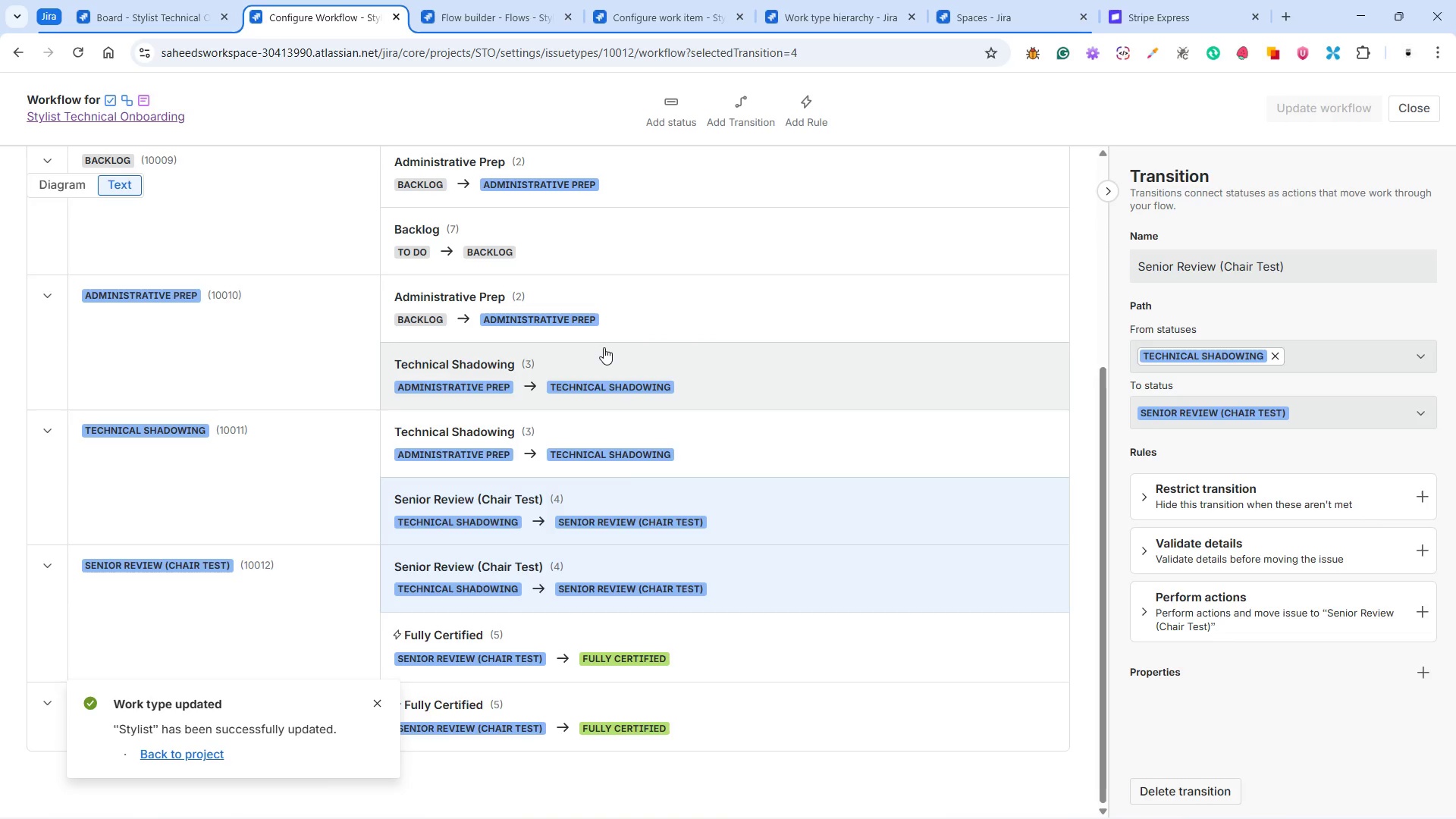 
wait(15.25)
 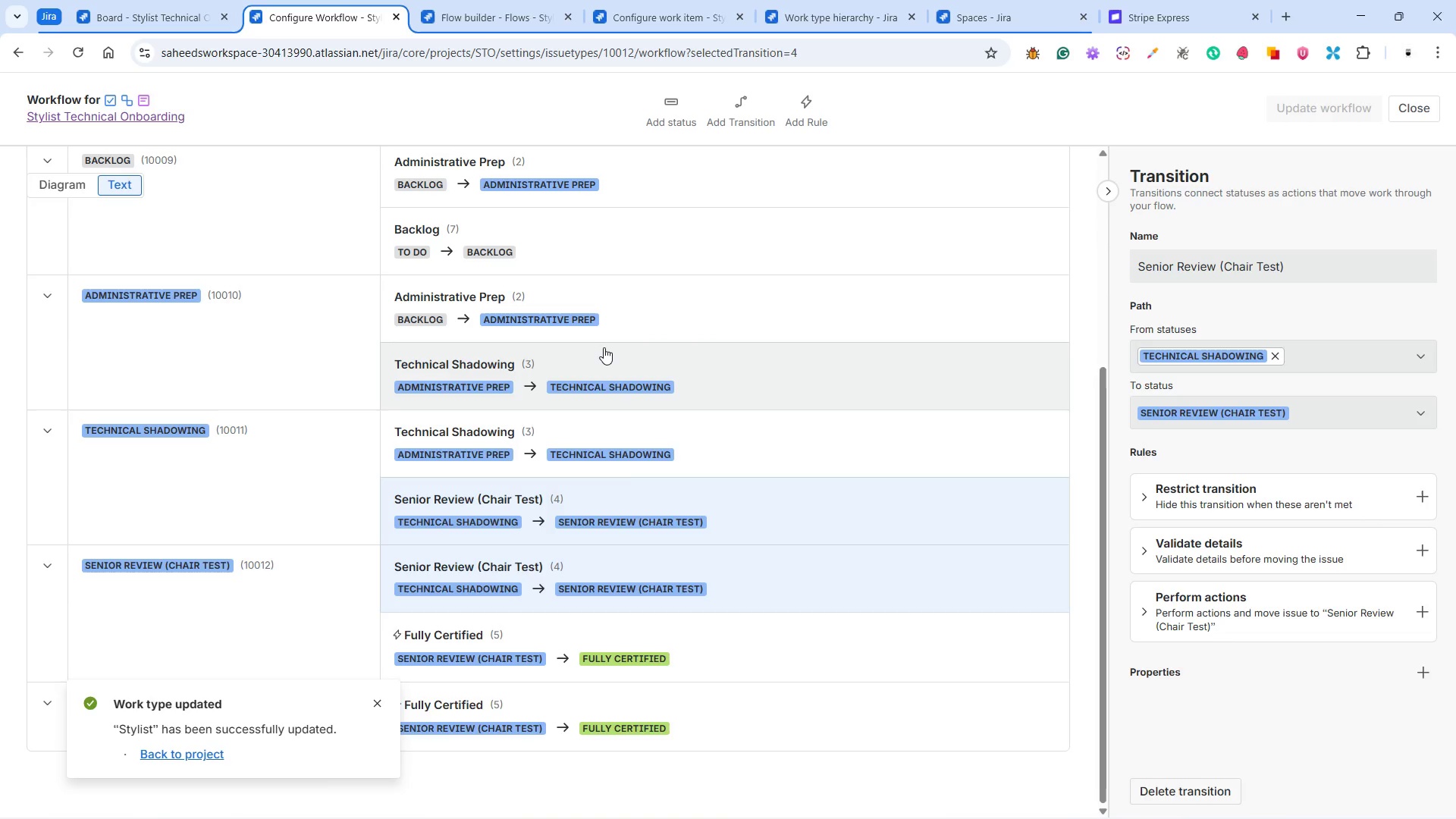 
scroll: coordinate [546, 338], scroll_direction: up, amount: 3.0
 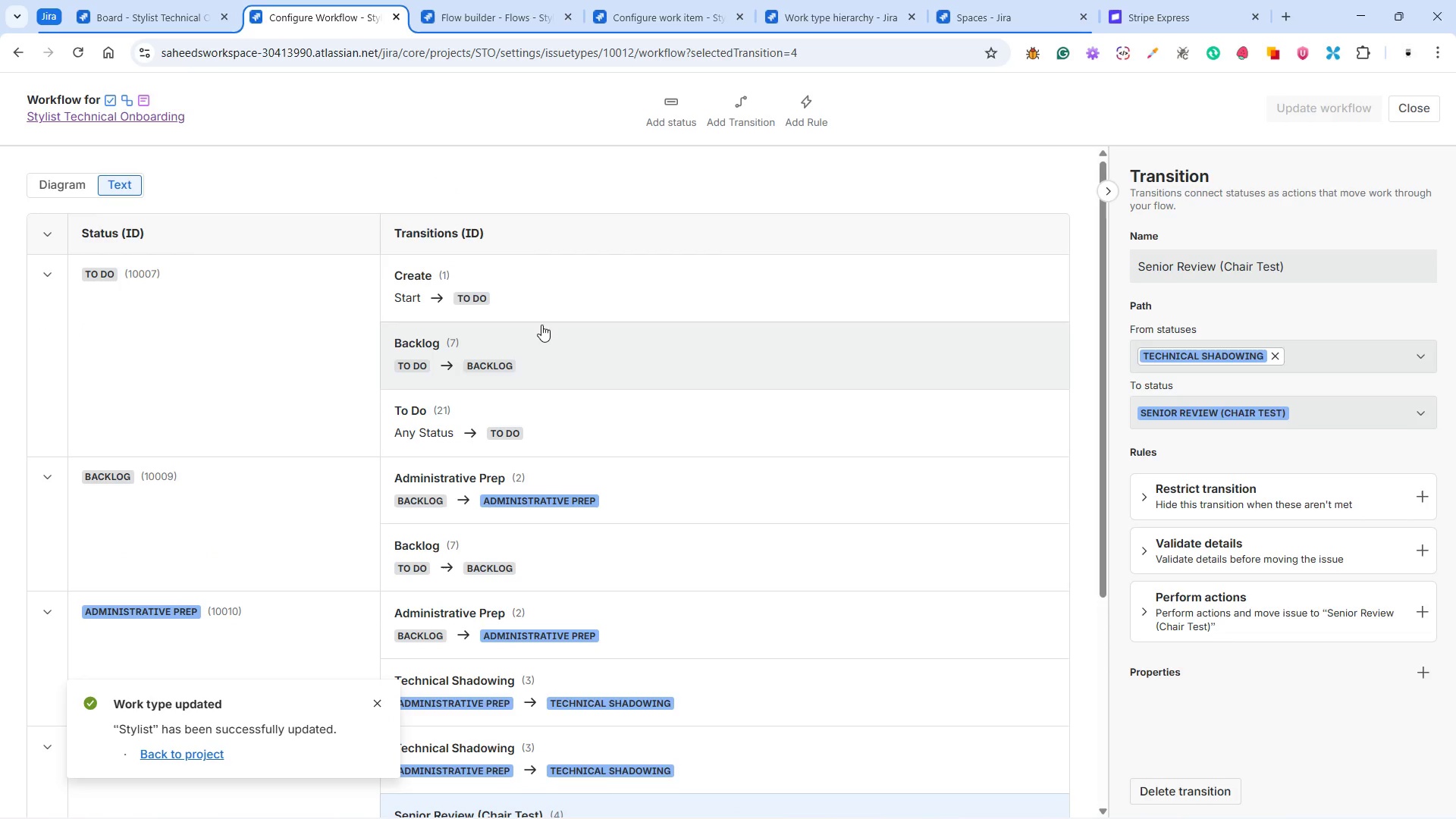 
left_click([739, 108])
 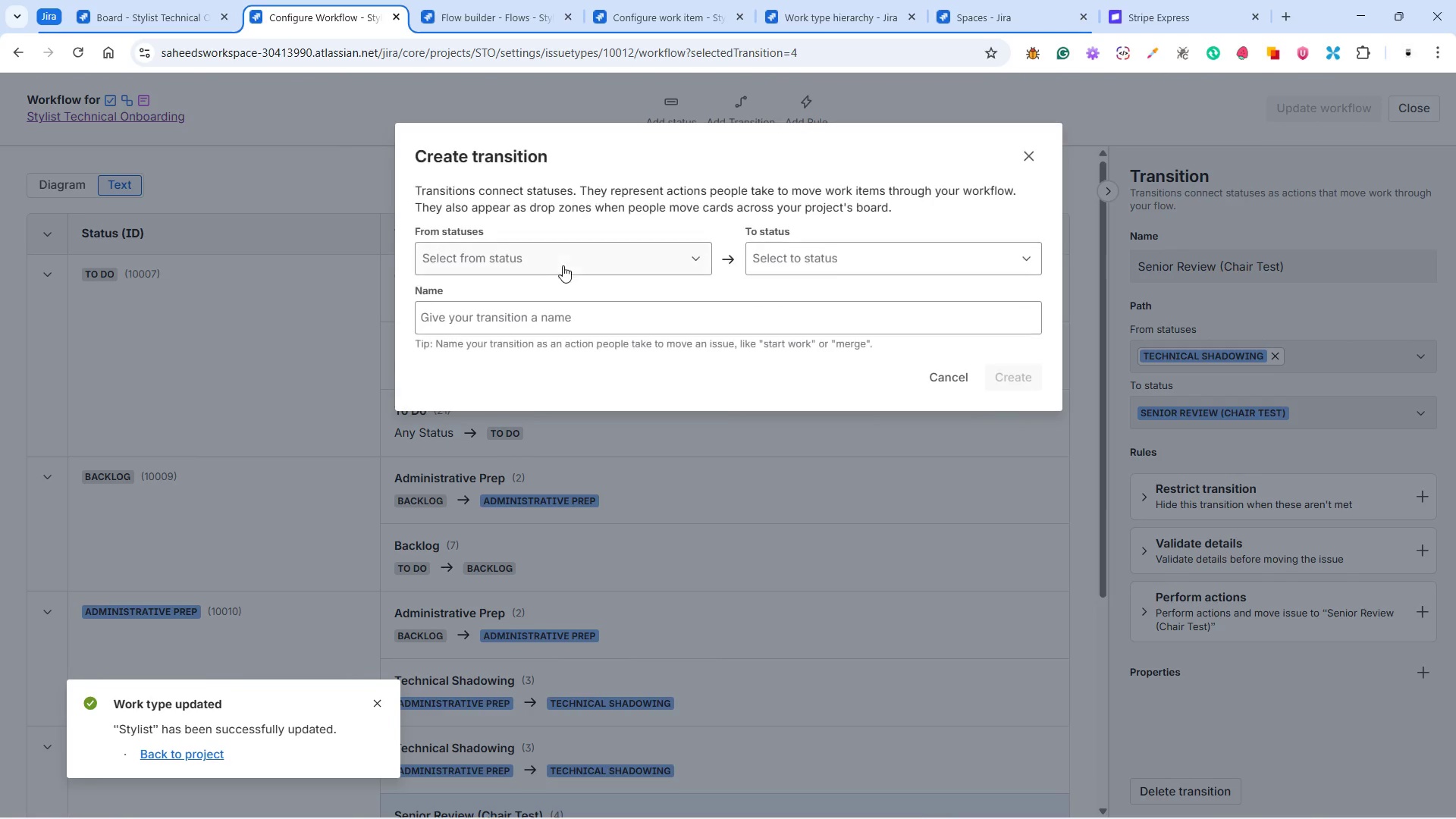 
left_click([553, 255])
 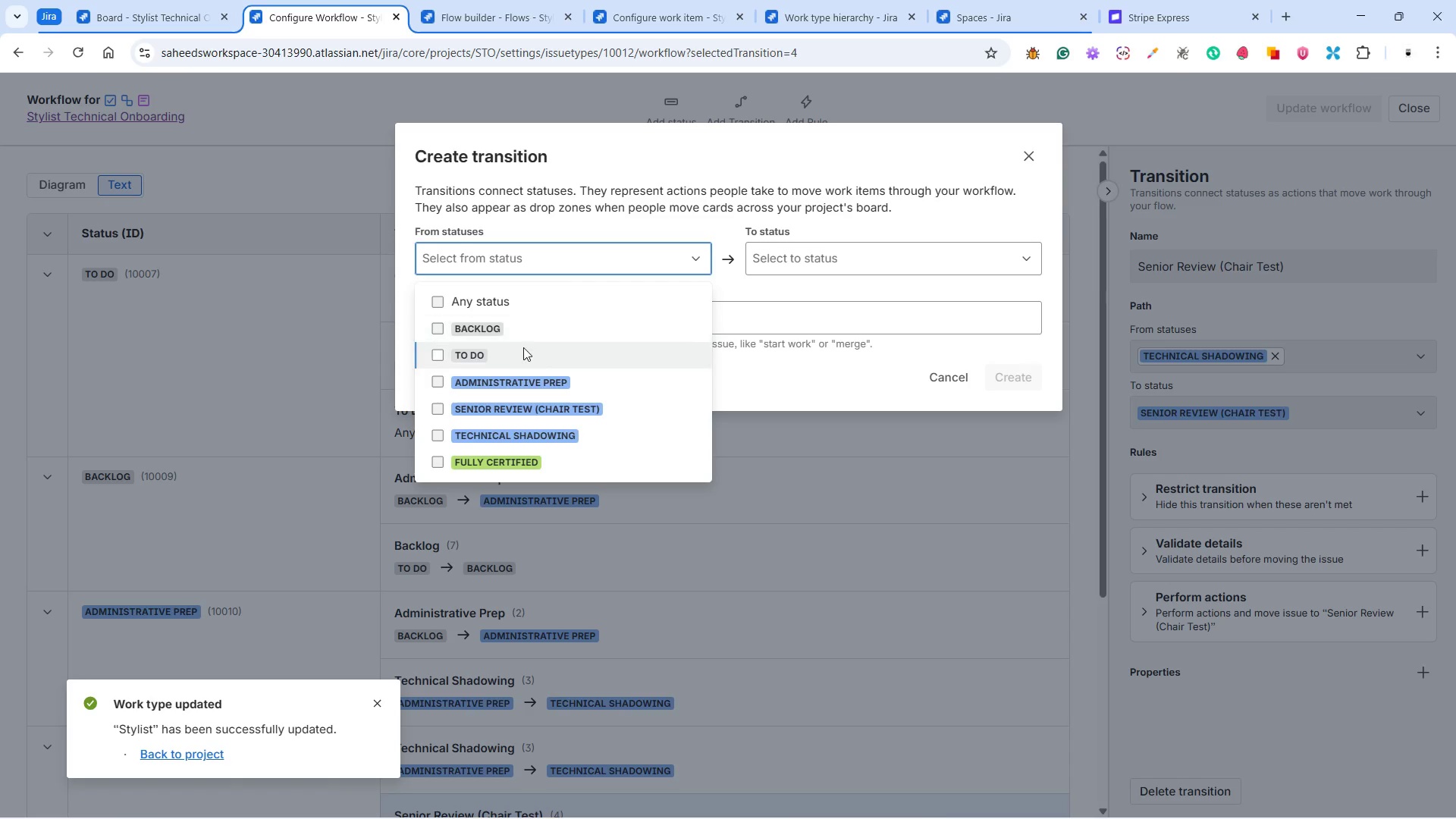 
left_click([521, 350])
 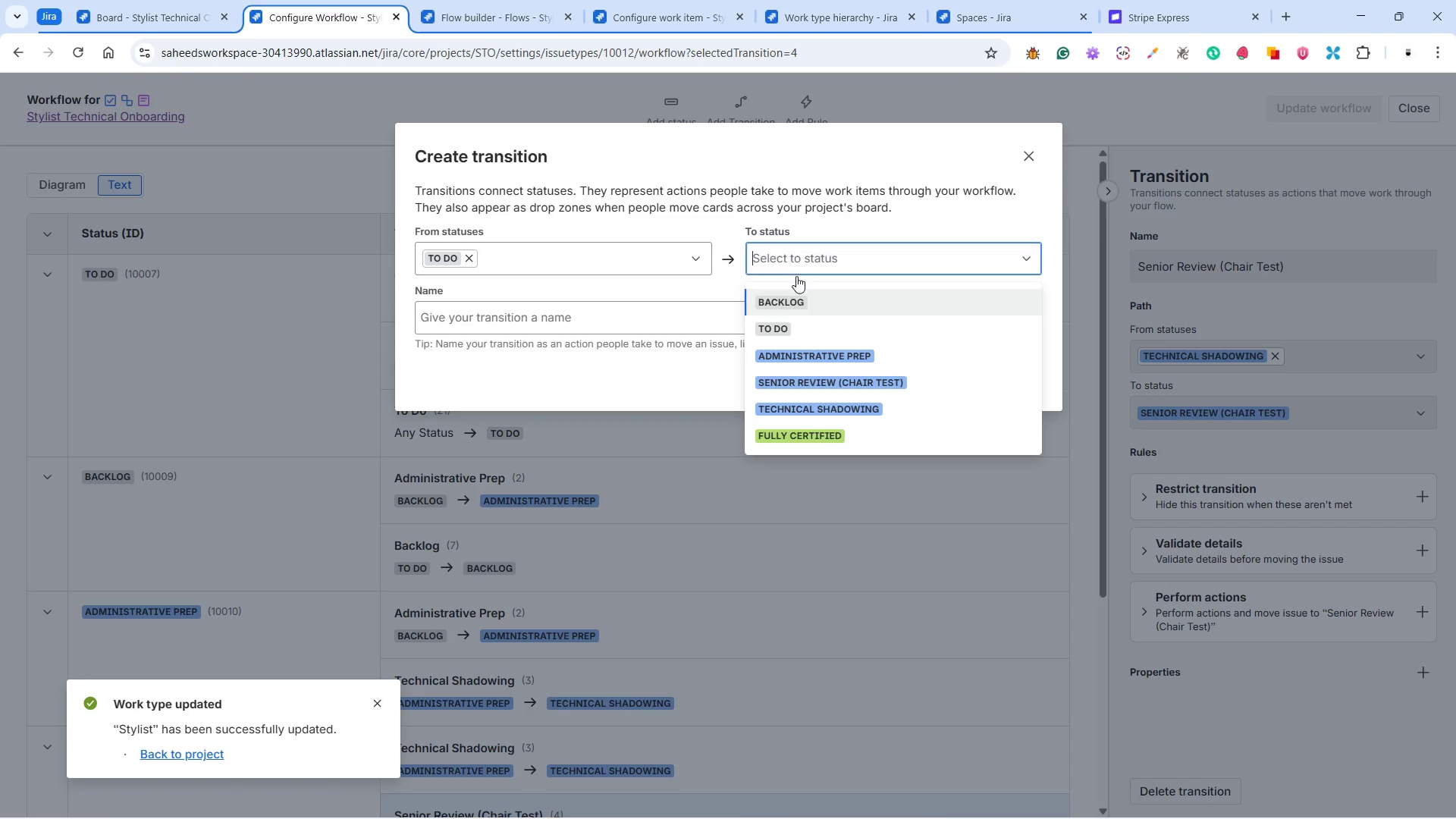 
left_click([795, 353])
 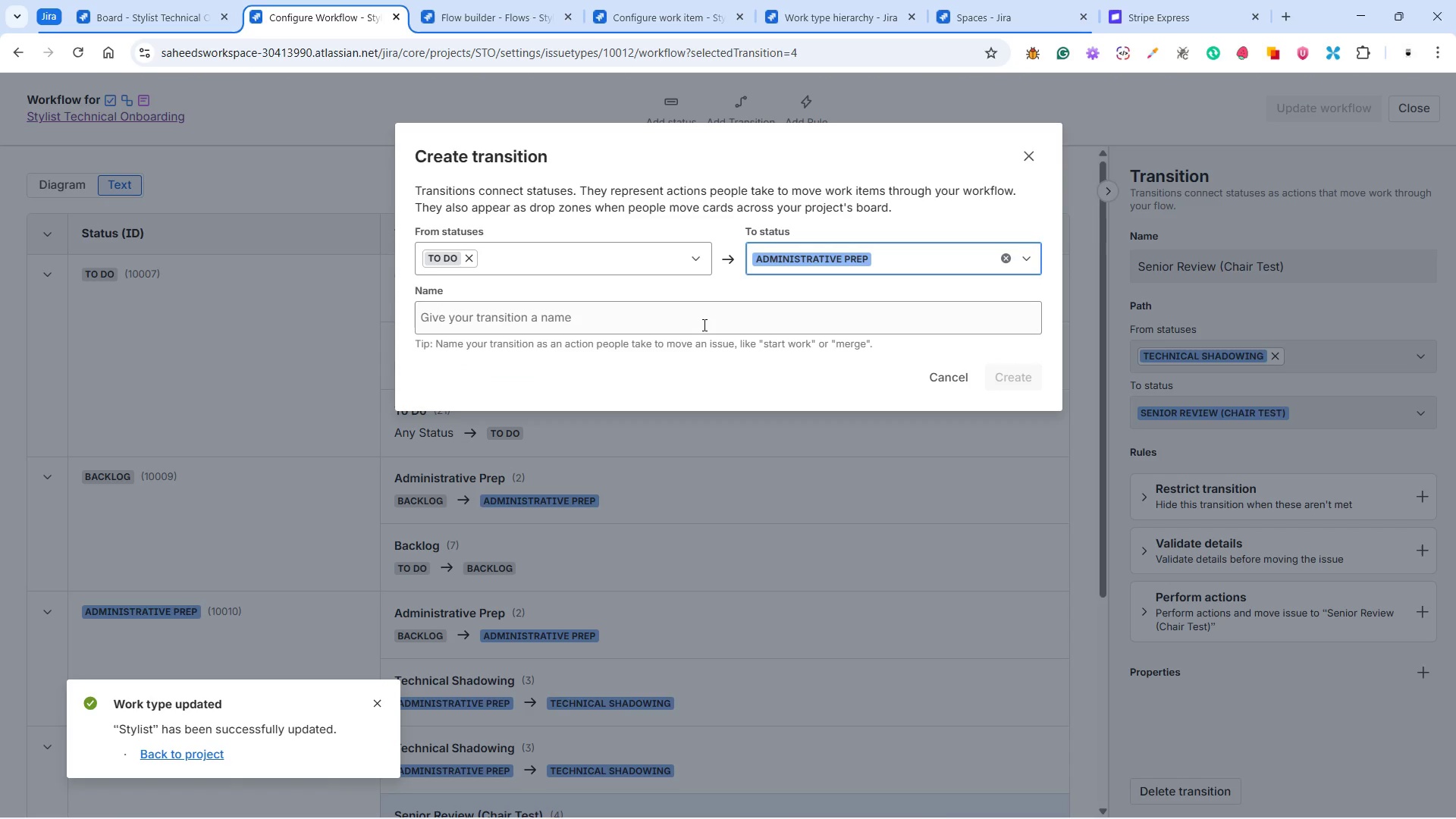 
left_click([701, 320])
 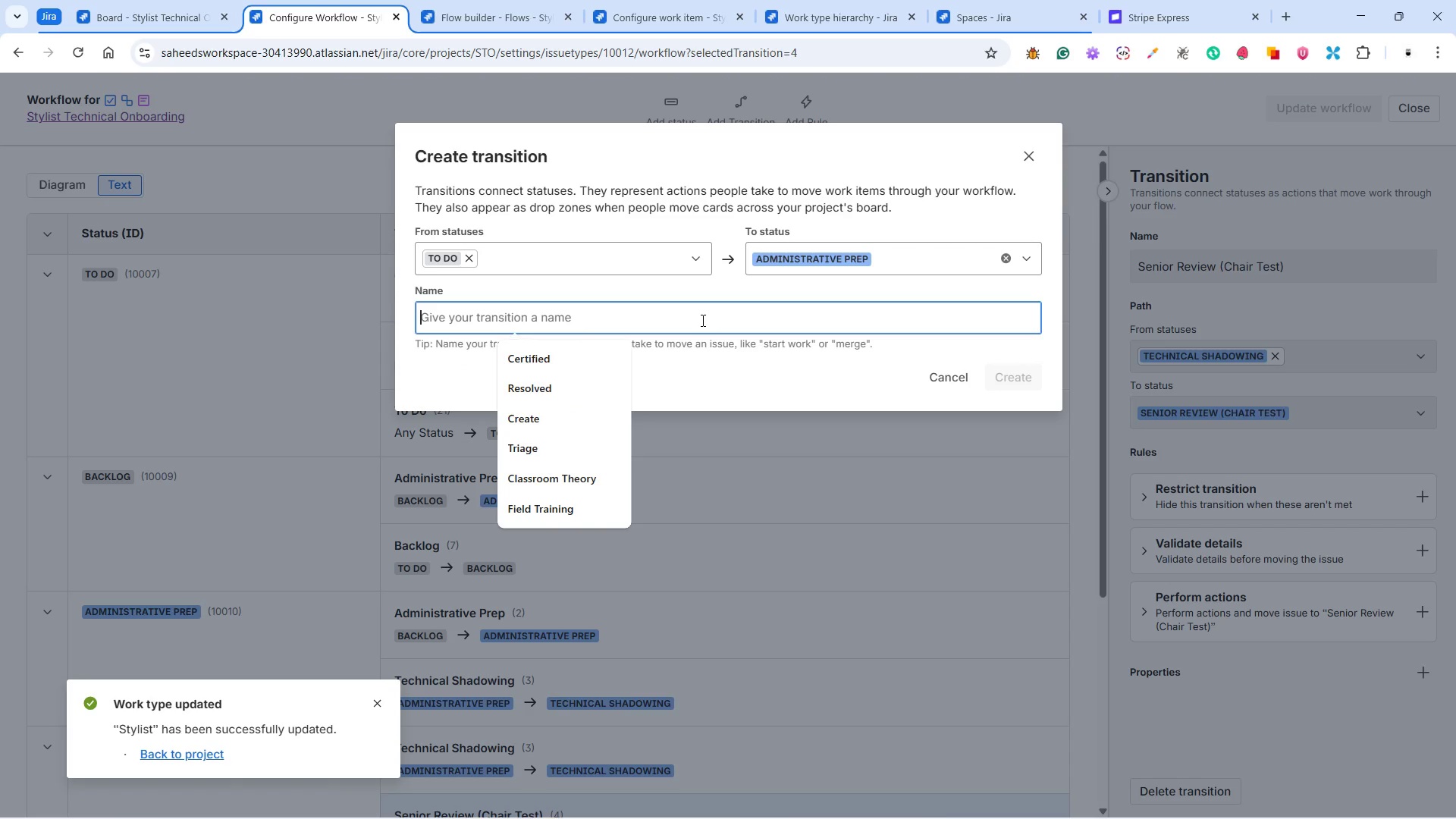 
type(Admin)
 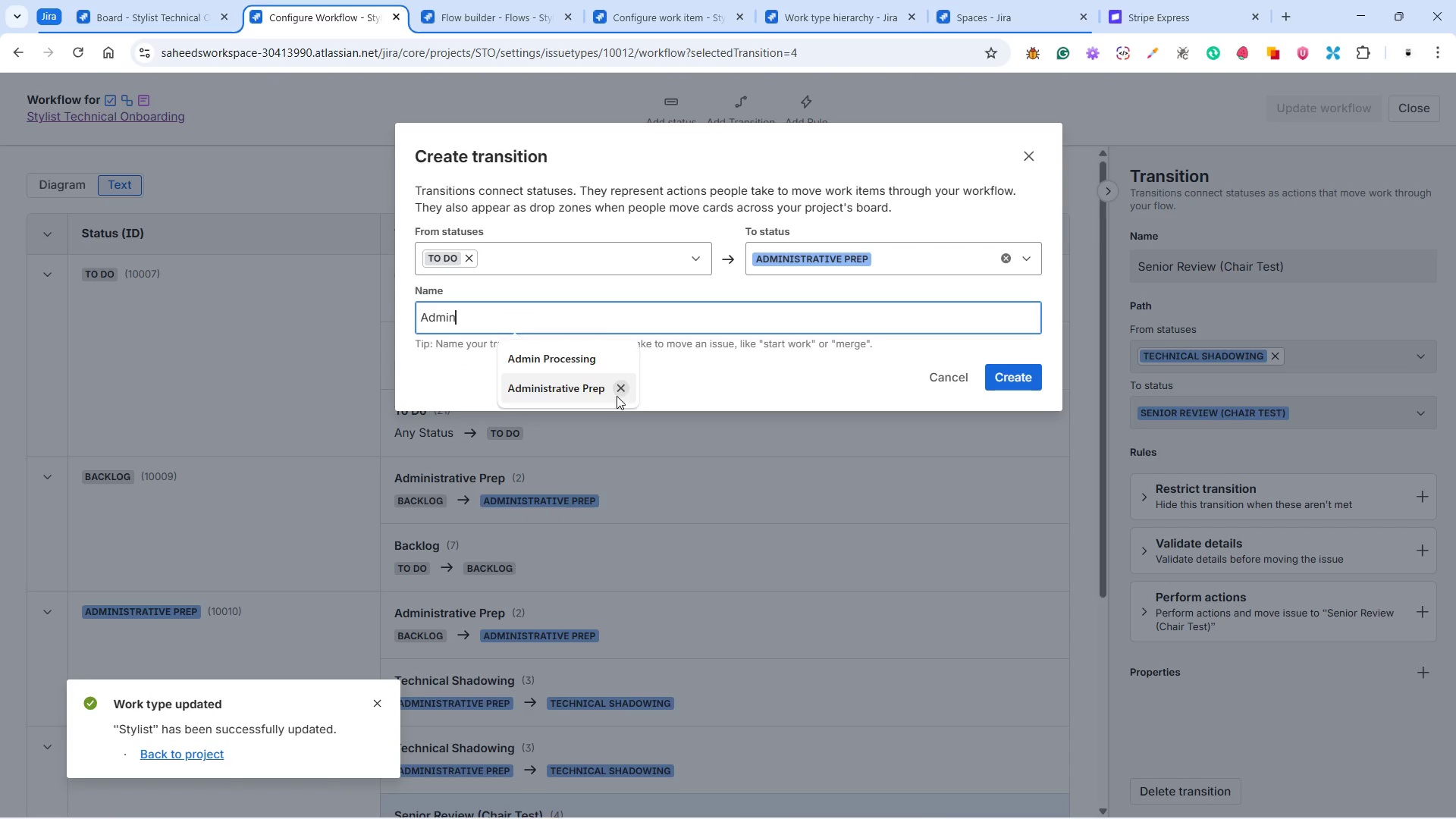 
left_click([601, 388])
 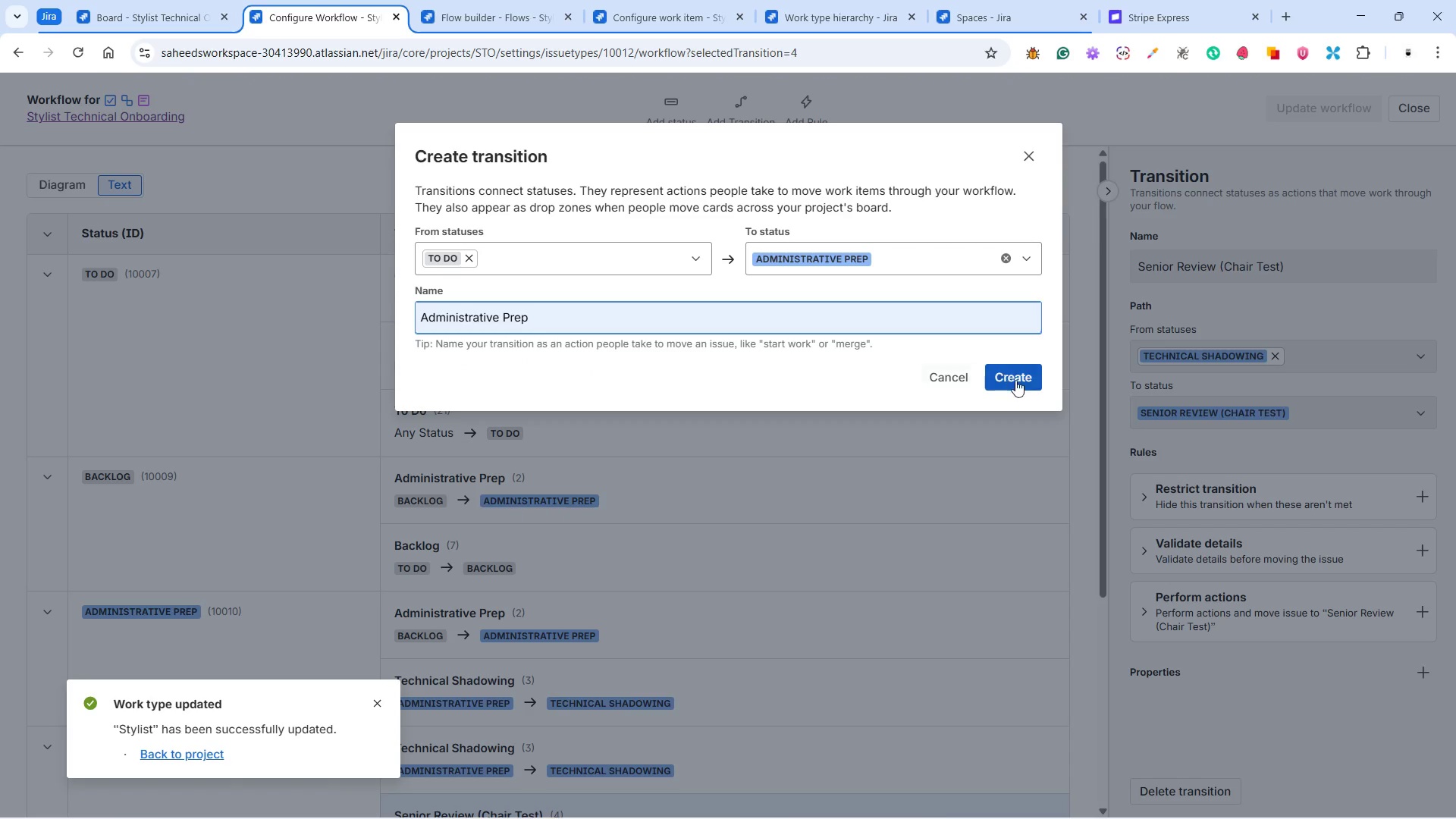 
left_click([1019, 380])
 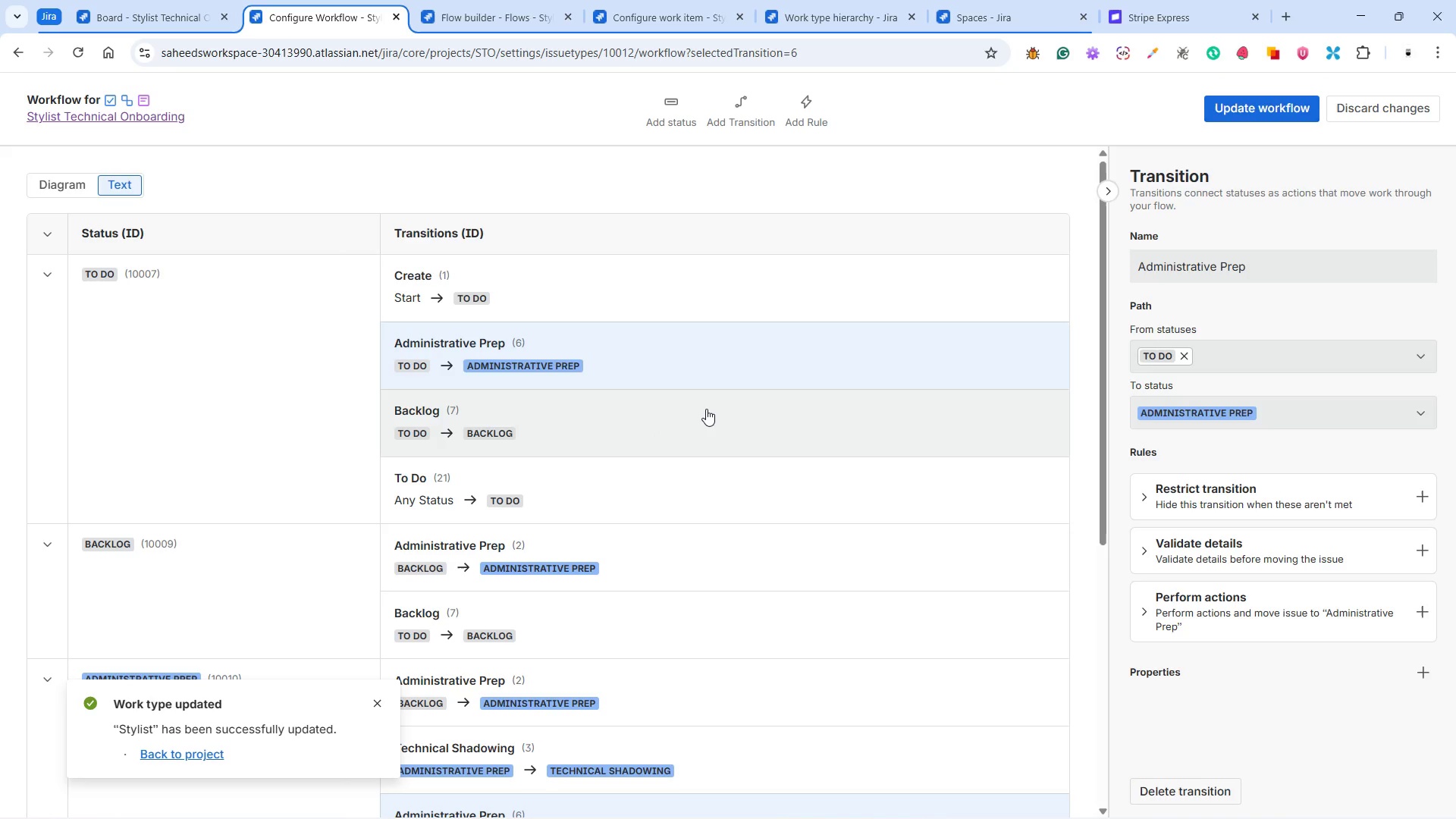 
mouse_move([705, 479])
 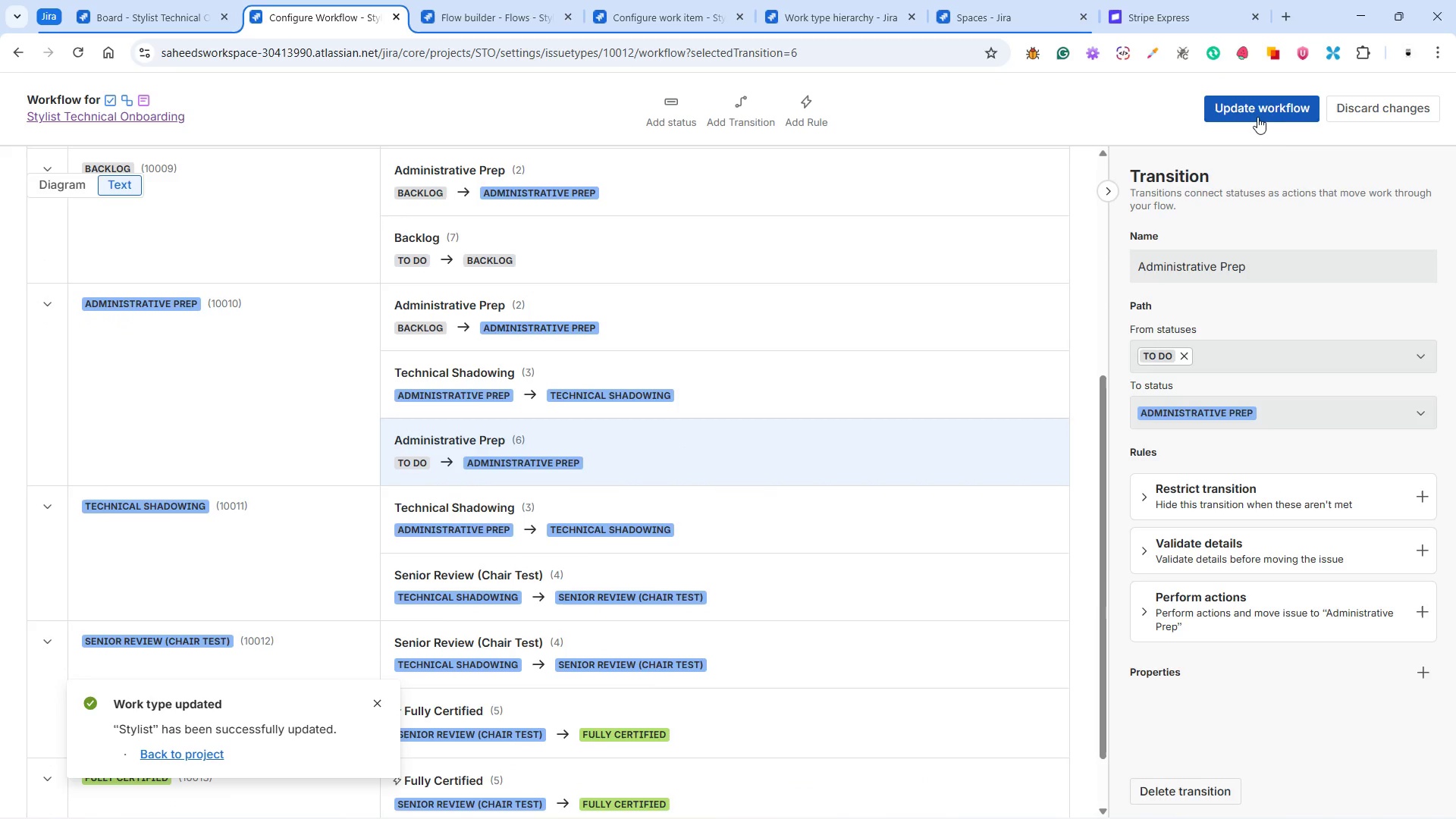 
left_click([1257, 117])
 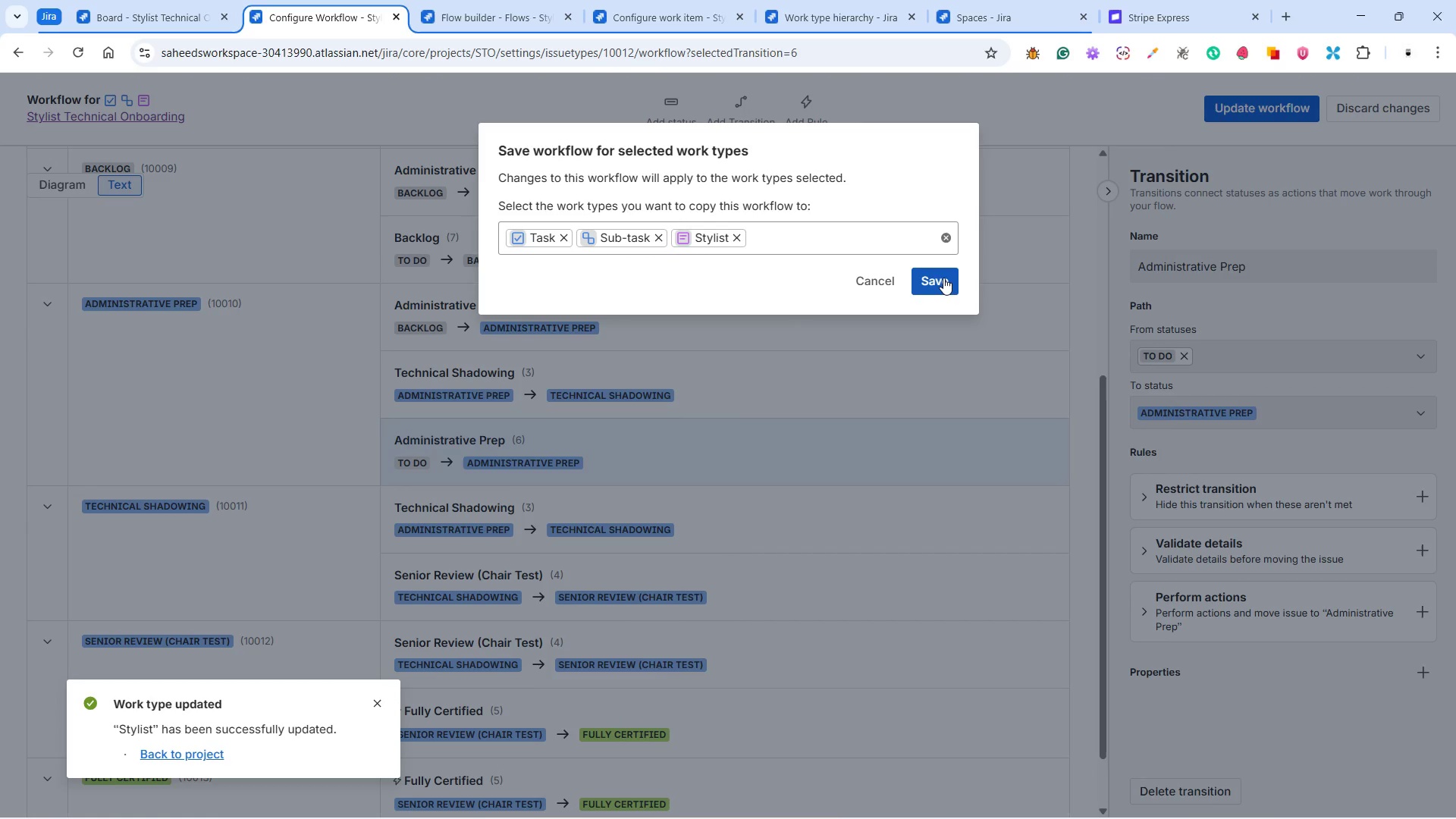 
left_click([943, 278])
 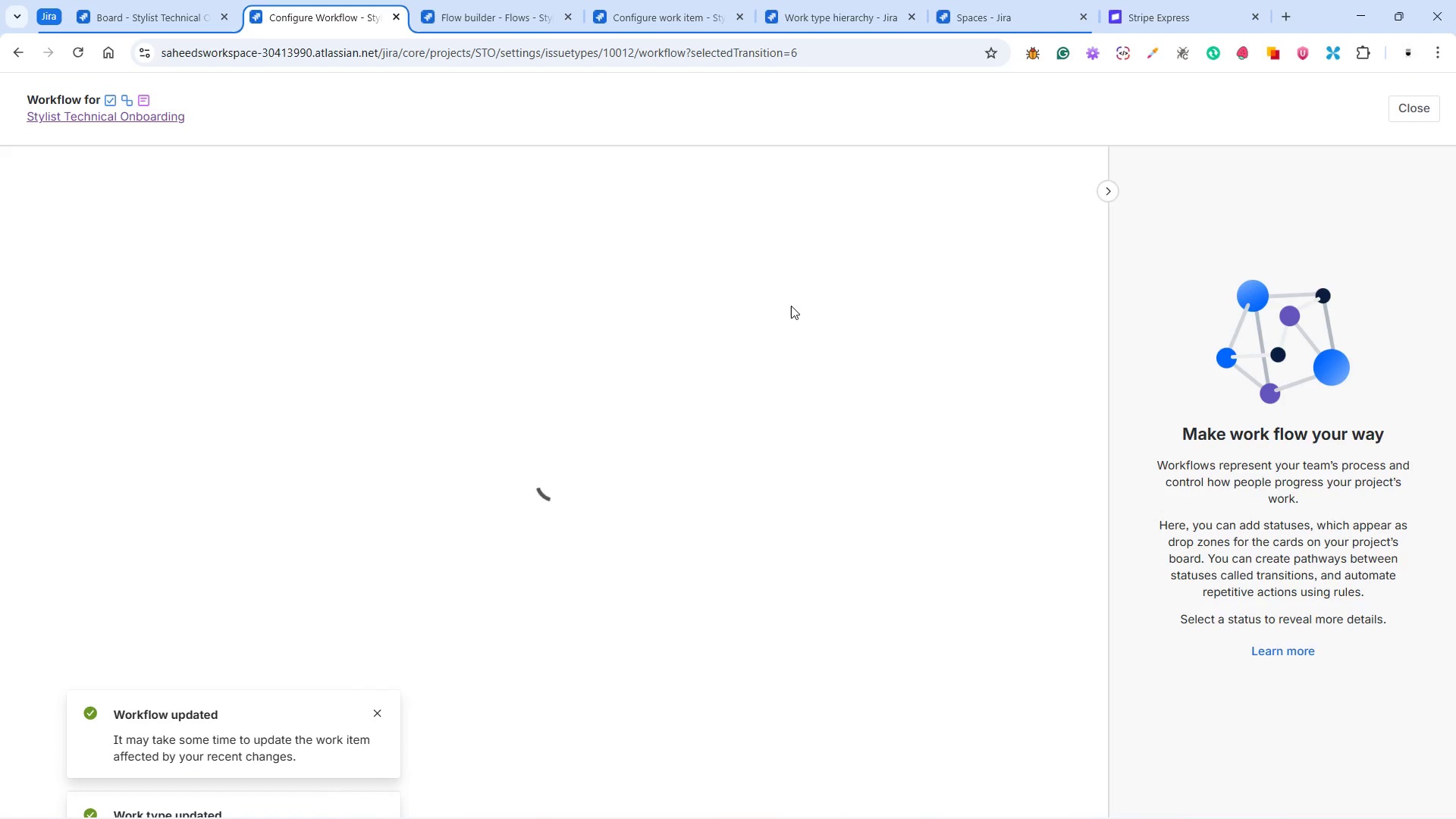 
wait(8.87)
 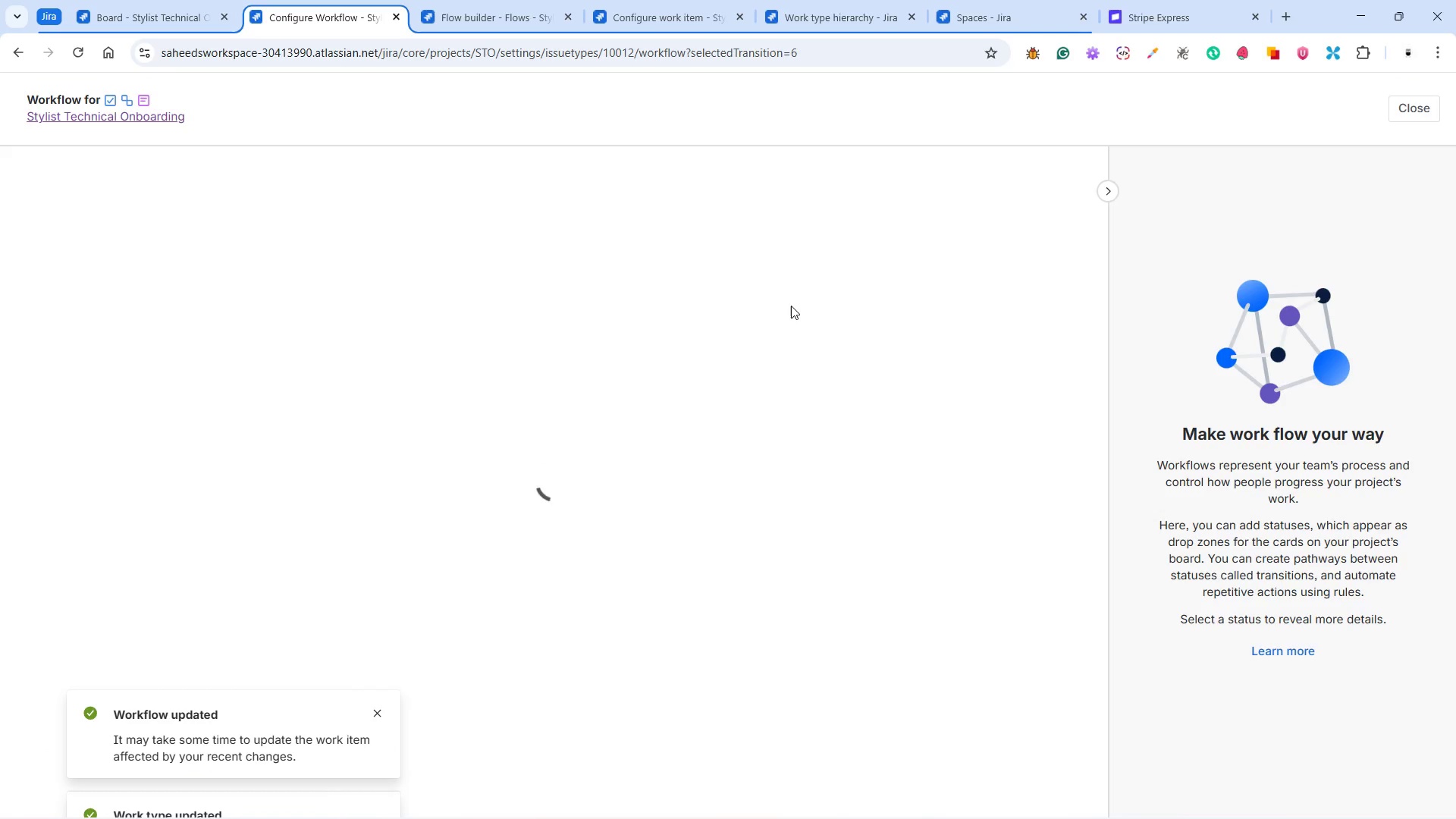 
mouse_move([1353, 789])
 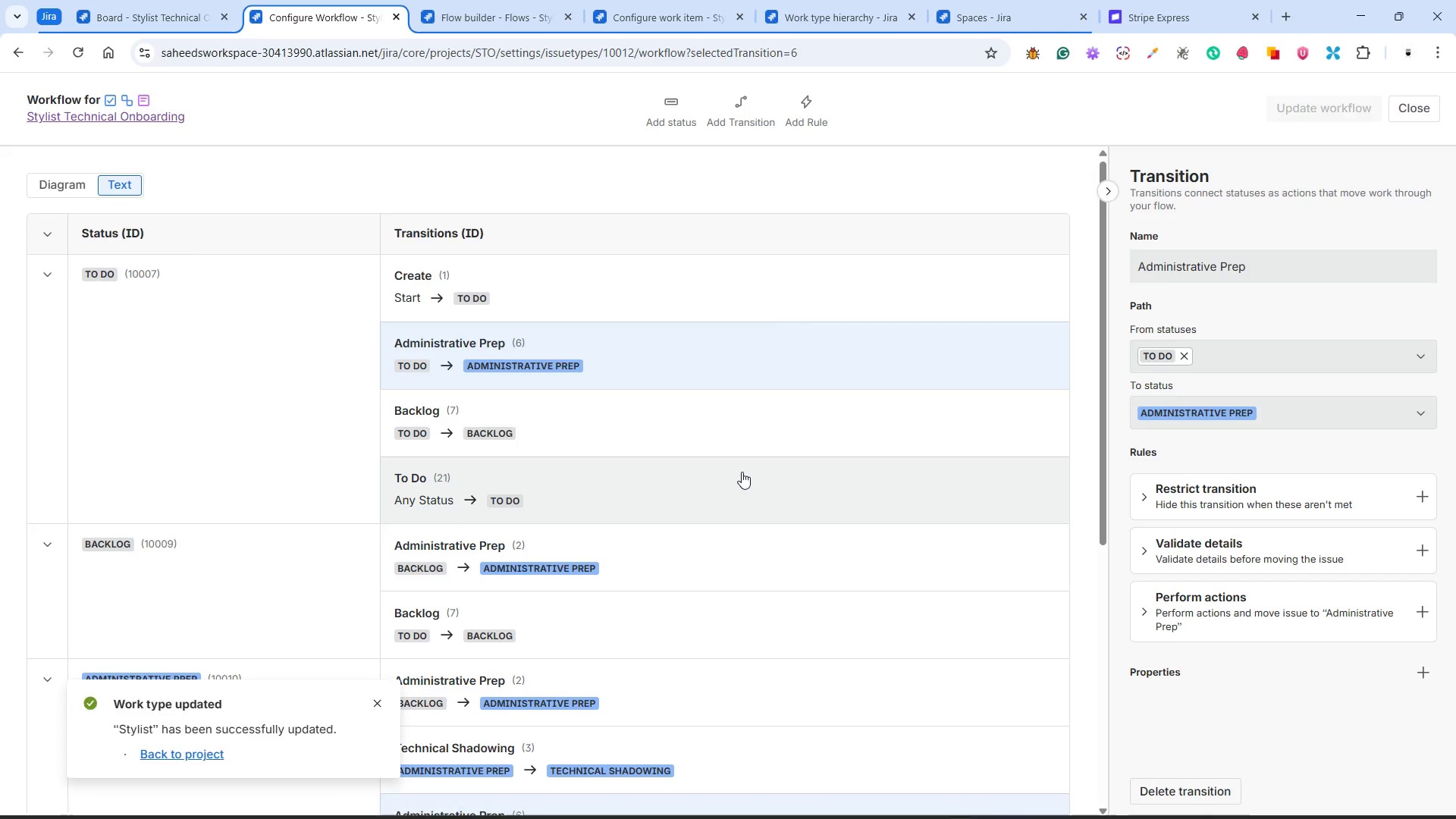 
scroll: coordinate [751, 469], scroll_direction: down, amount: 5.0
 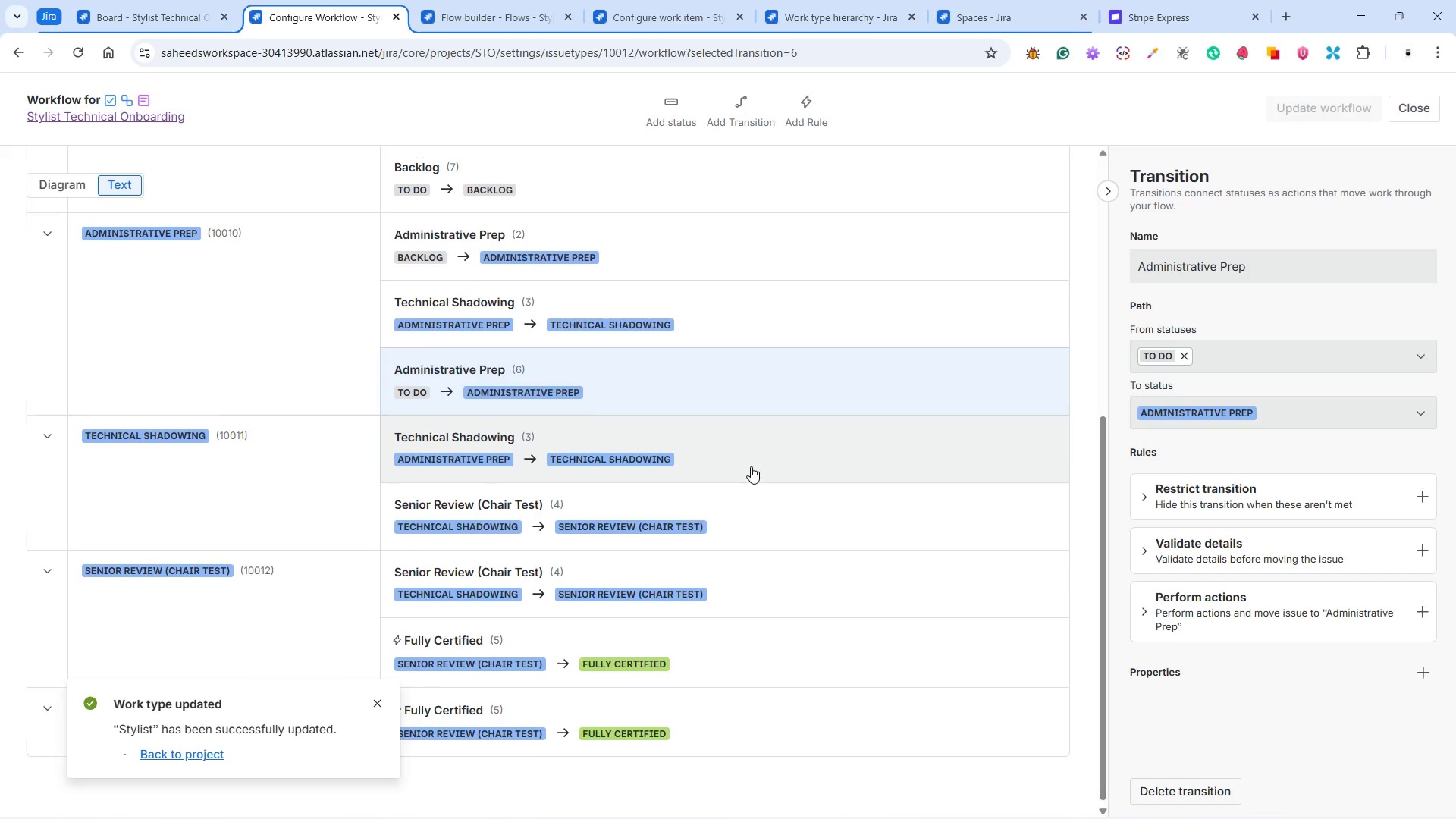 
scroll: coordinate [751, 466], scroll_direction: up, amount: 7.0
 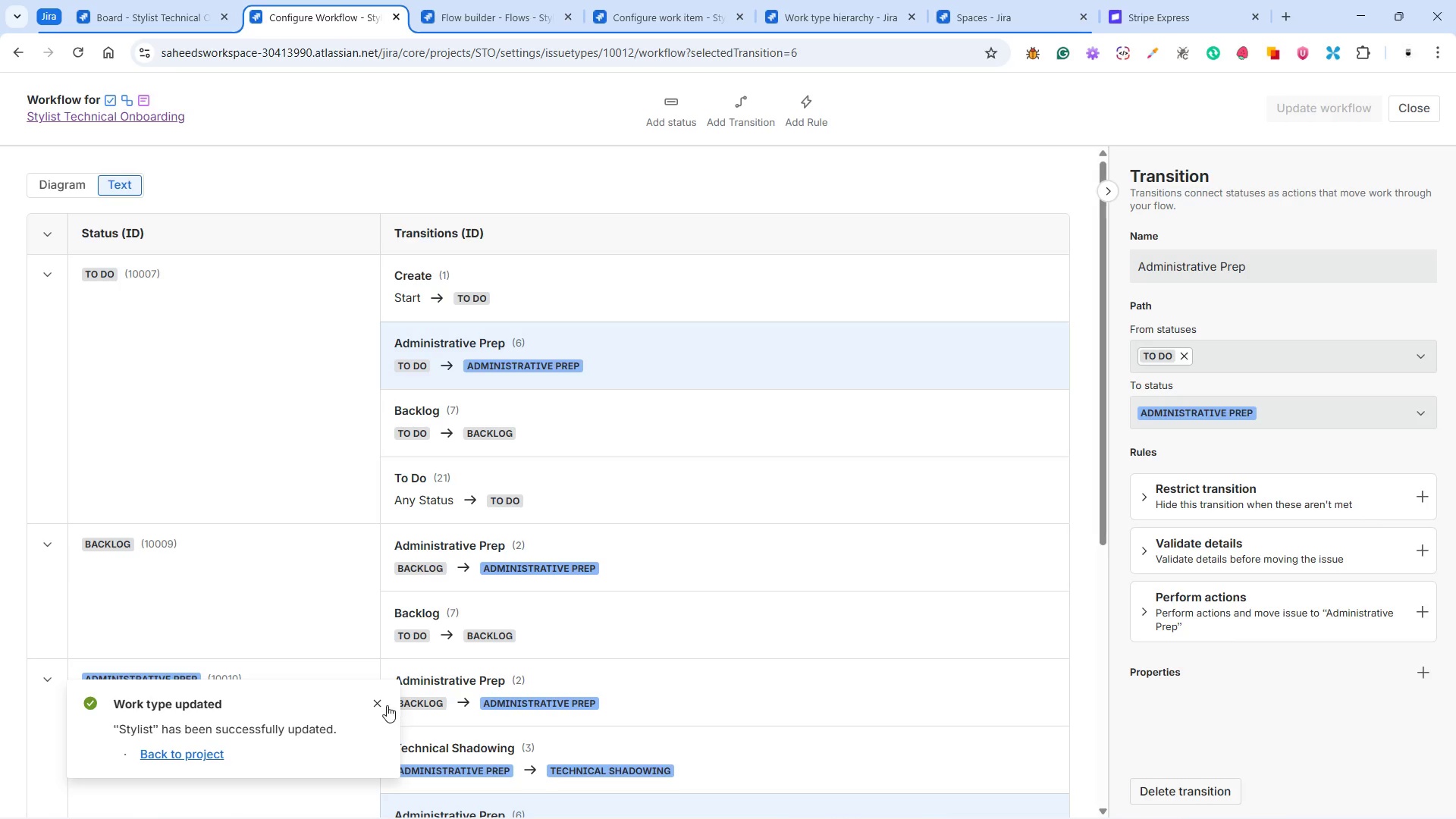 
left_click([385, 705])
 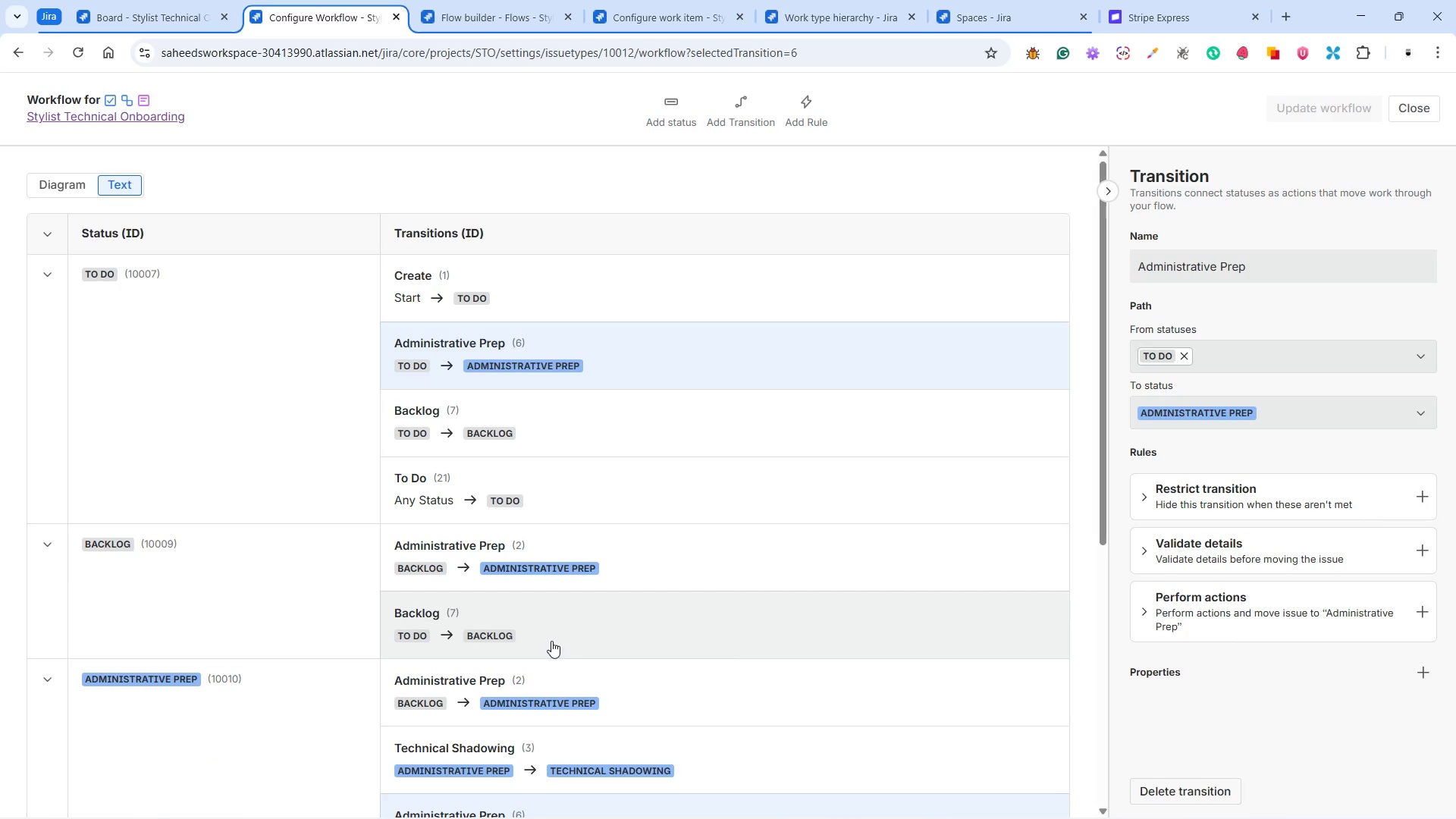 
wait(34.44)
 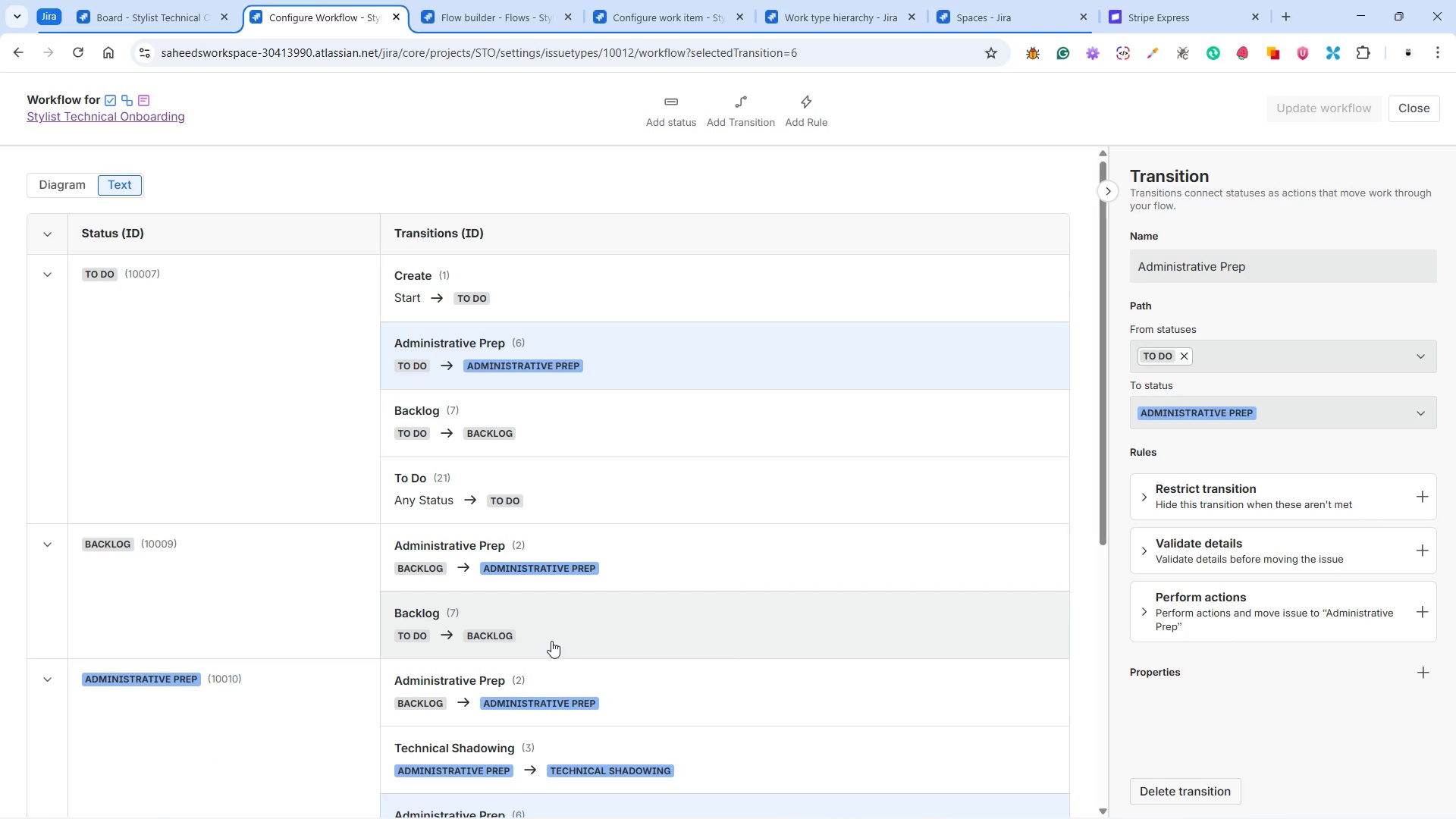 
scroll: coordinate [520, 441], scroll_direction: down, amount: 1.0
 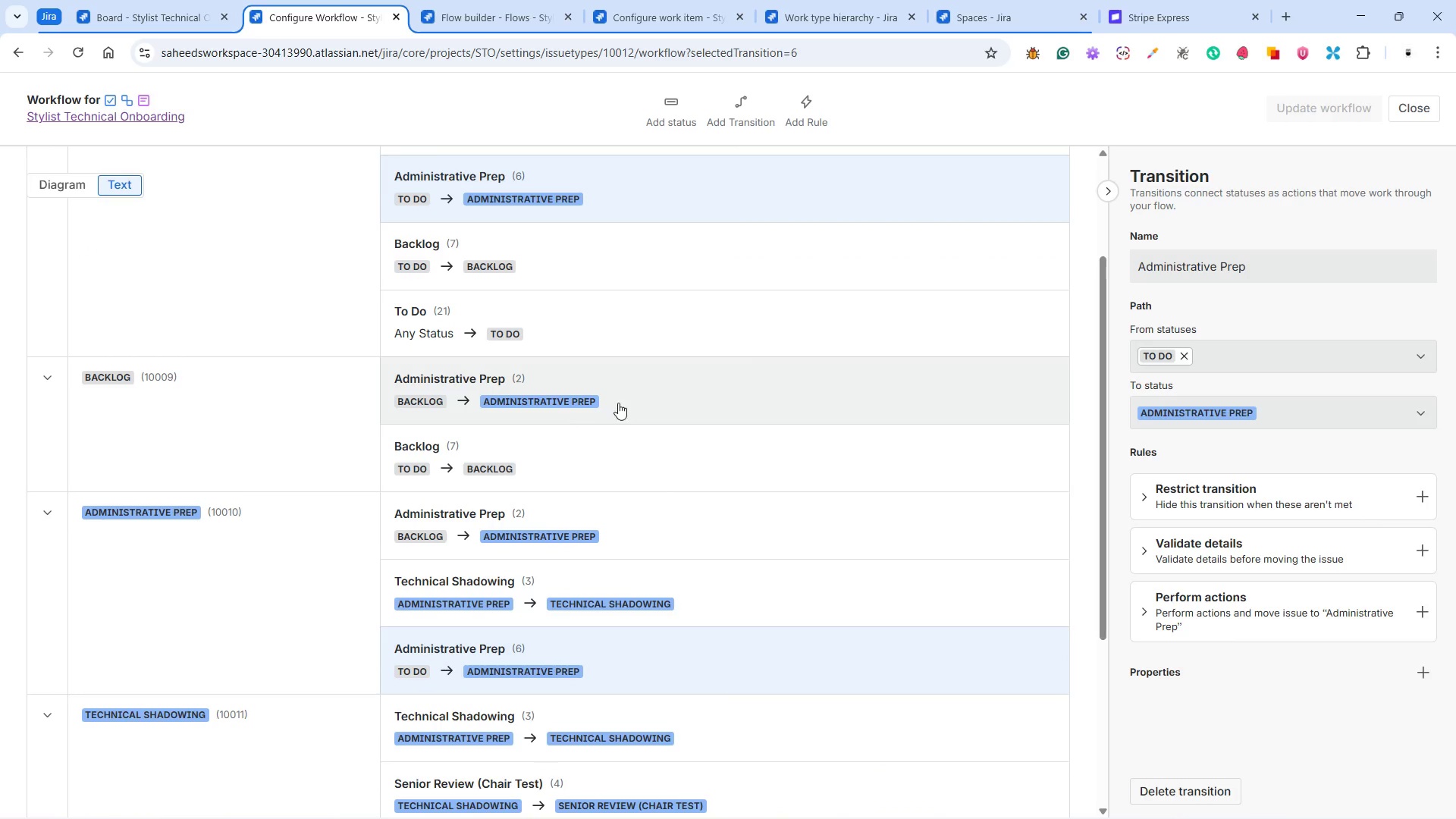 
wait(8.12)
 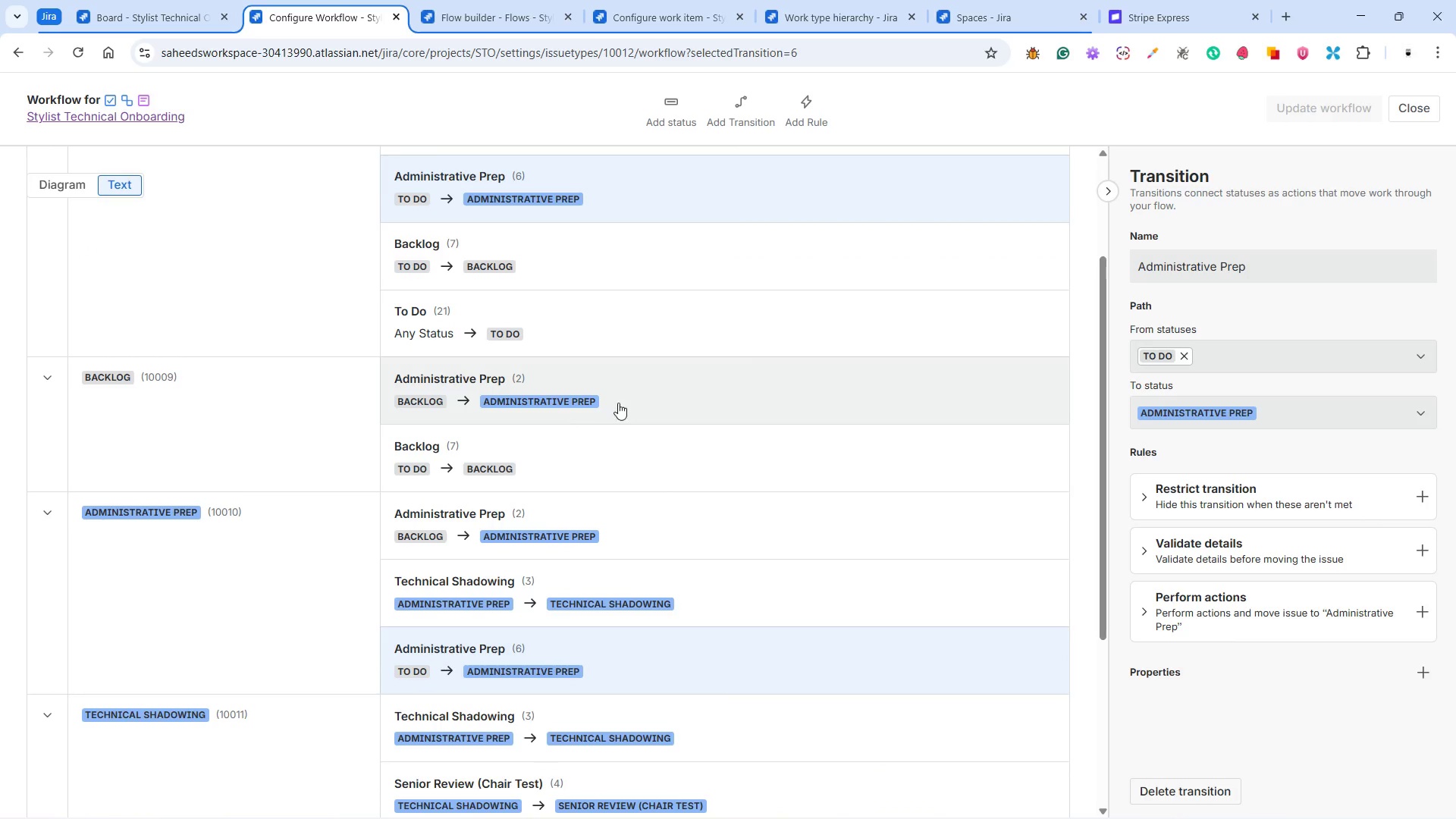 
scroll: coordinate [622, 510], scroll_direction: down, amount: 3.0
 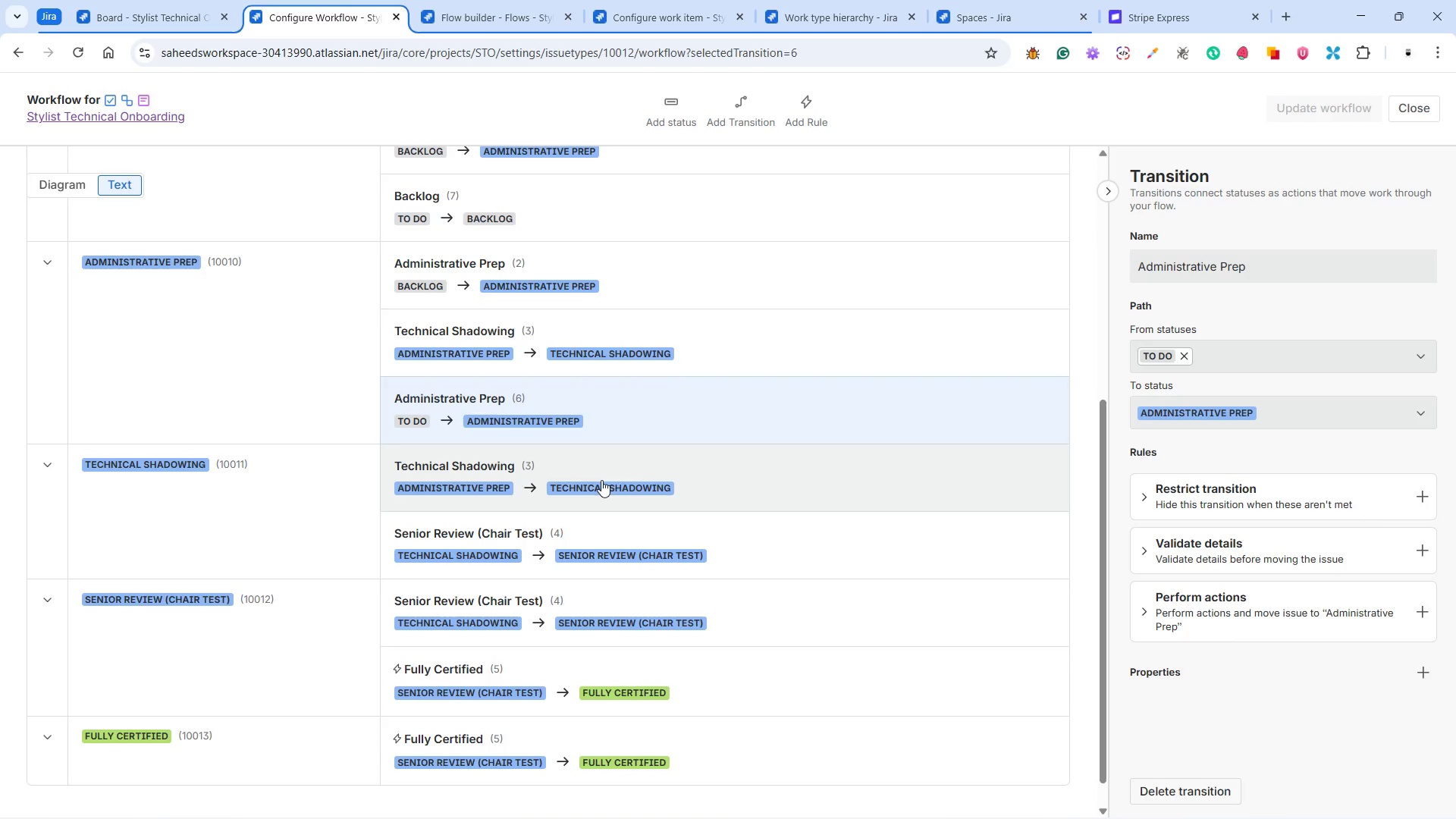 
wait(47.81)
 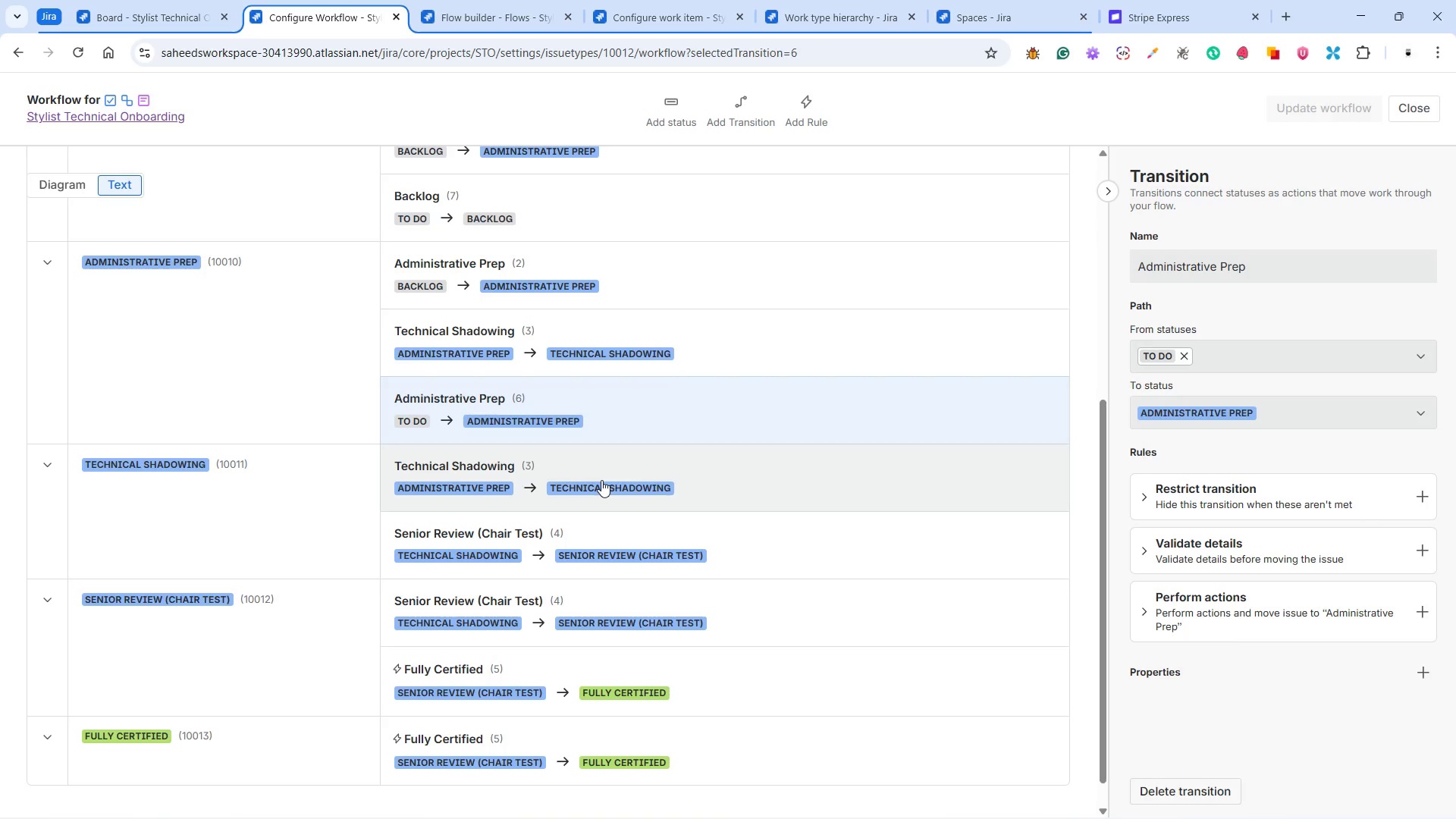 
left_click([617, 610])
 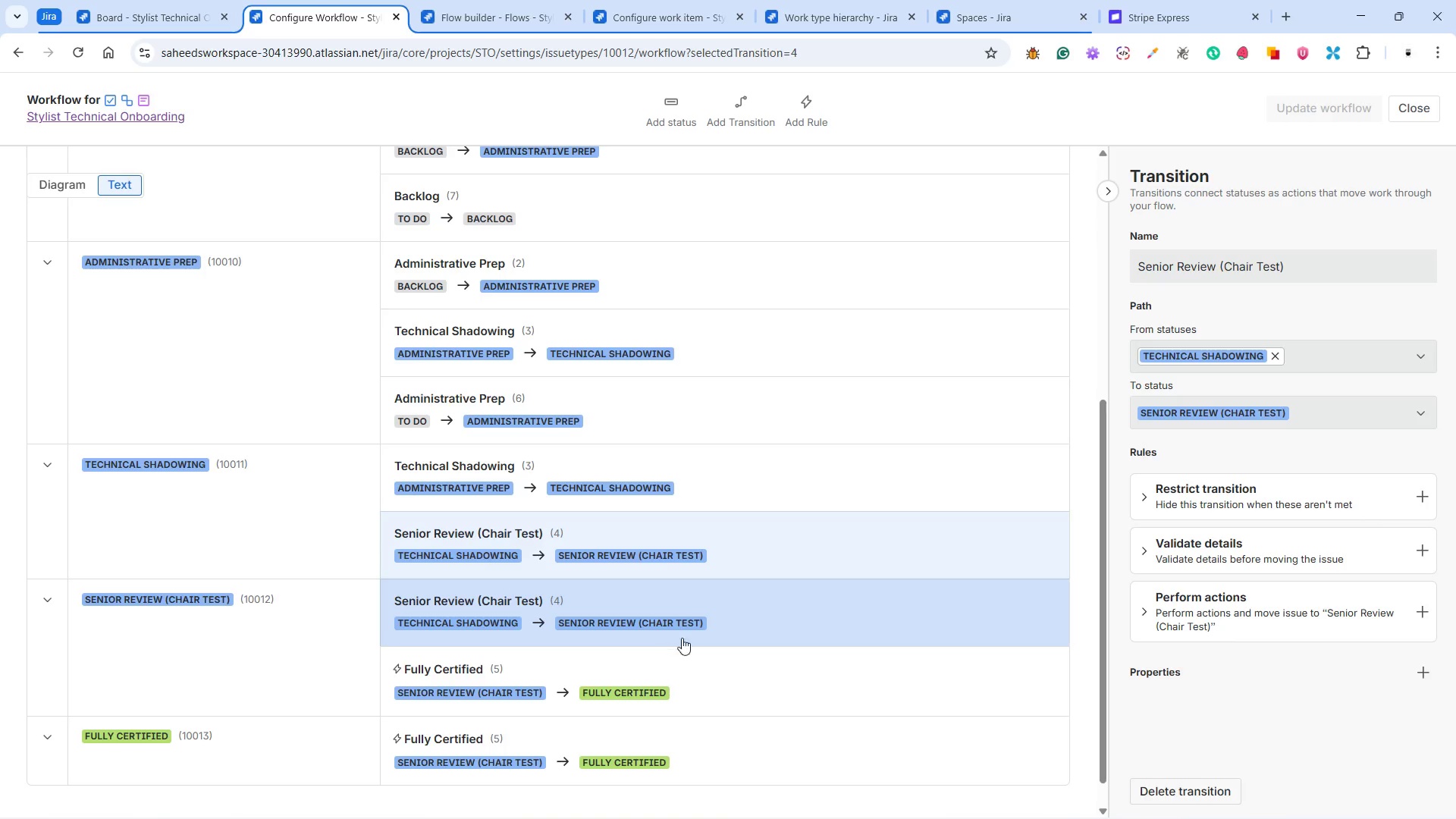 
wait(9.38)
 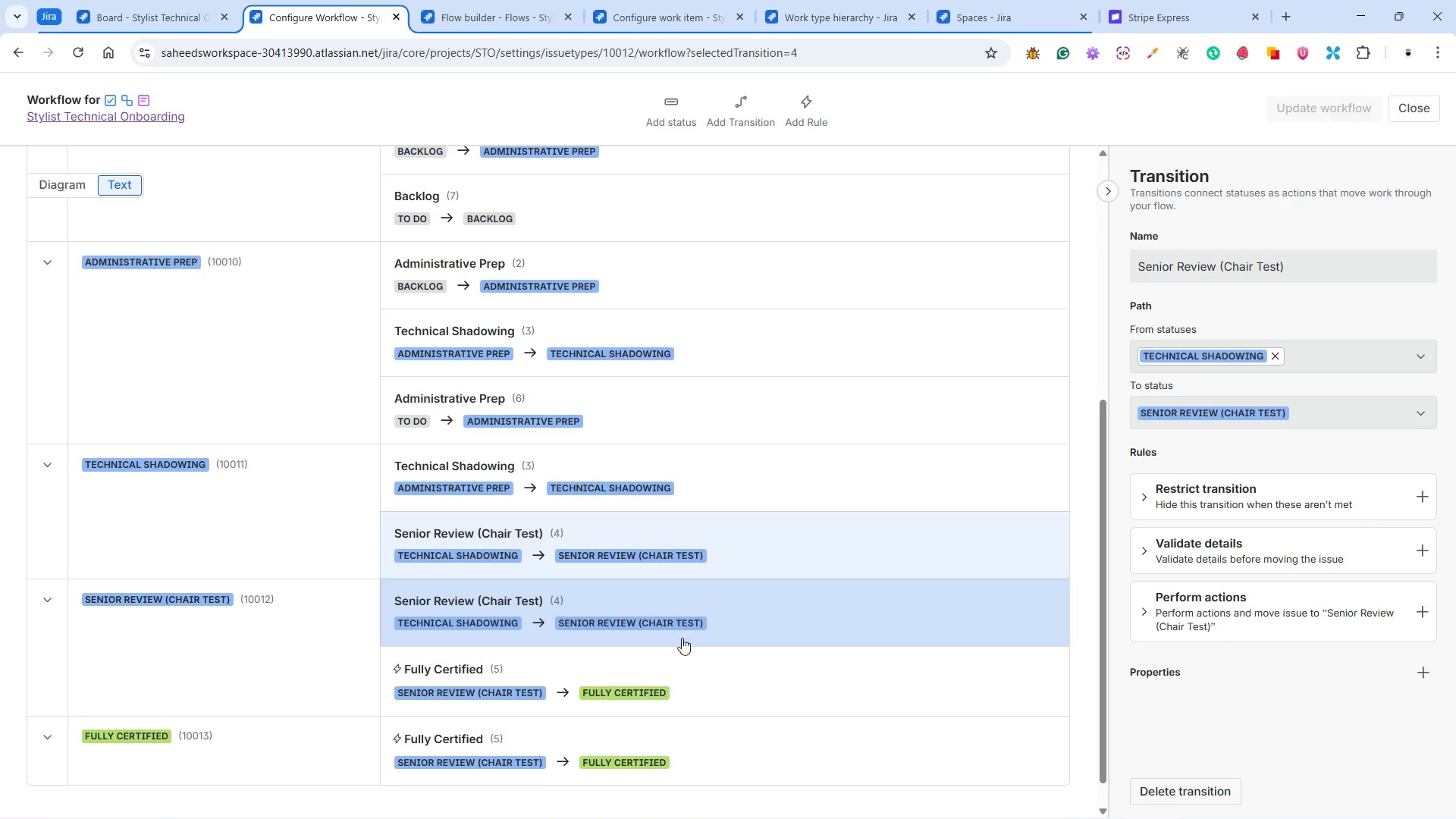 
left_click([1225, 541])
 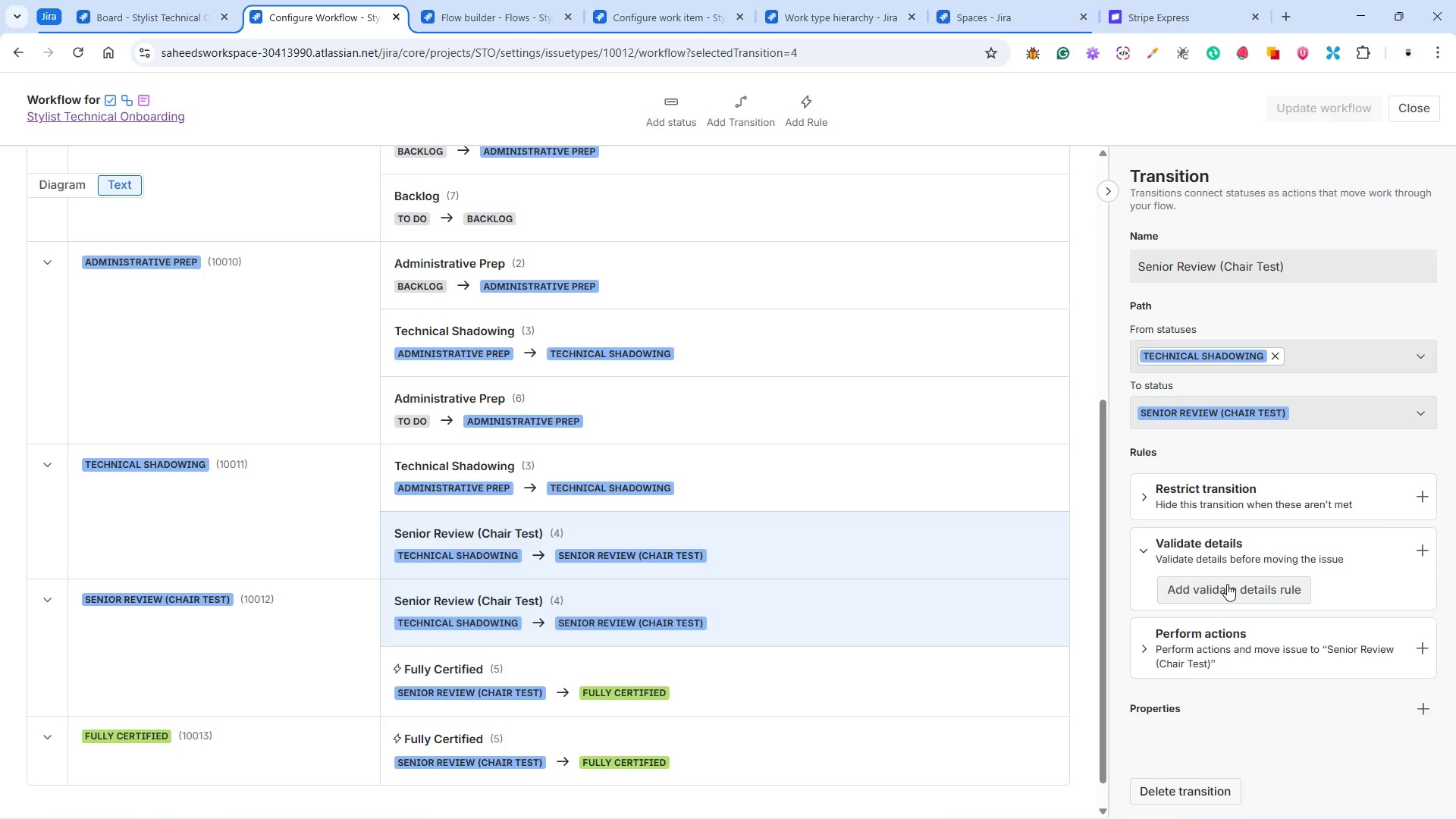 
left_click([1227, 584])
 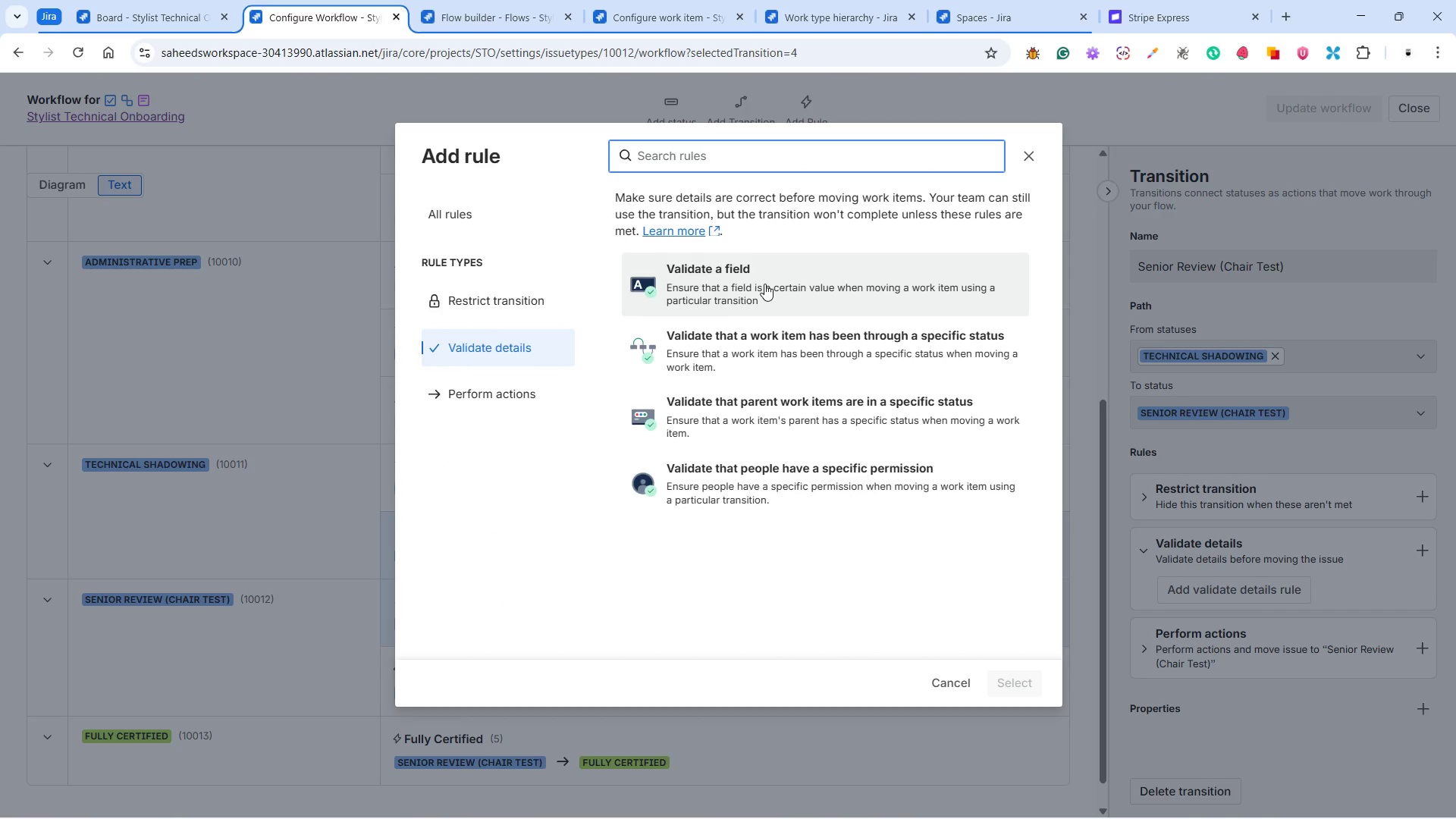 
left_click([764, 284])
 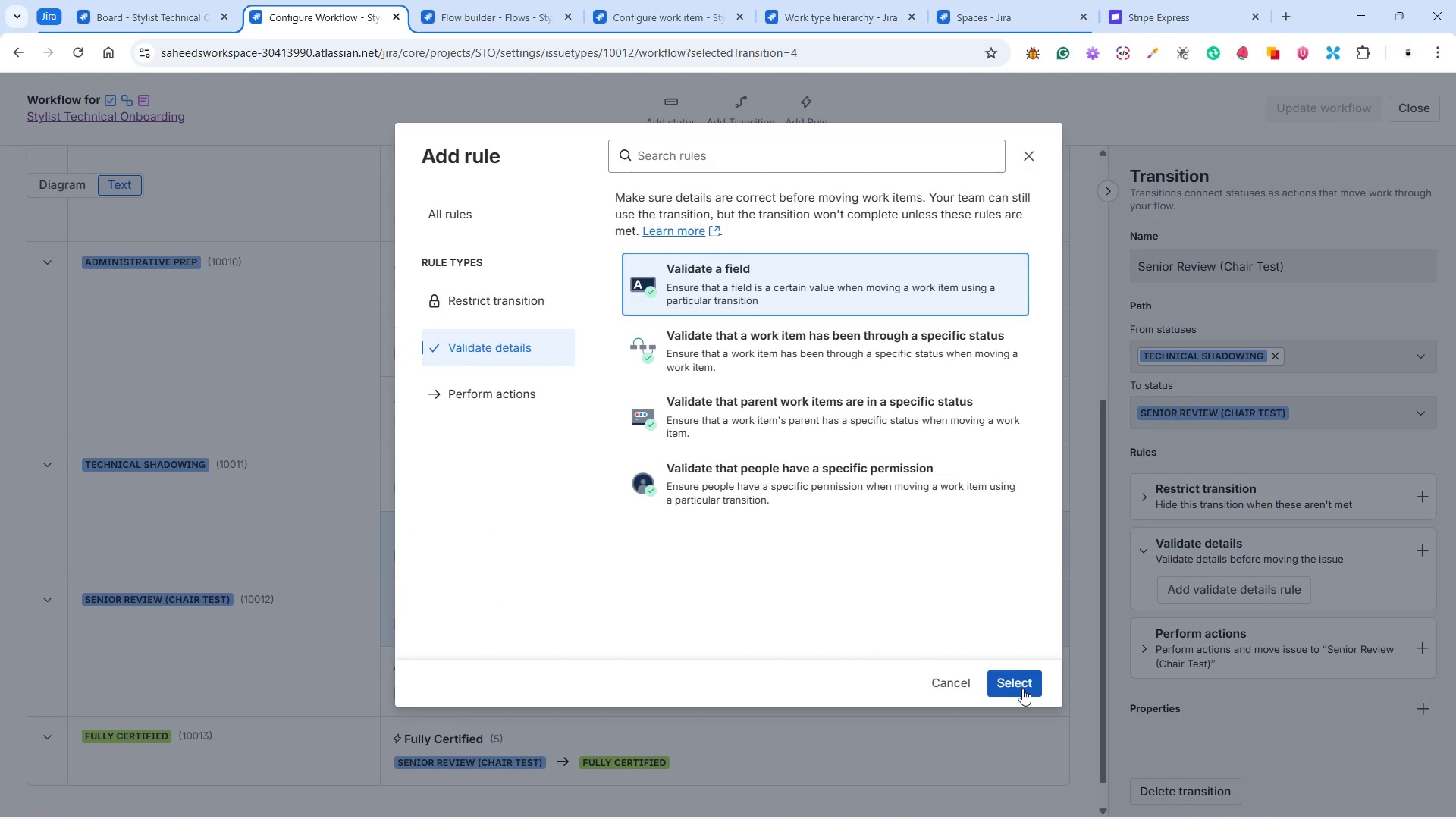 
left_click([1023, 682])
 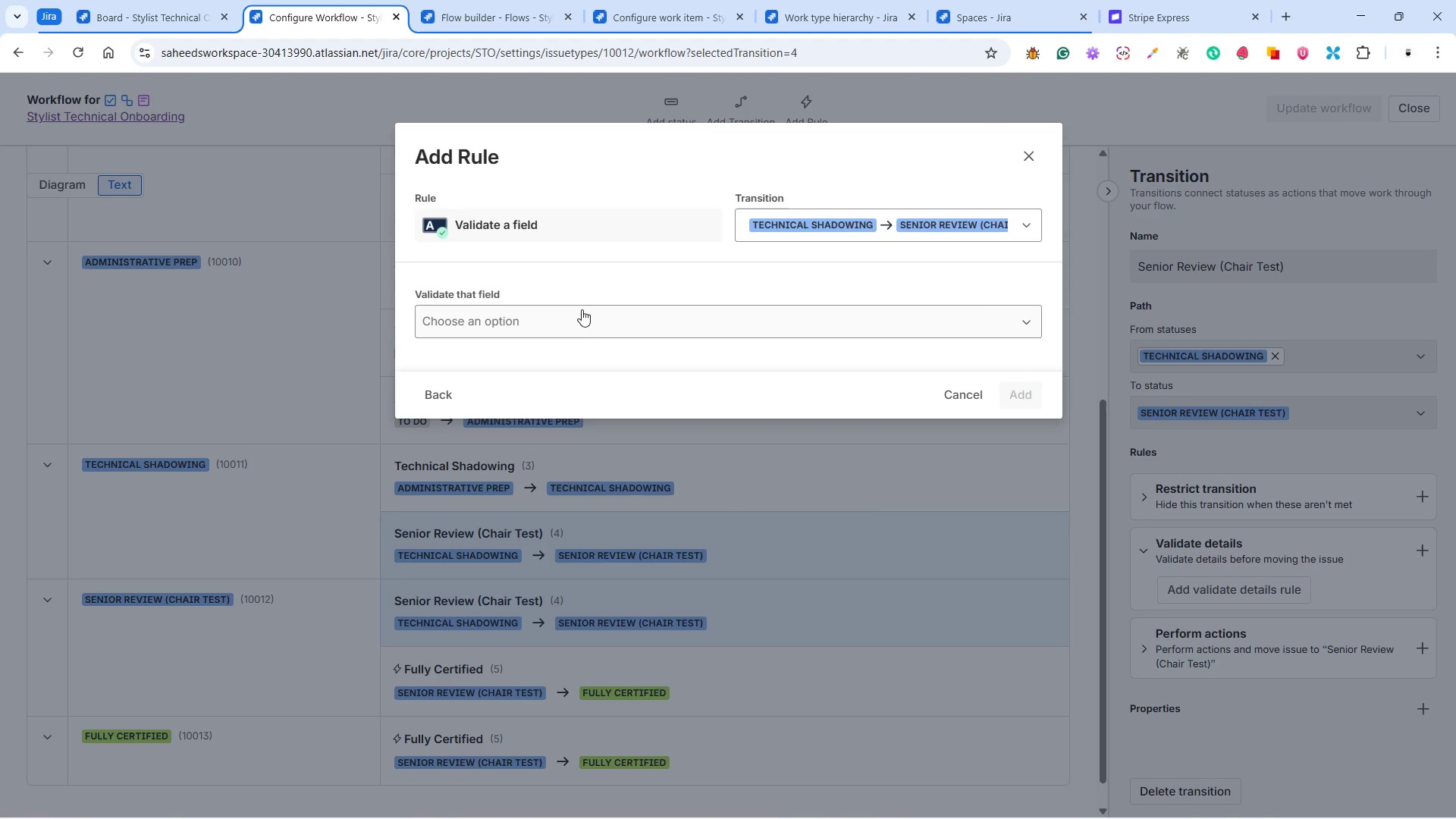 
left_click([579, 311])
 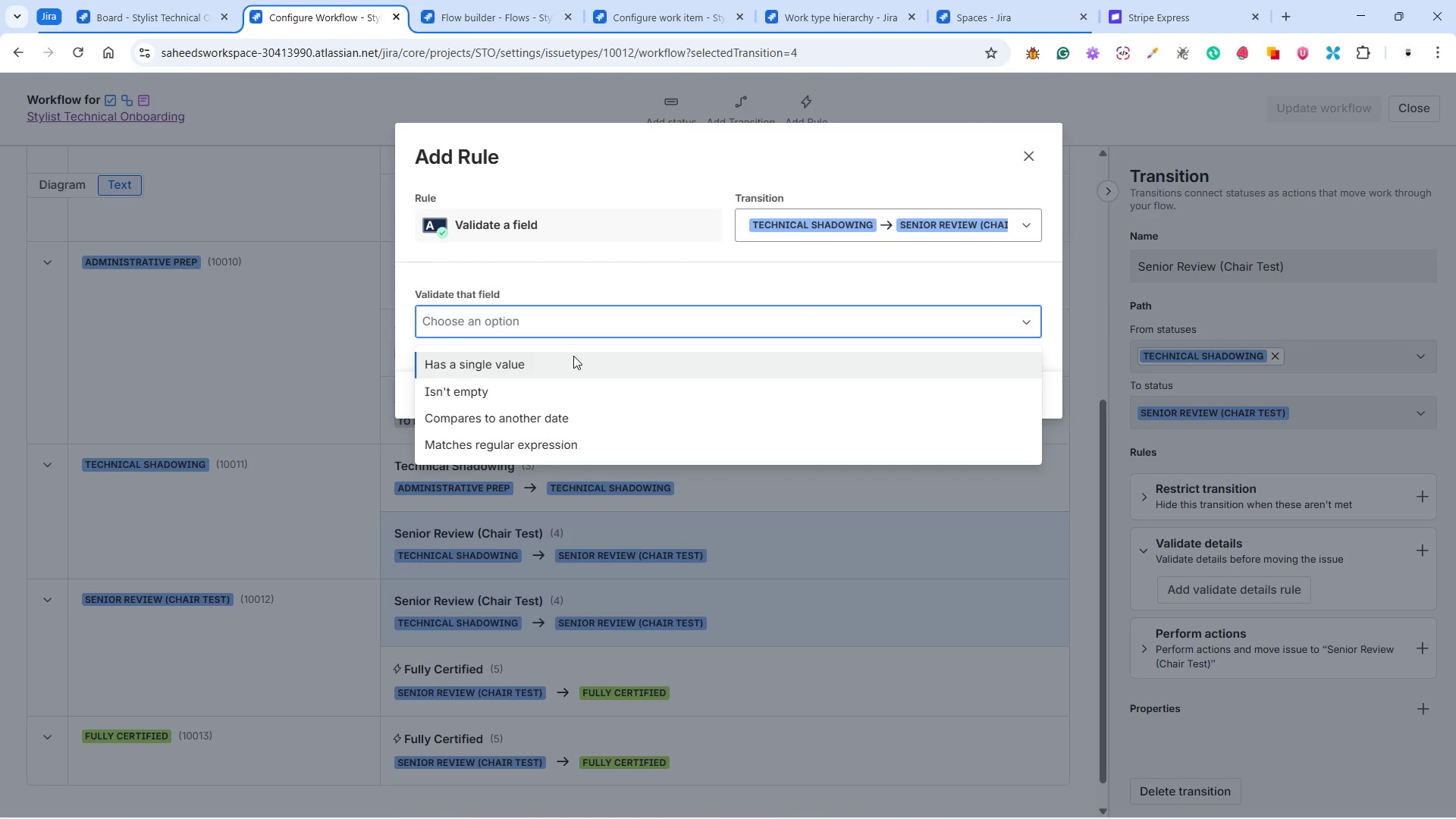 
wait(9.7)
 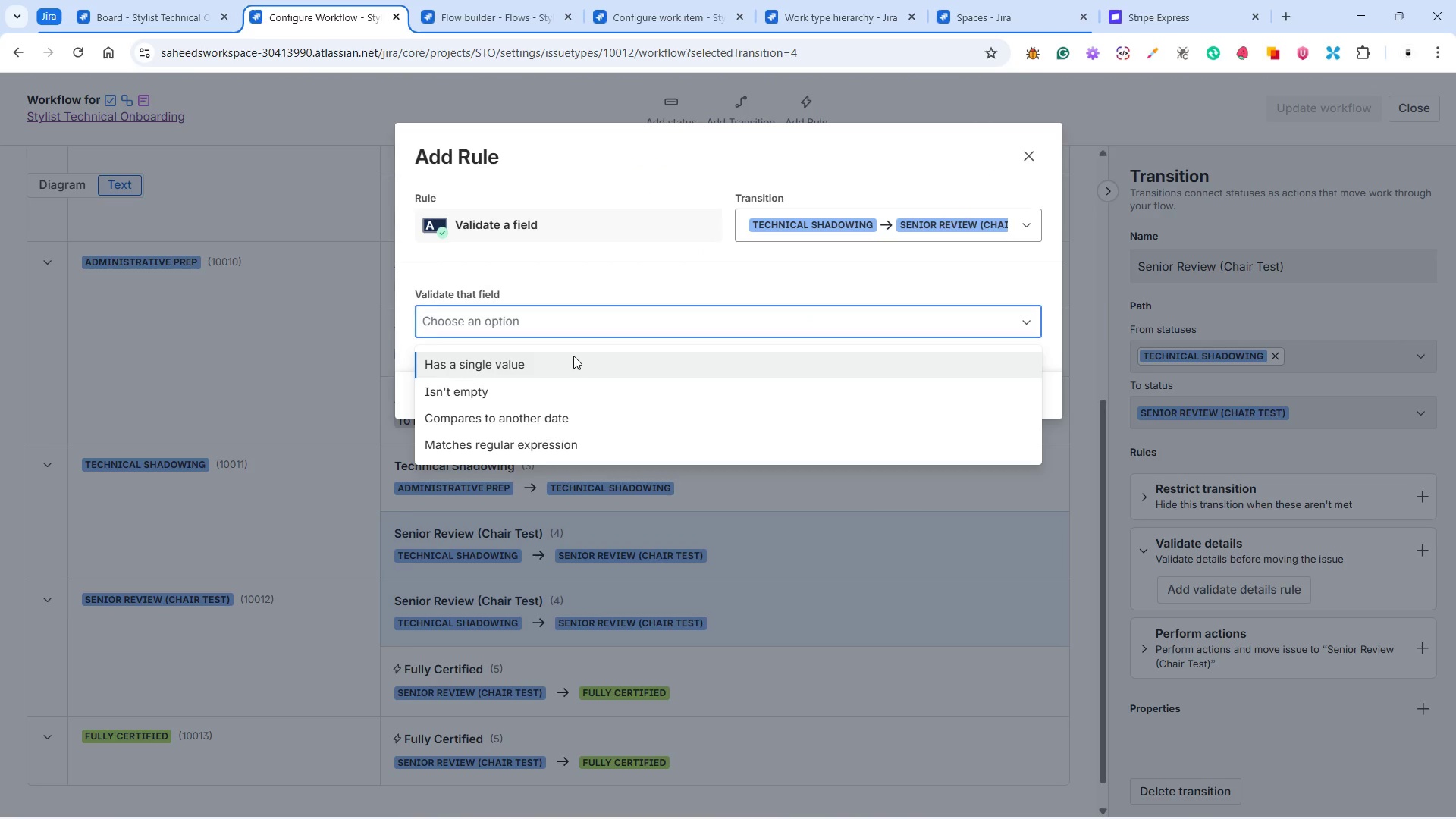 
left_click([579, 381])
 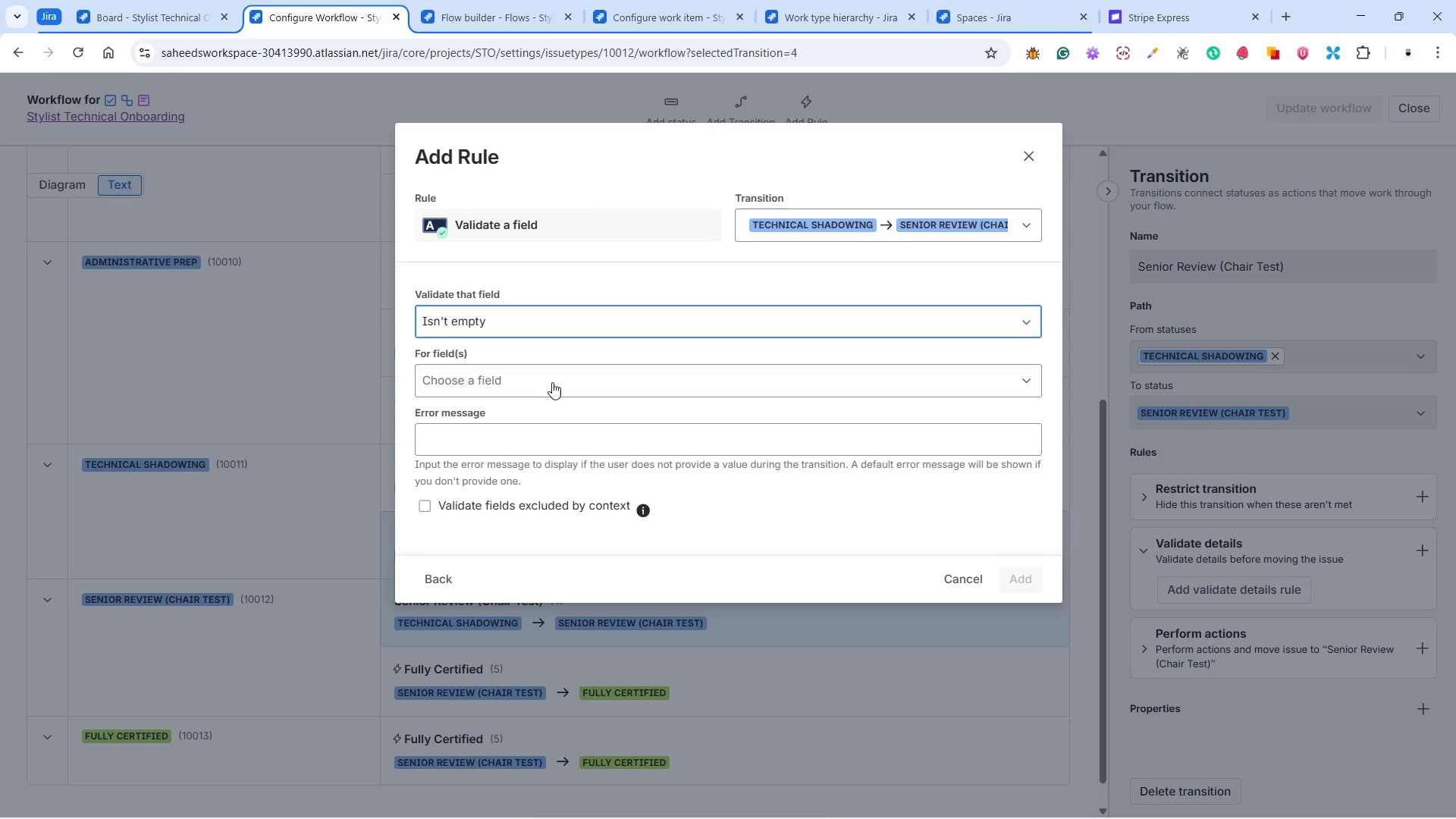 
left_click([552, 381])
 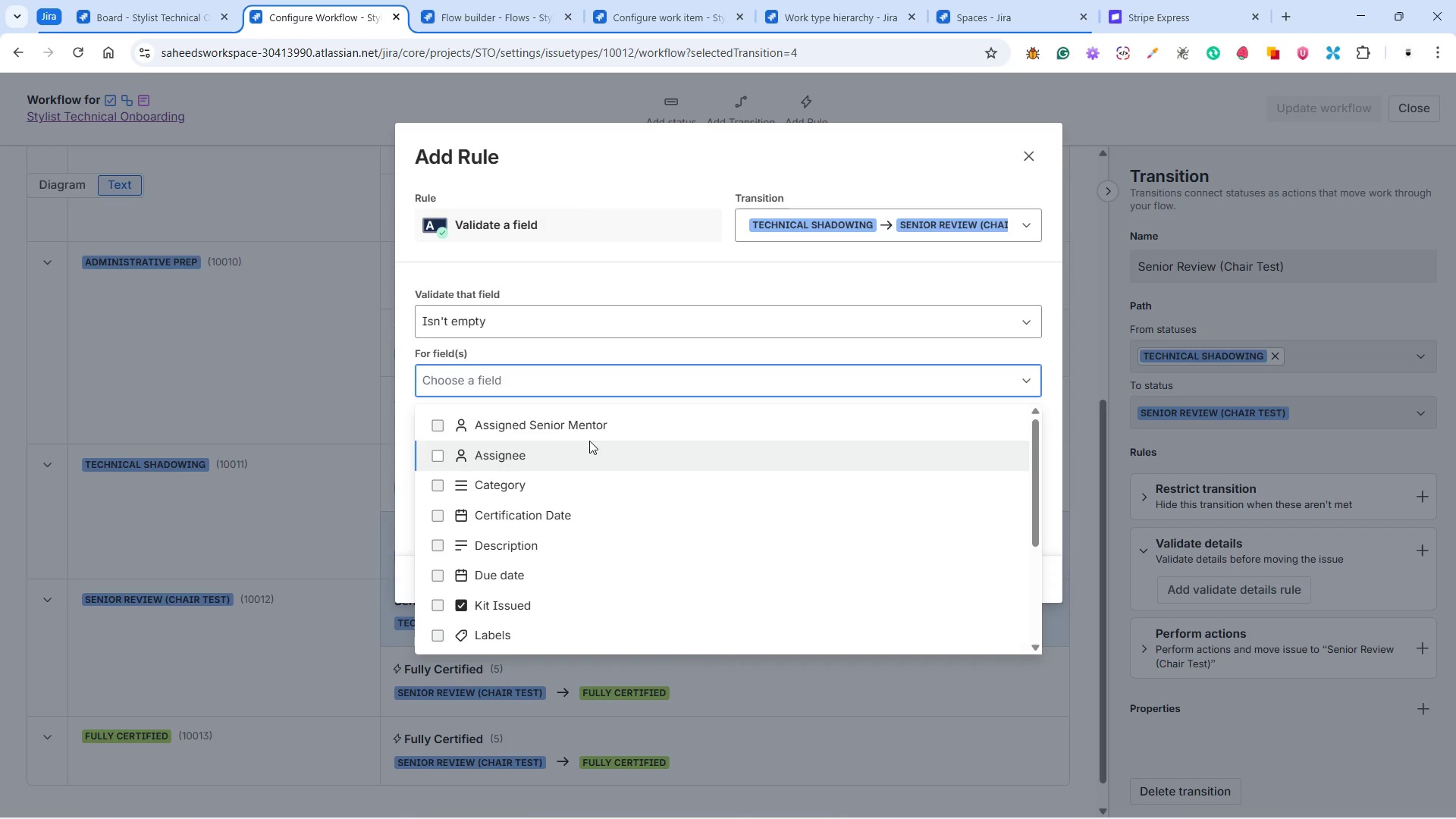 
left_click([586, 425])
 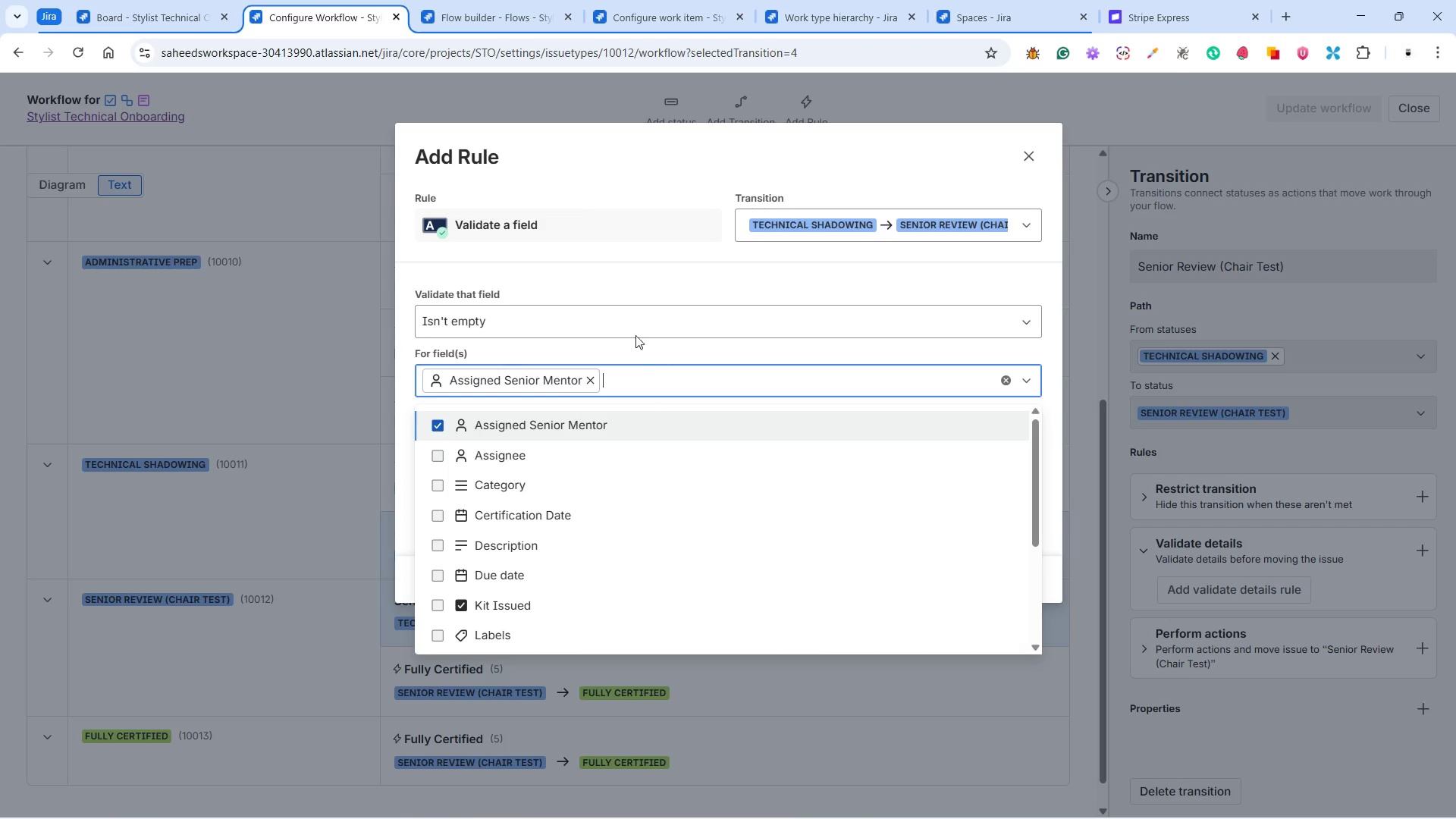 
left_click([606, 347])
 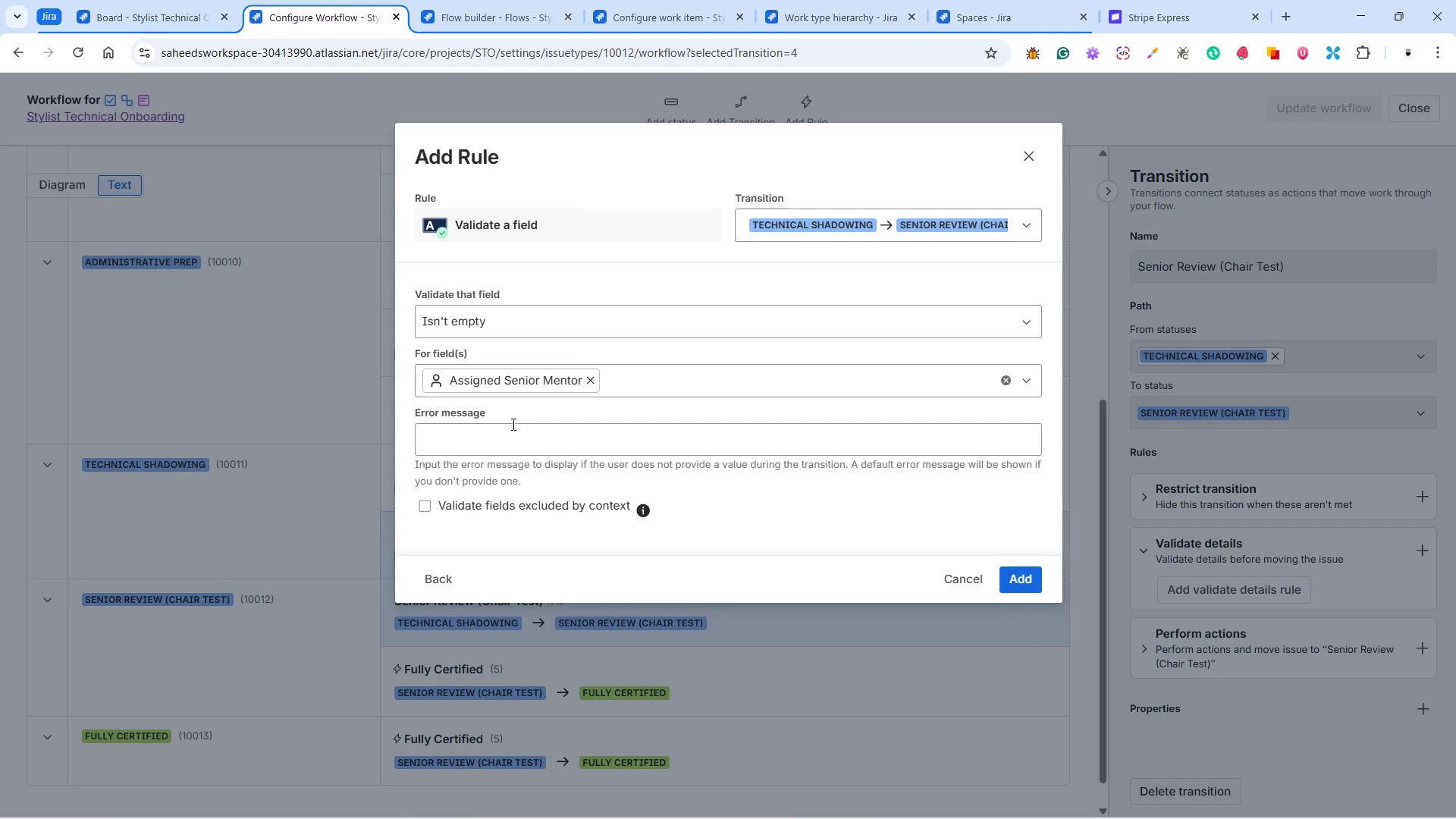 
left_click([491, 432])
 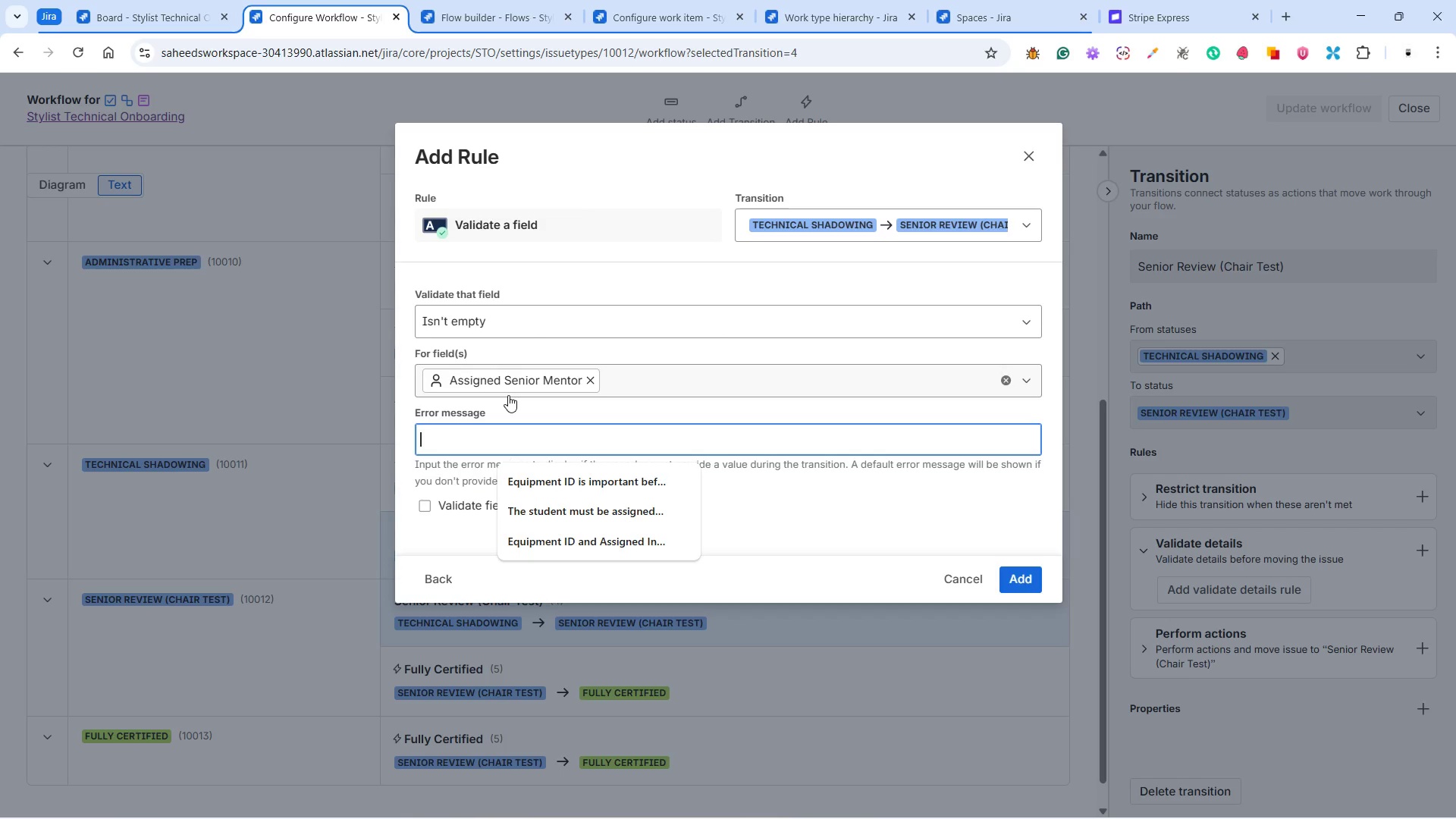 
wait(14.05)
 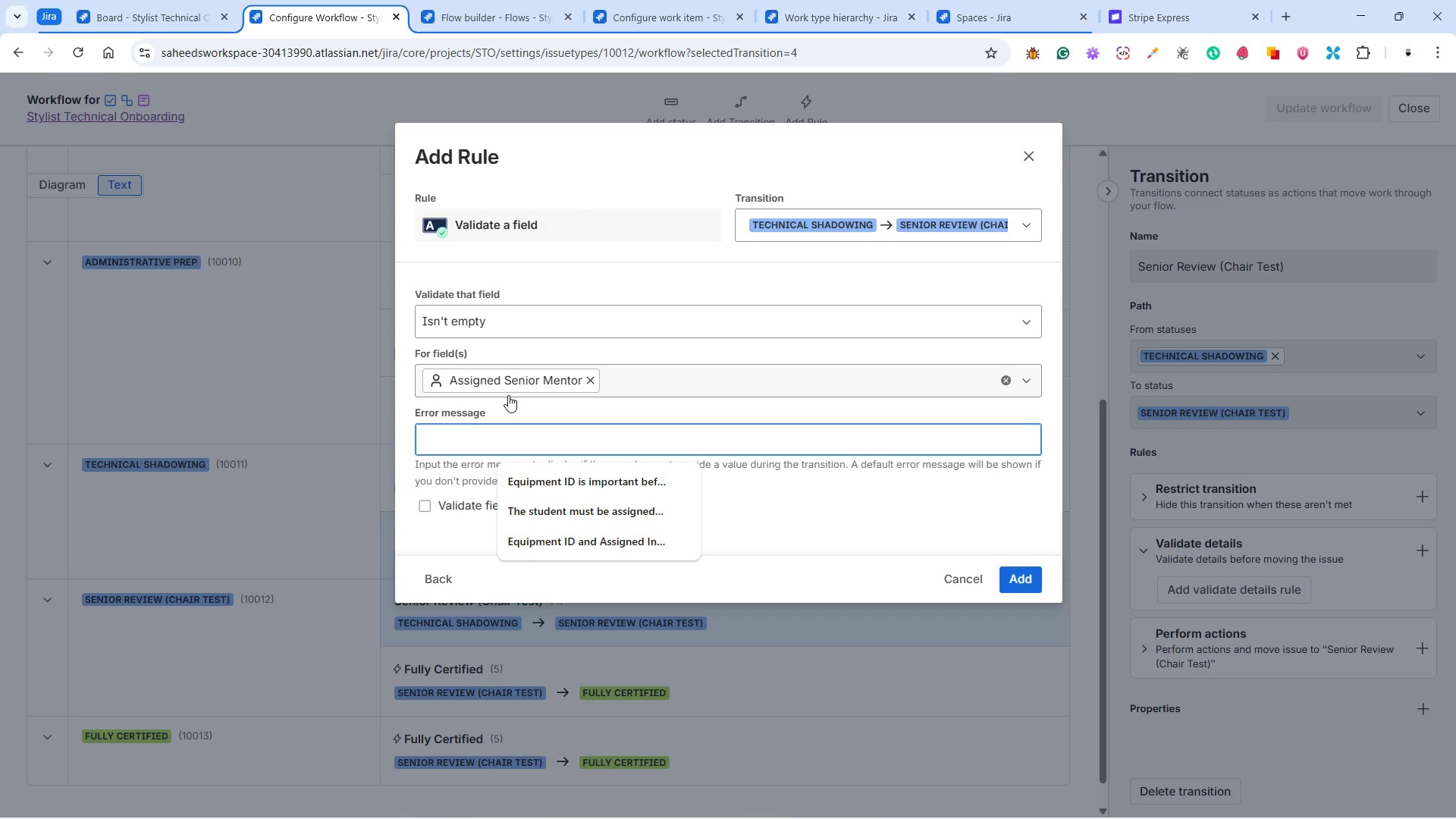 
type(Assigned )
 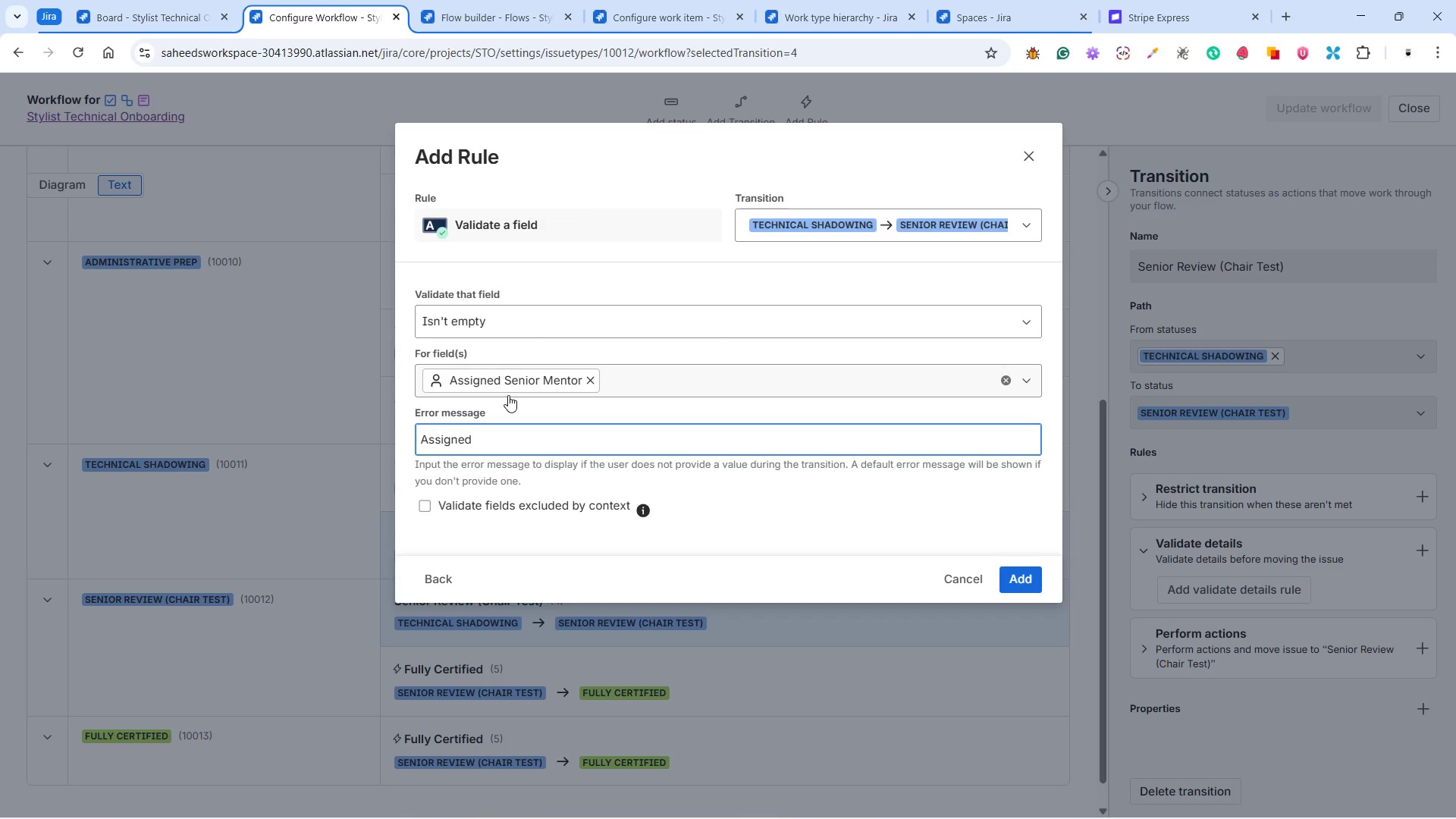 
hold_key(key=ShiftLeft, duration=1.05)
 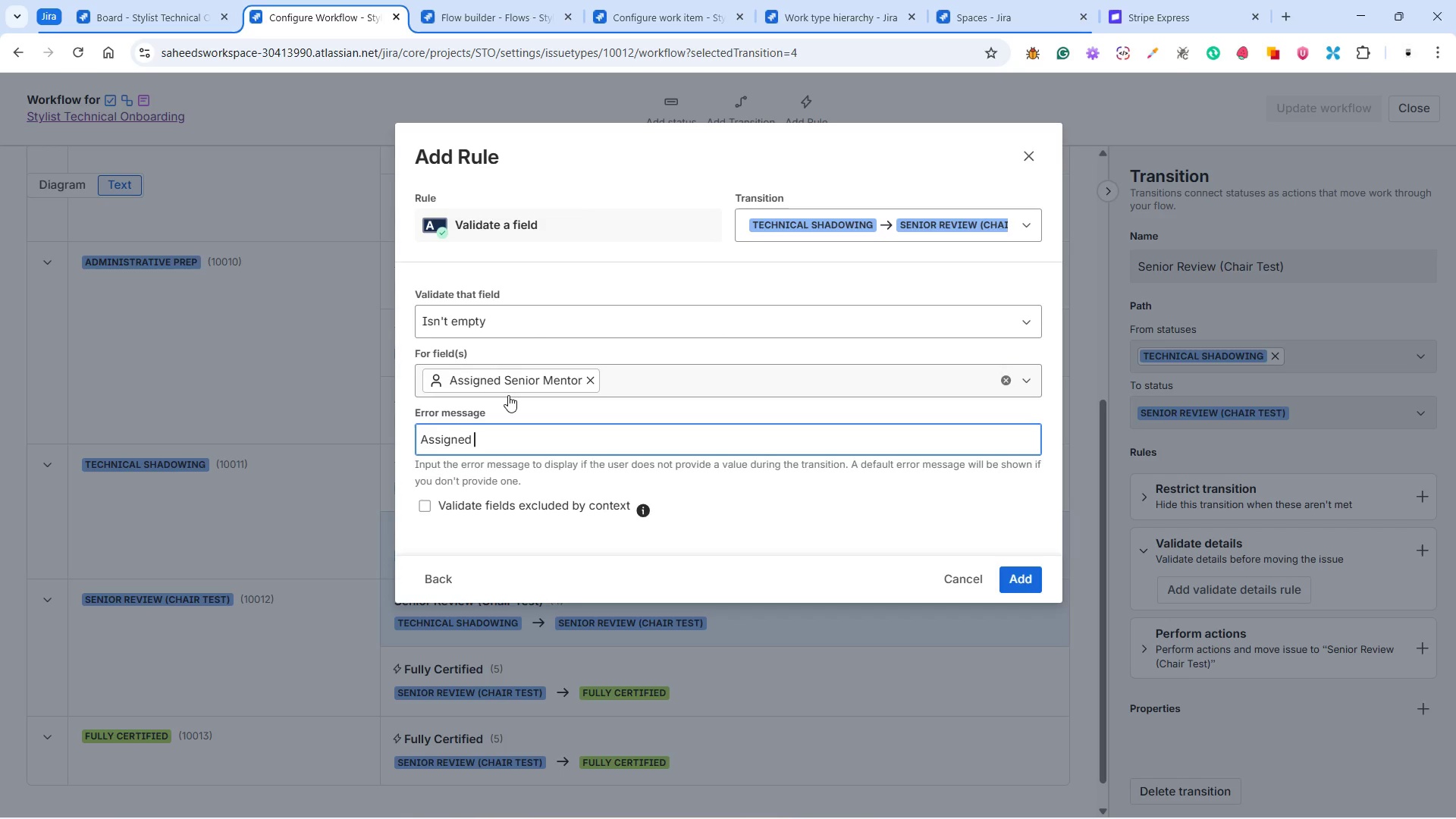 
key(Backspace)
key(Backspace)
key(Backspace)
type( a senior mentor )
 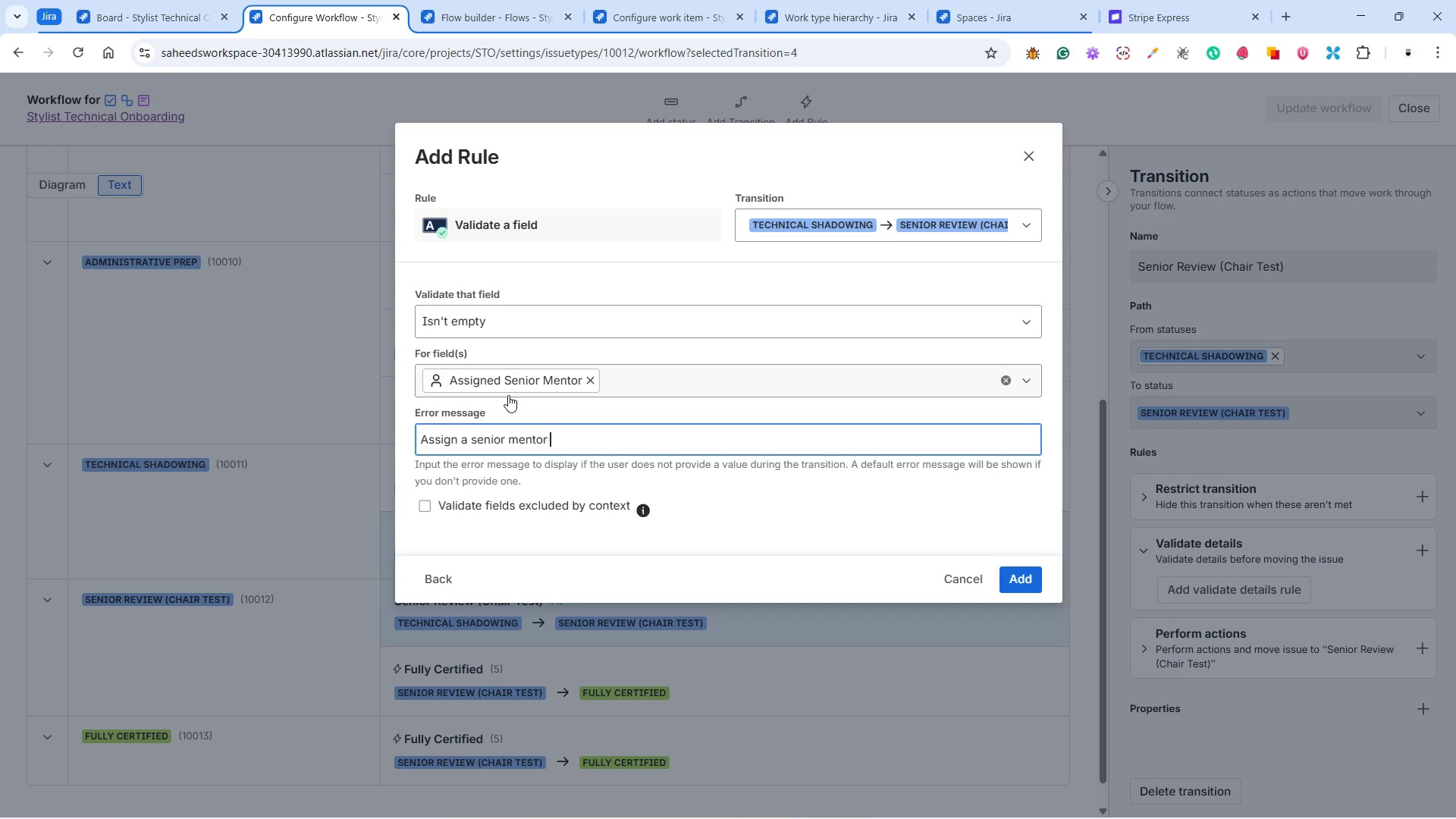 
wait(5.45)
 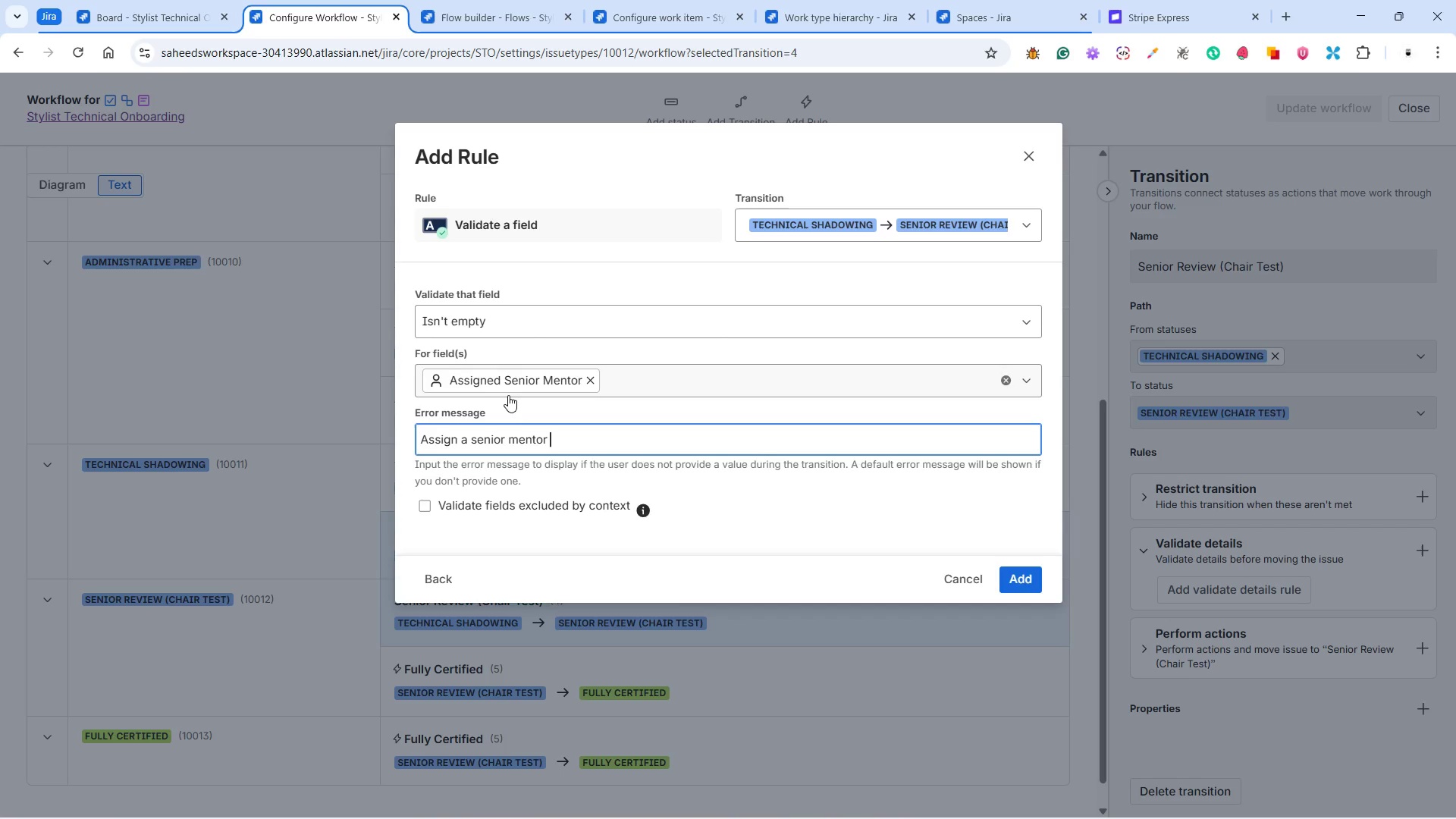 
type(to )
key(Backspace)
key(Backspace)
key(Backspace)
type(before proceeding to )
 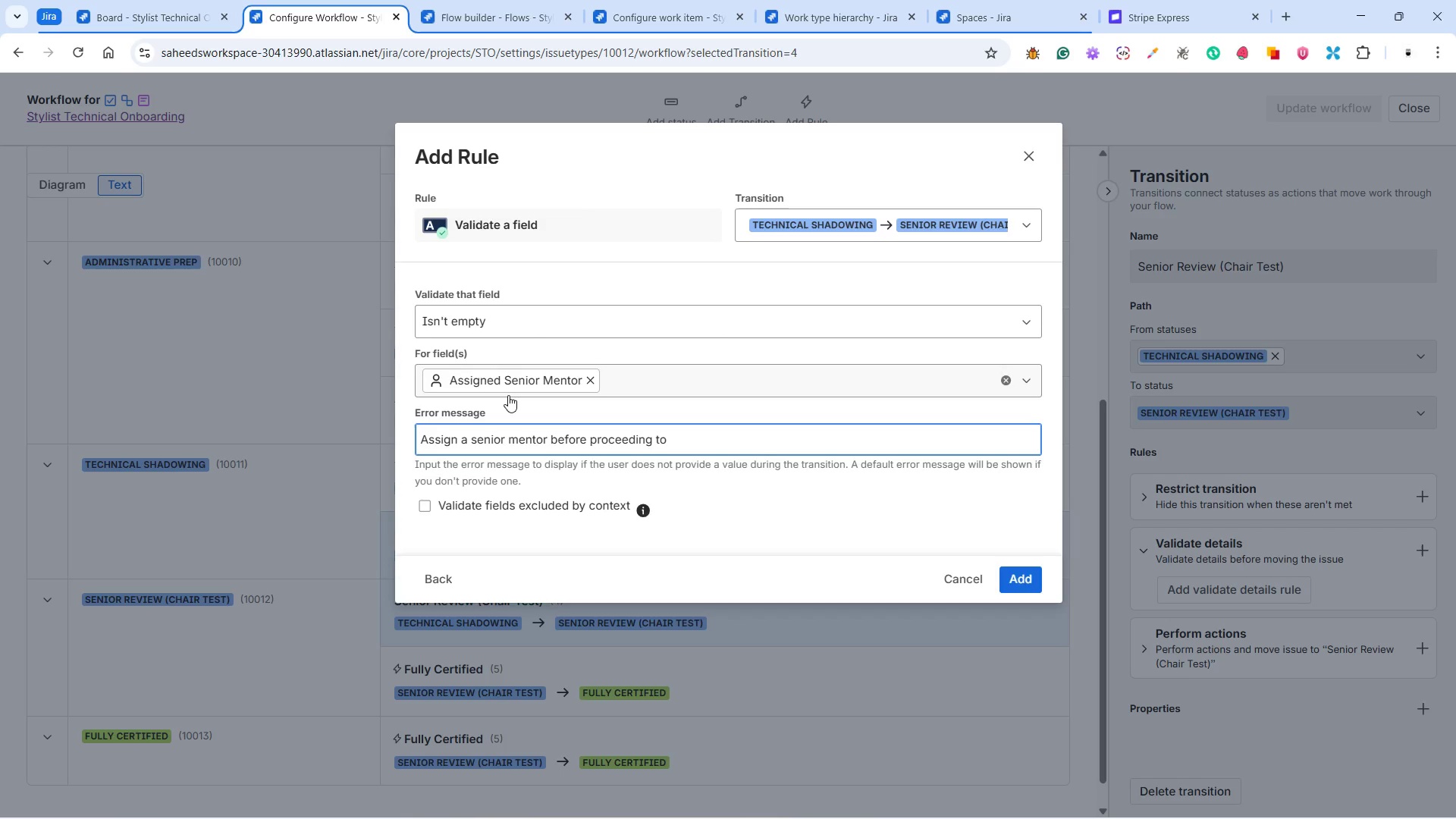 
type(senior review)
 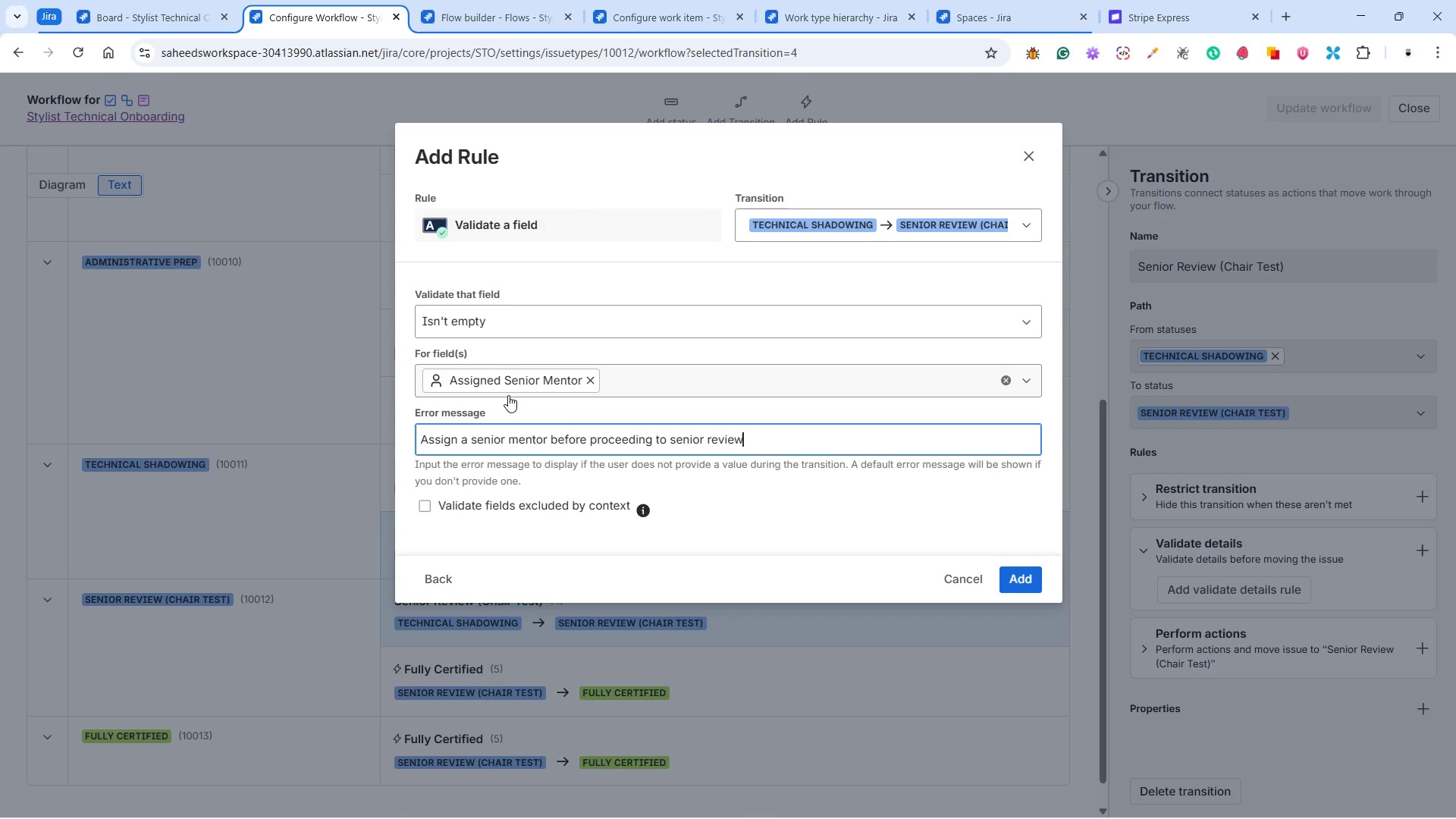 
type( (chair test))
 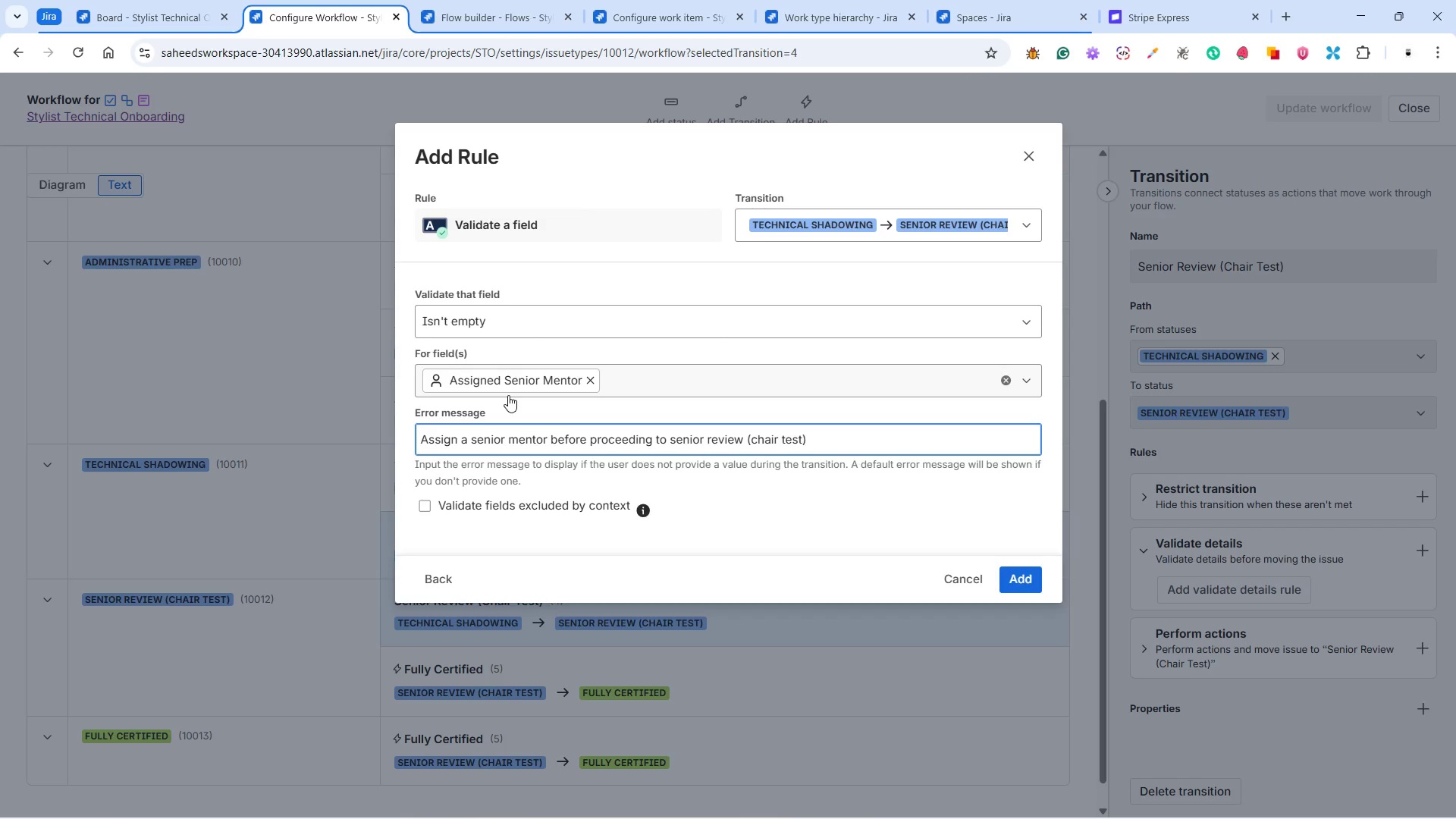 
left_click([1026, 579])
 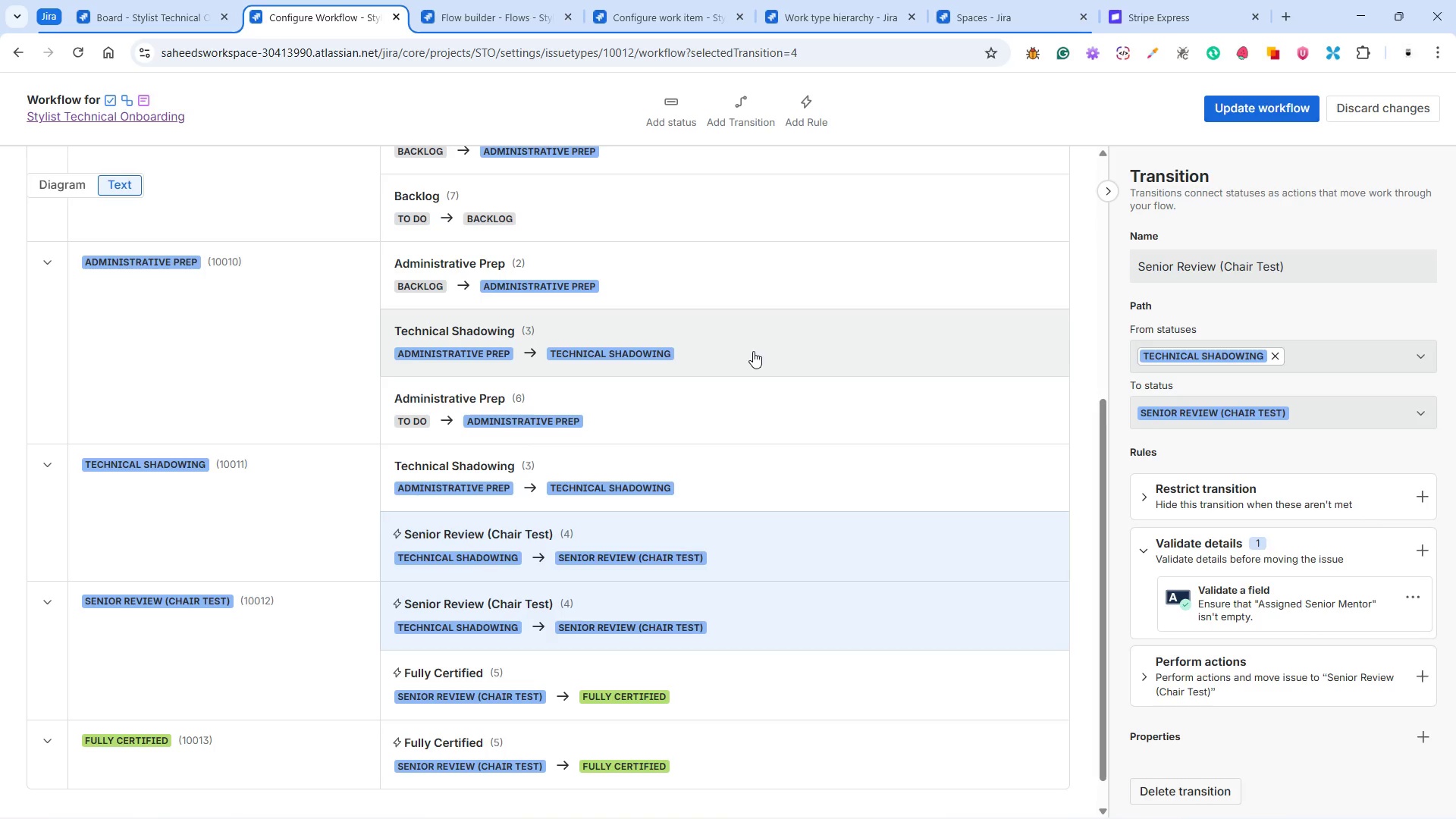 
wait(14.61)
 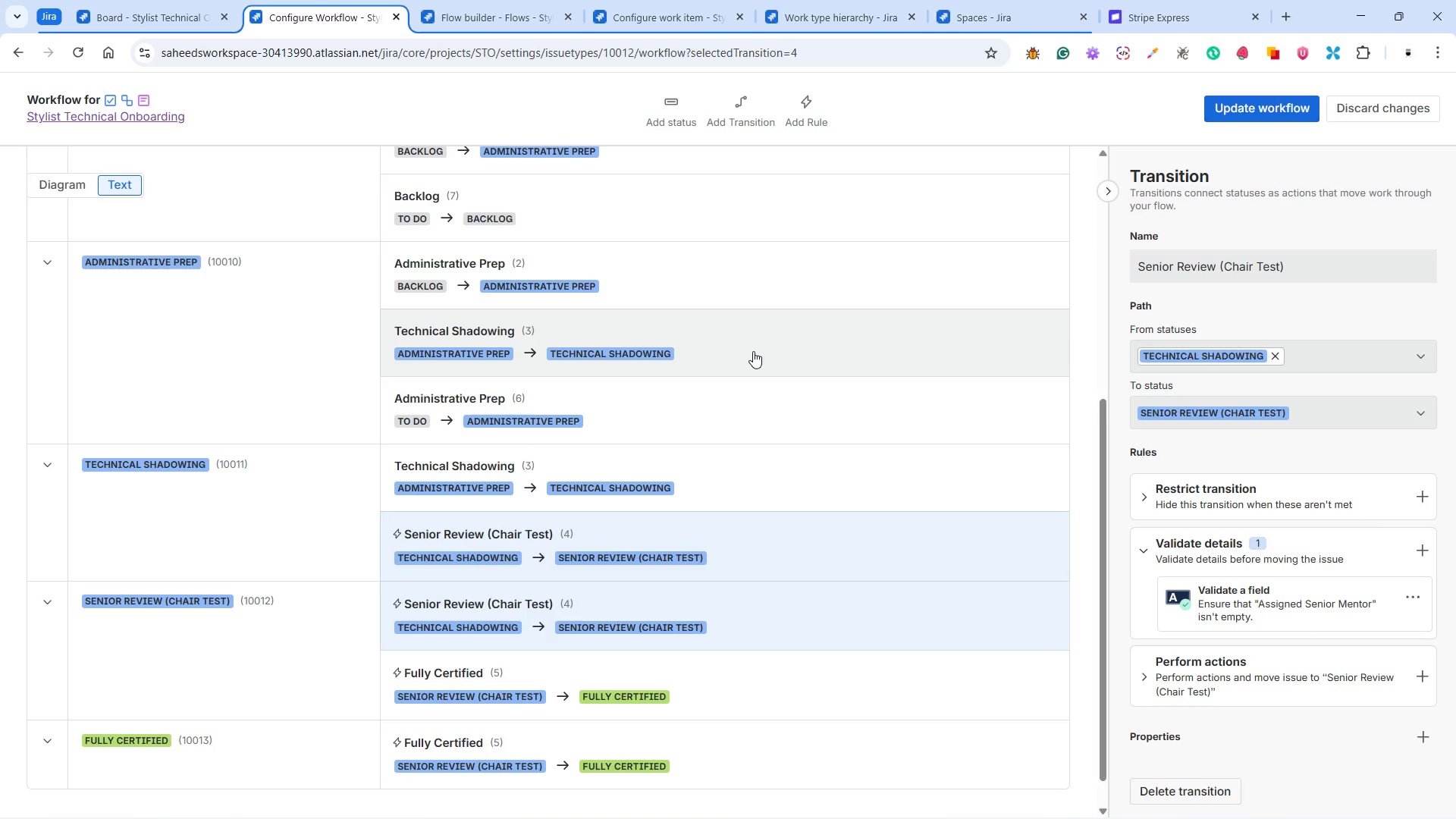 
left_click([713, 476])
 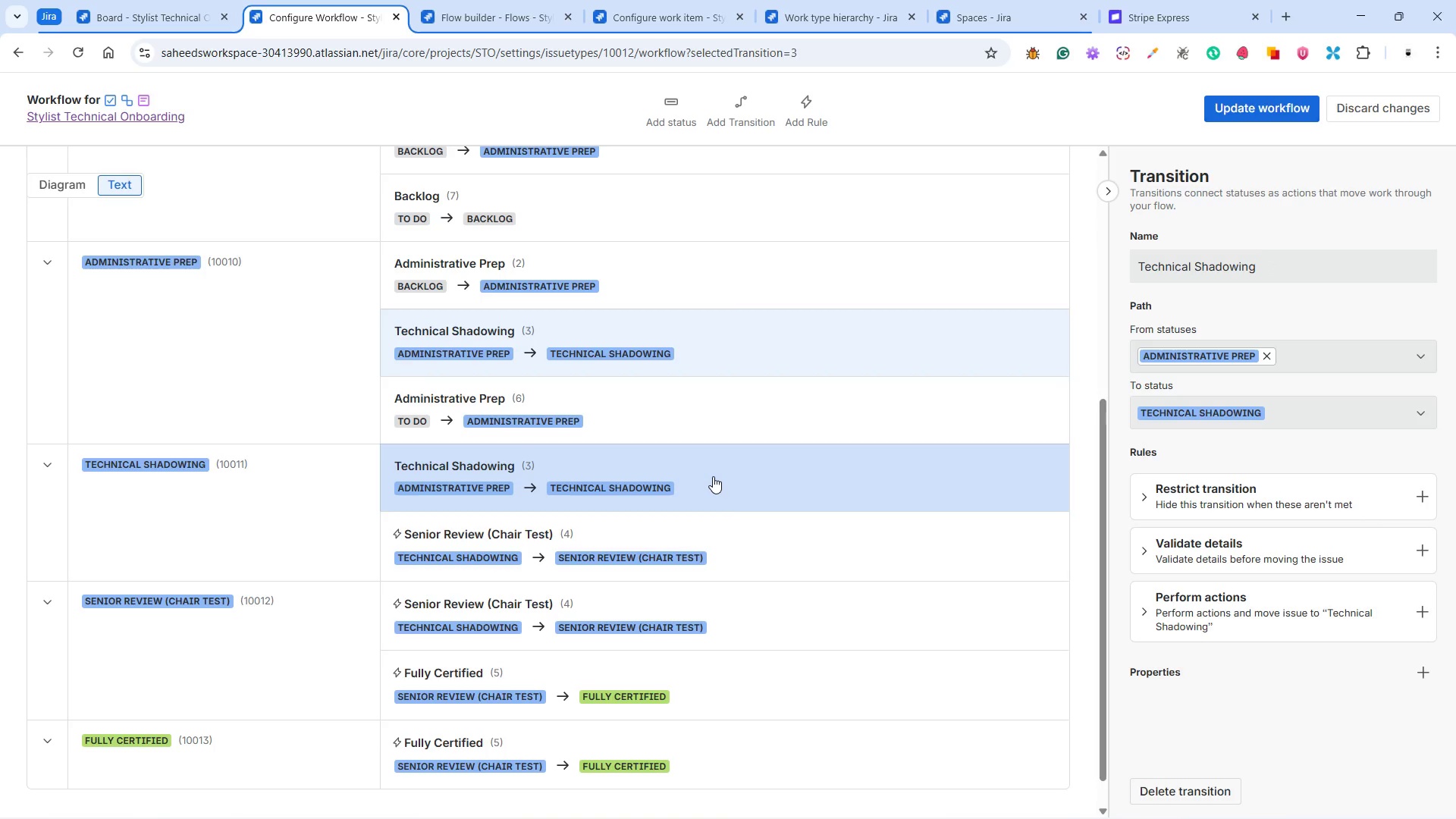 
wait(22.78)
 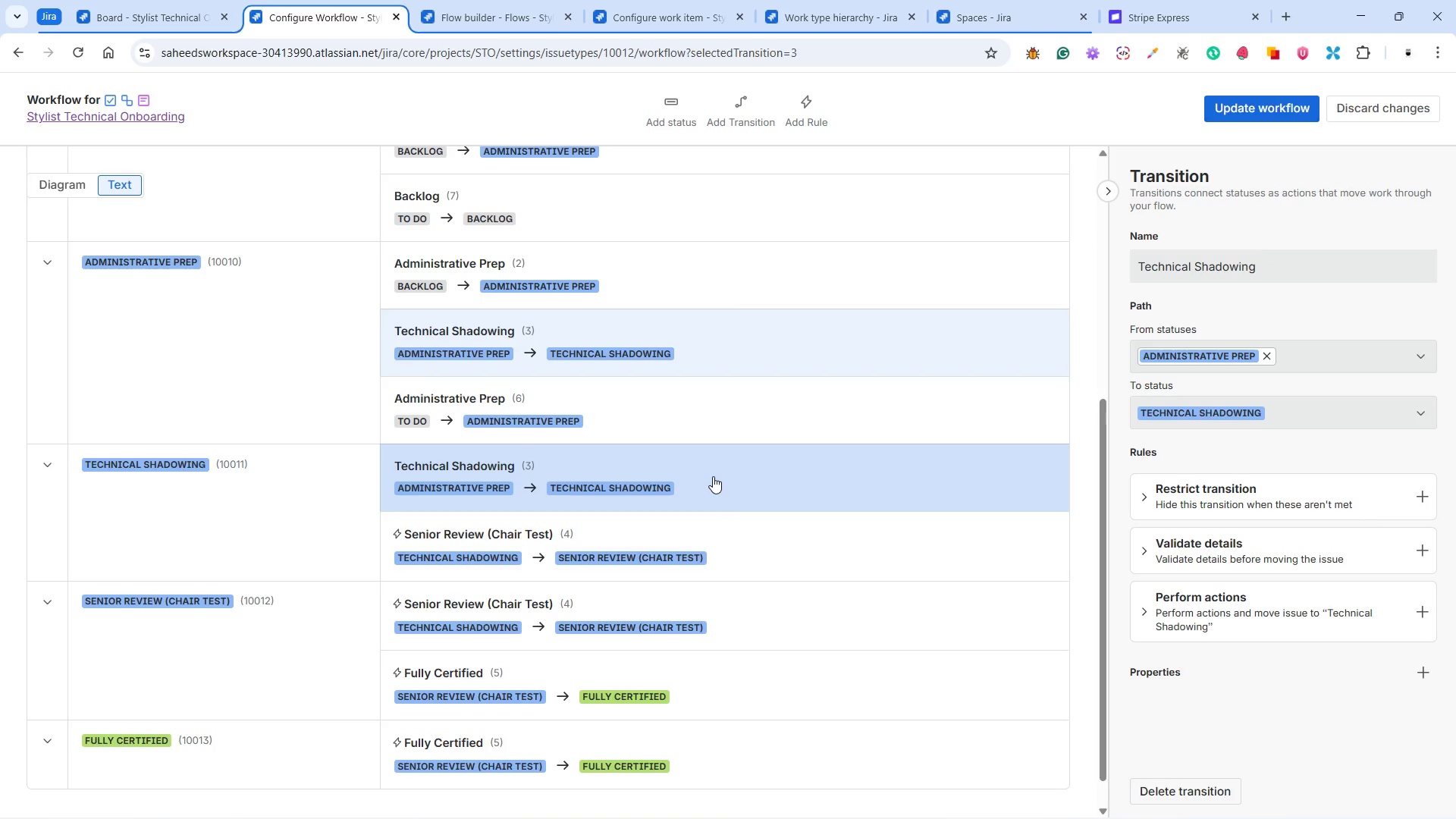 
left_click([1296, 494])
 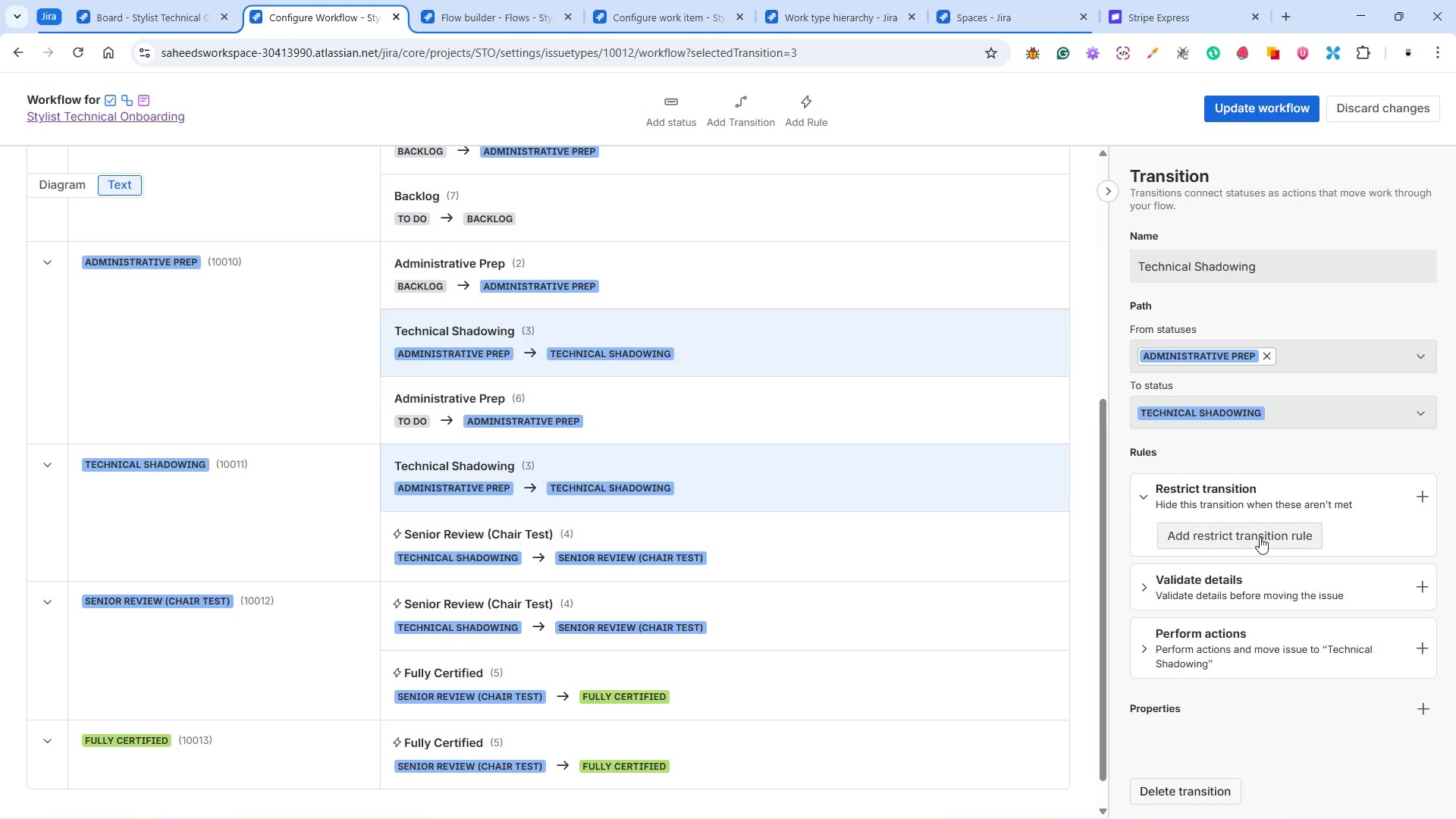 
left_click([1261, 532])
 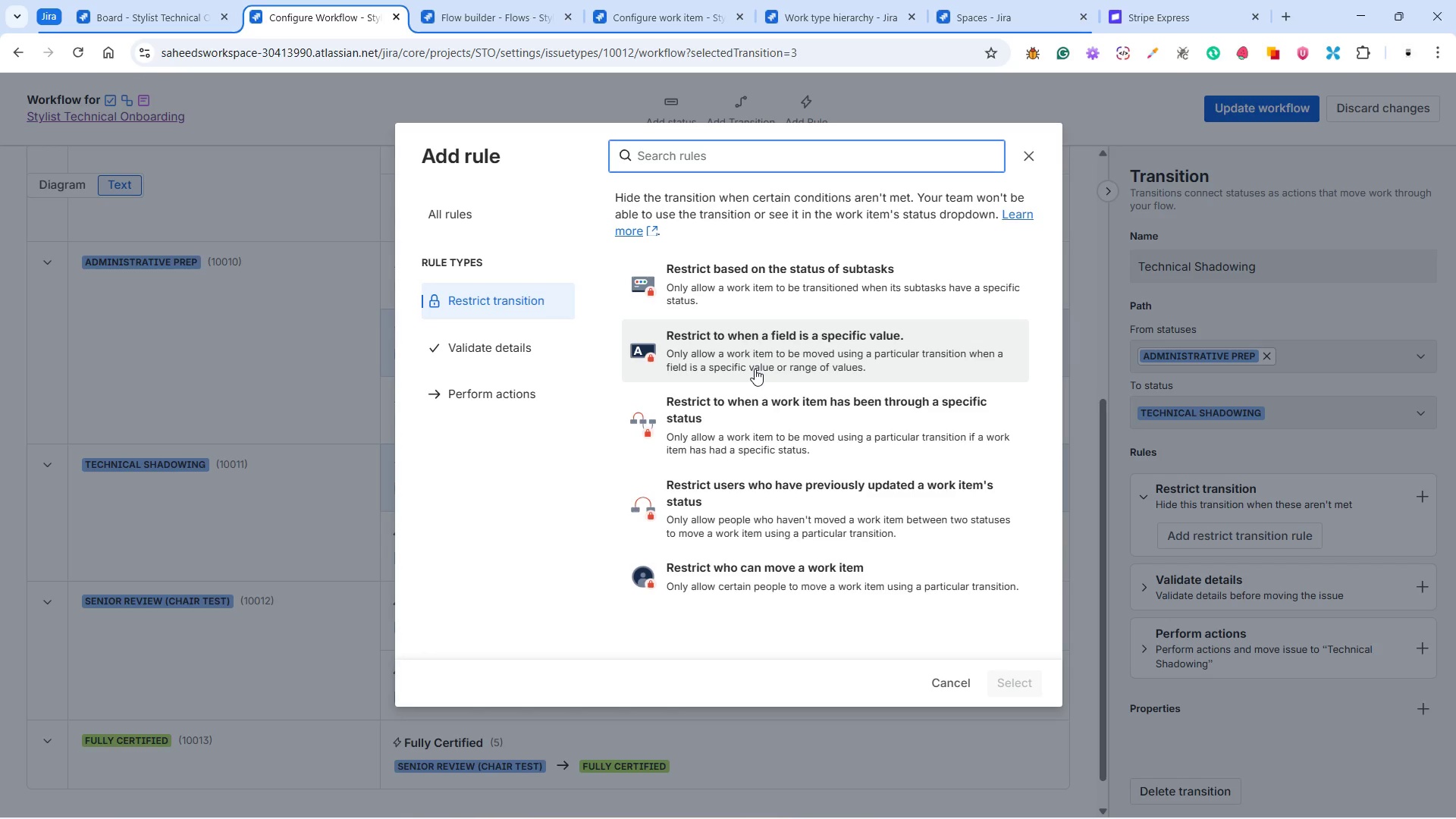 
wait(30.06)
 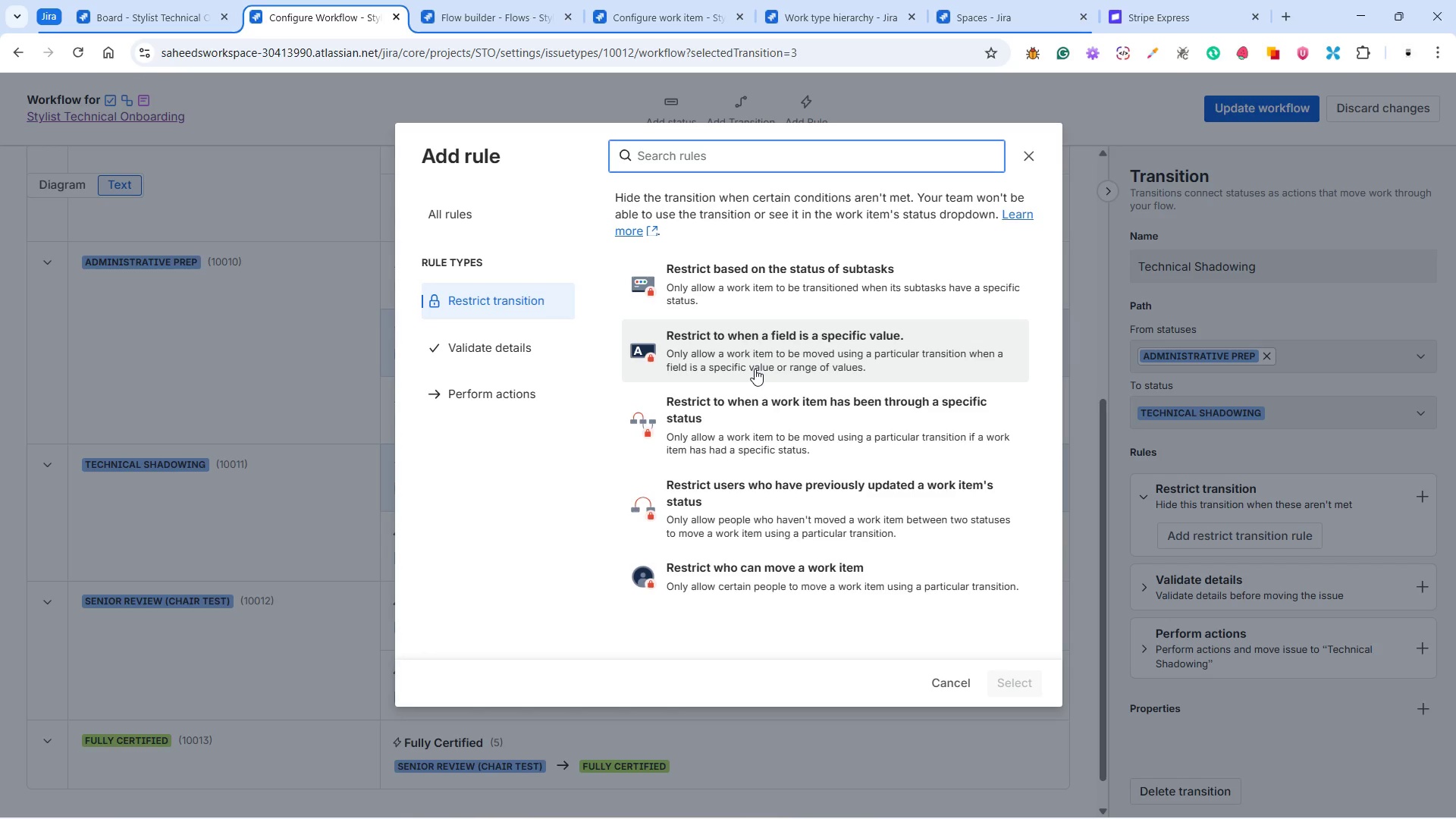 
left_click([755, 369])
 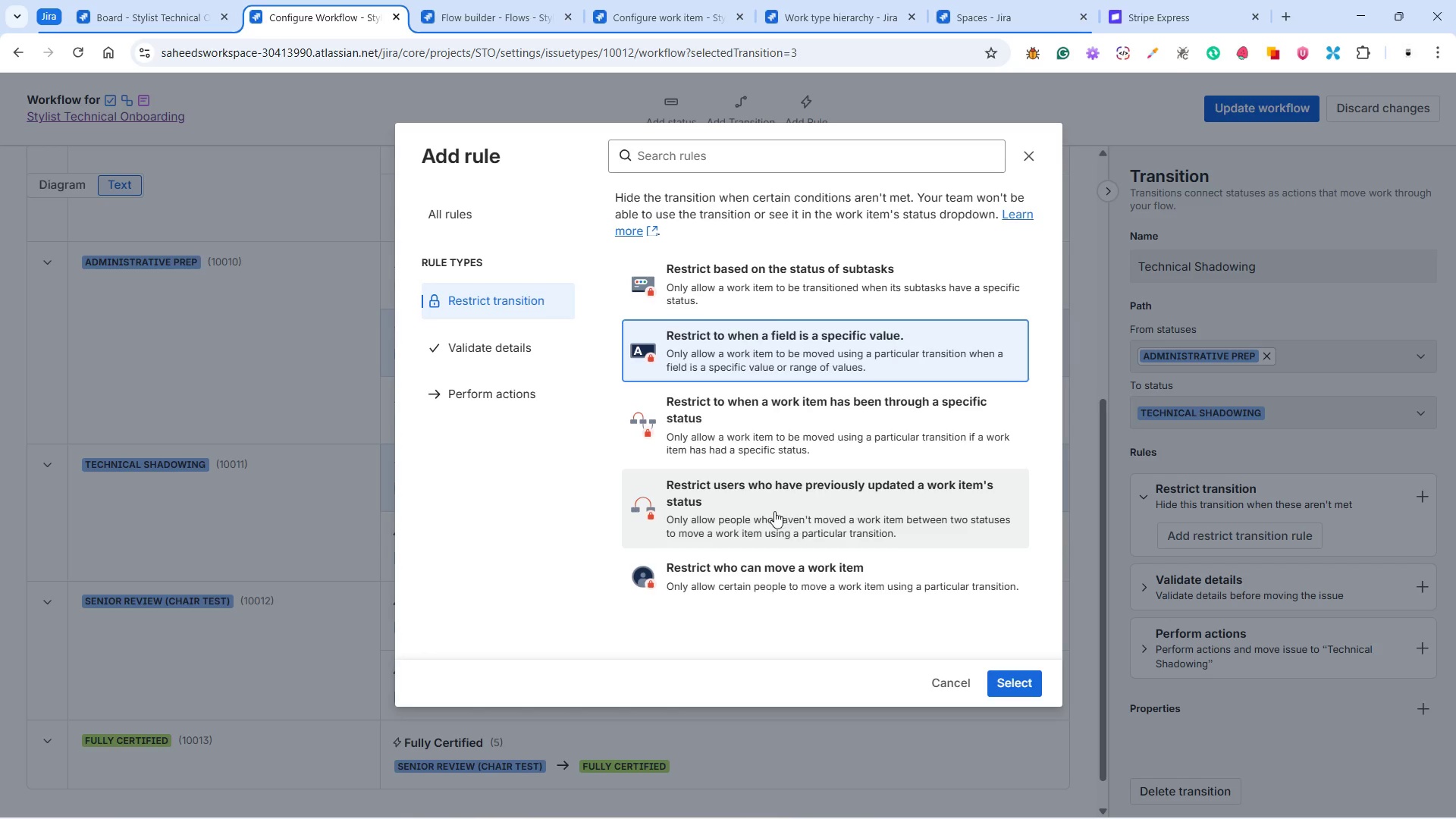 
wait(19.31)
 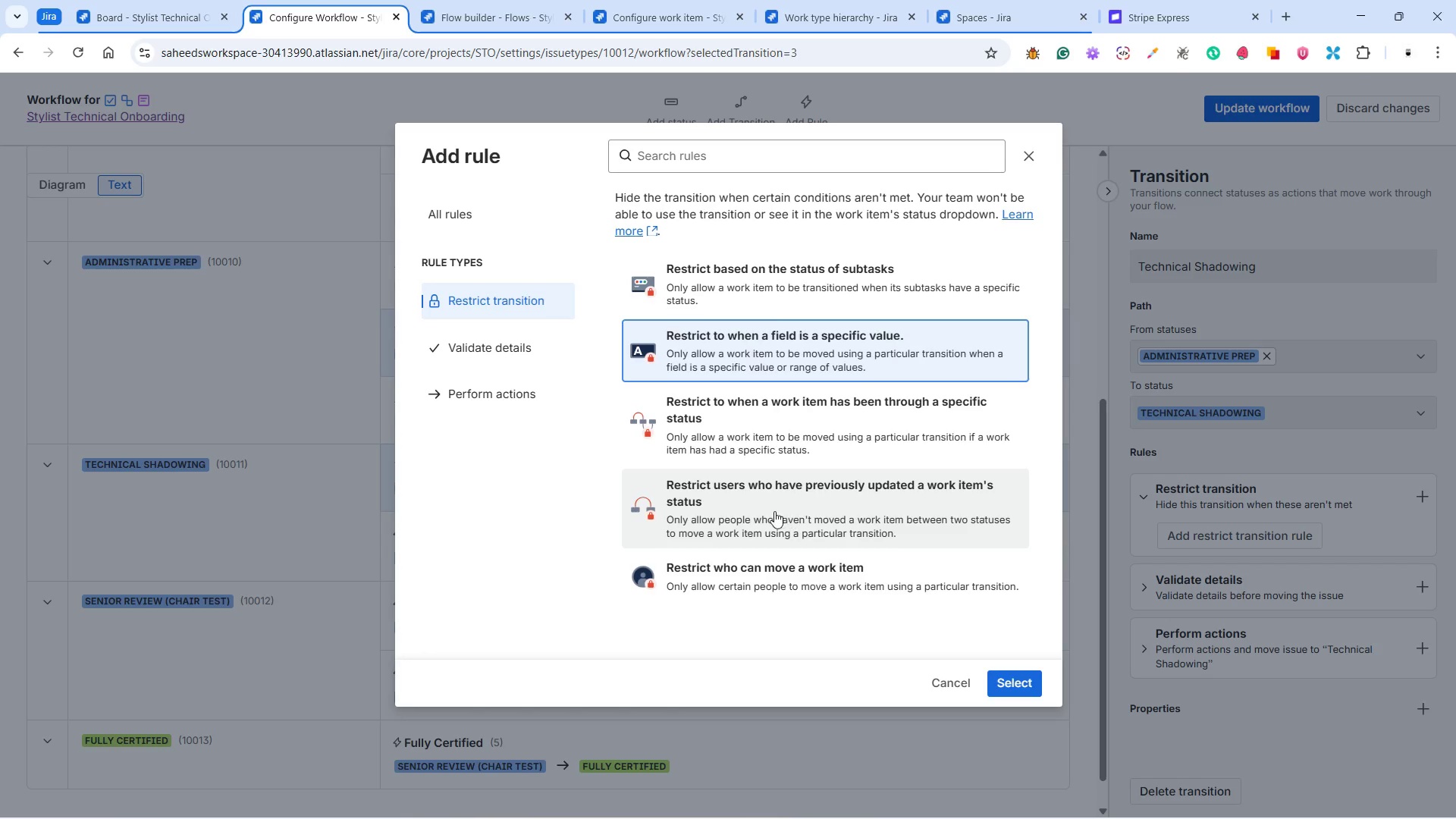 
left_click([535, 356])
 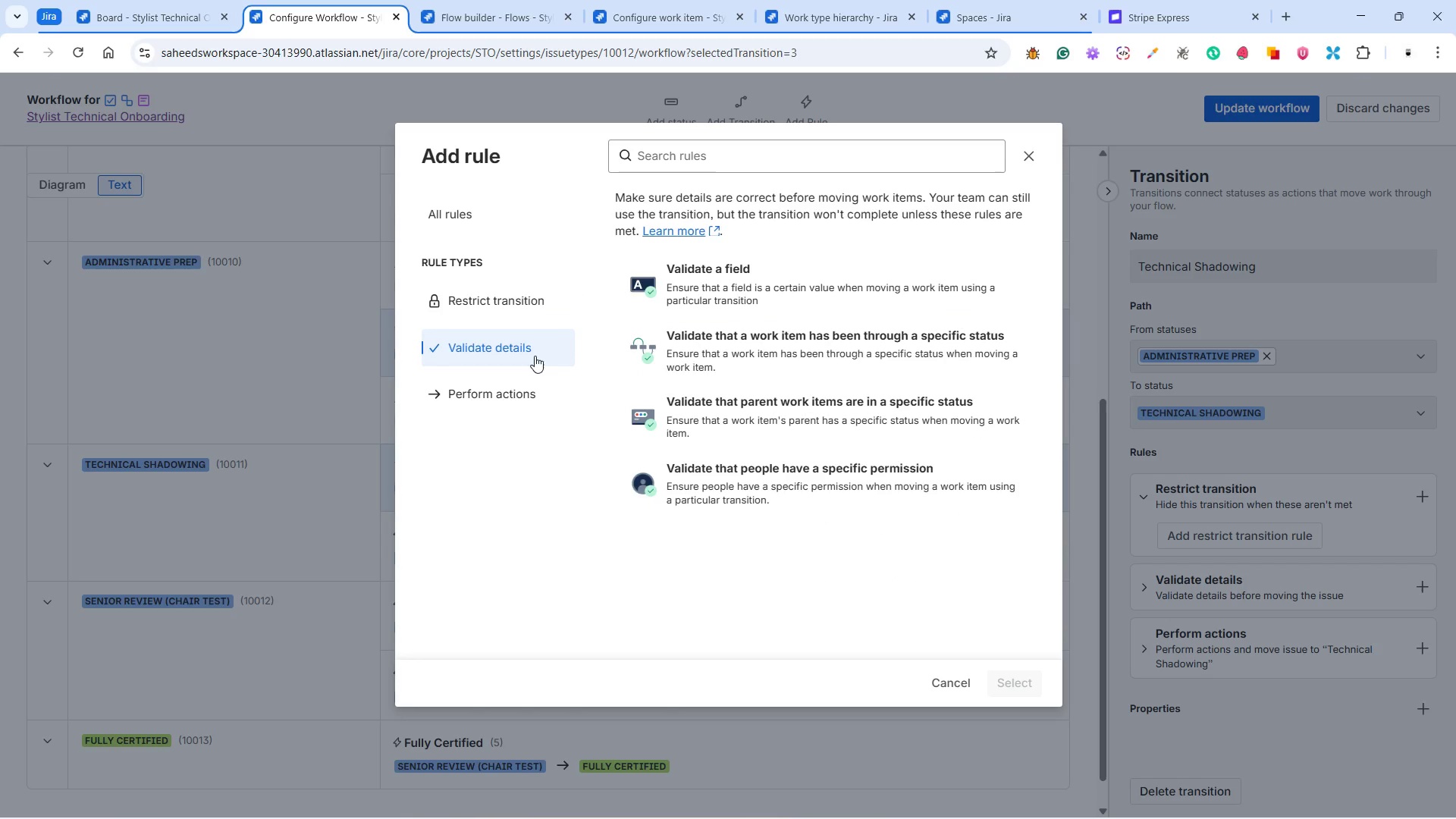 
left_click([519, 387])
 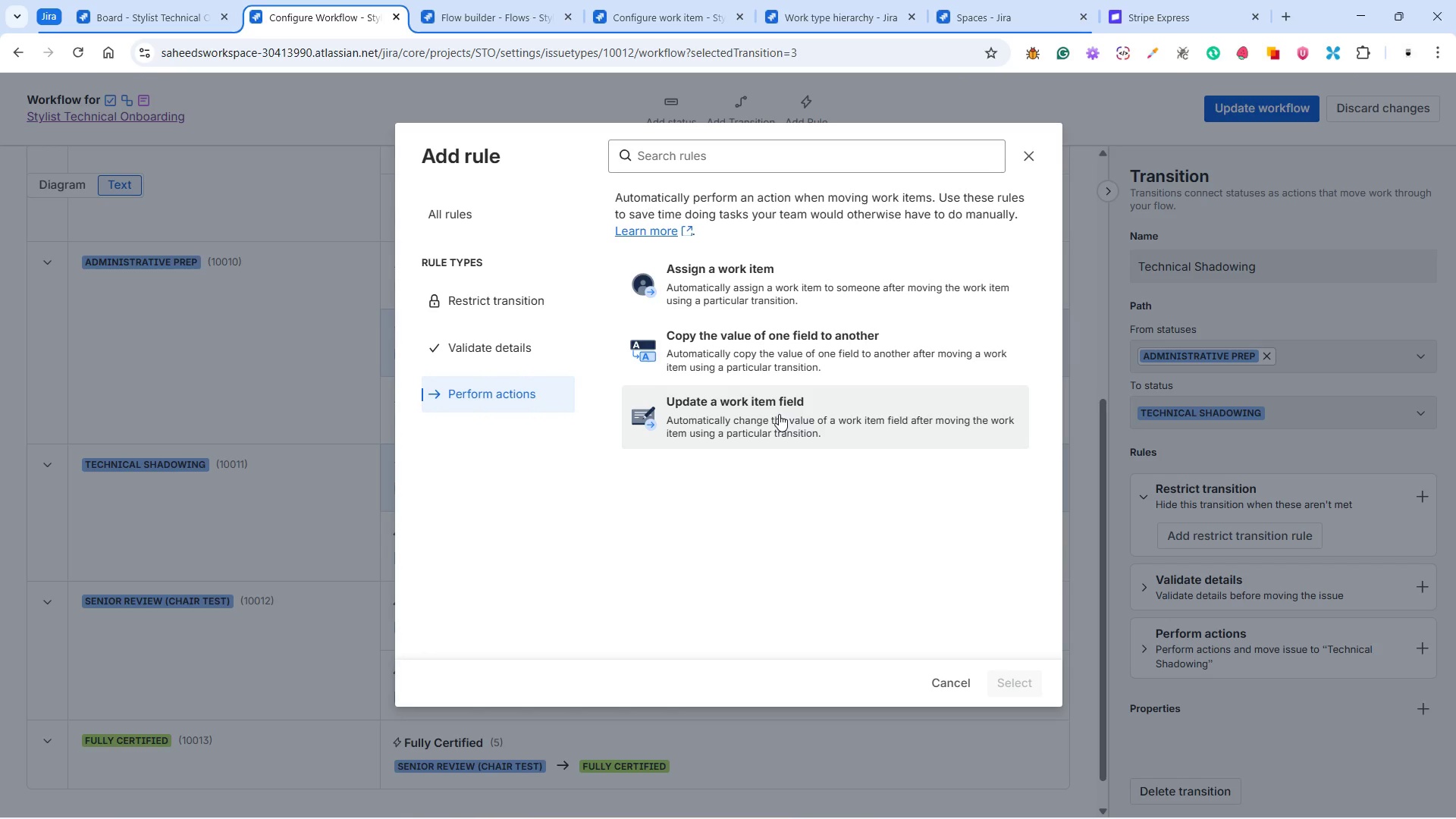 
wait(19.91)
 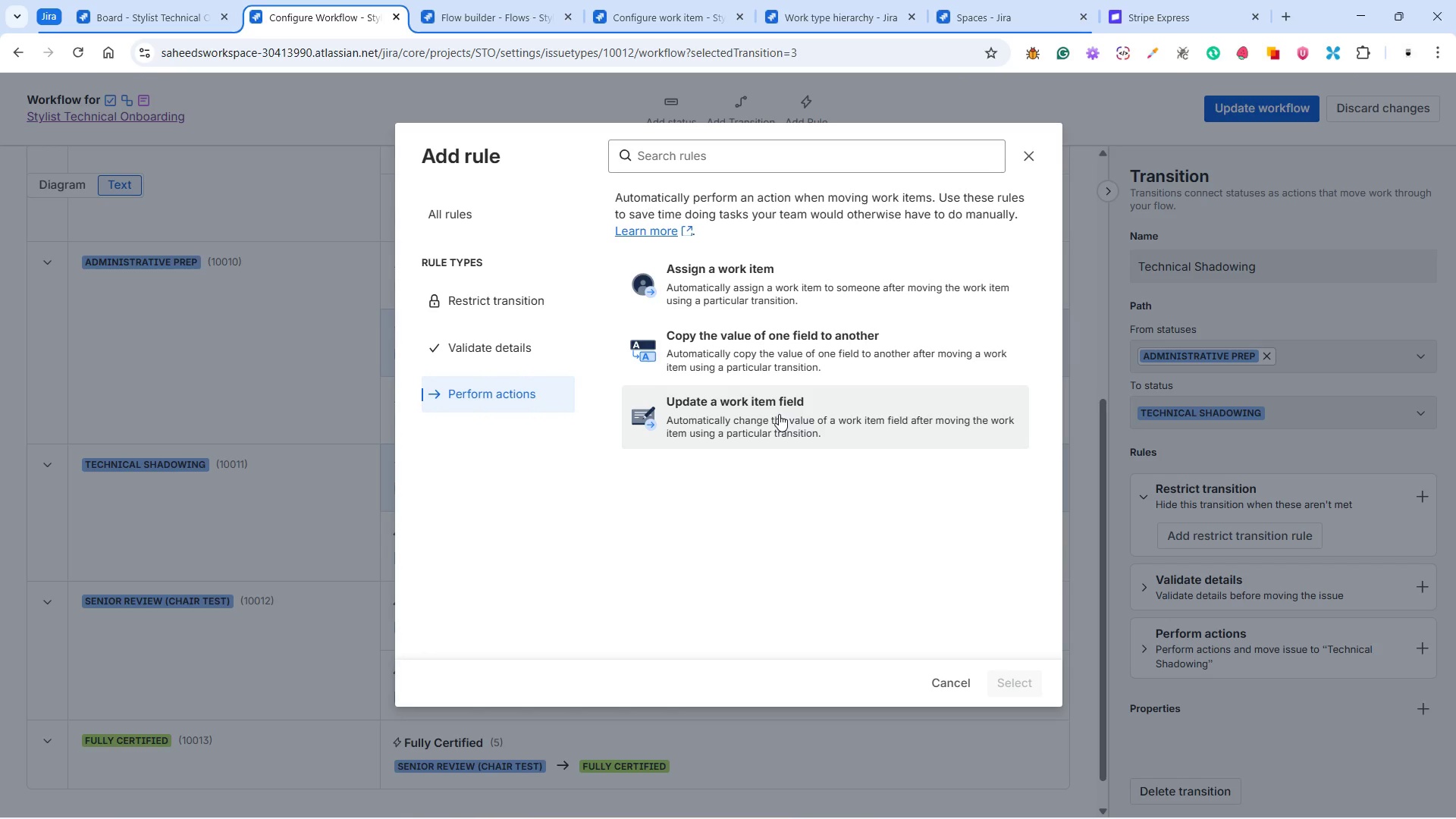 
left_click([766, 292])
 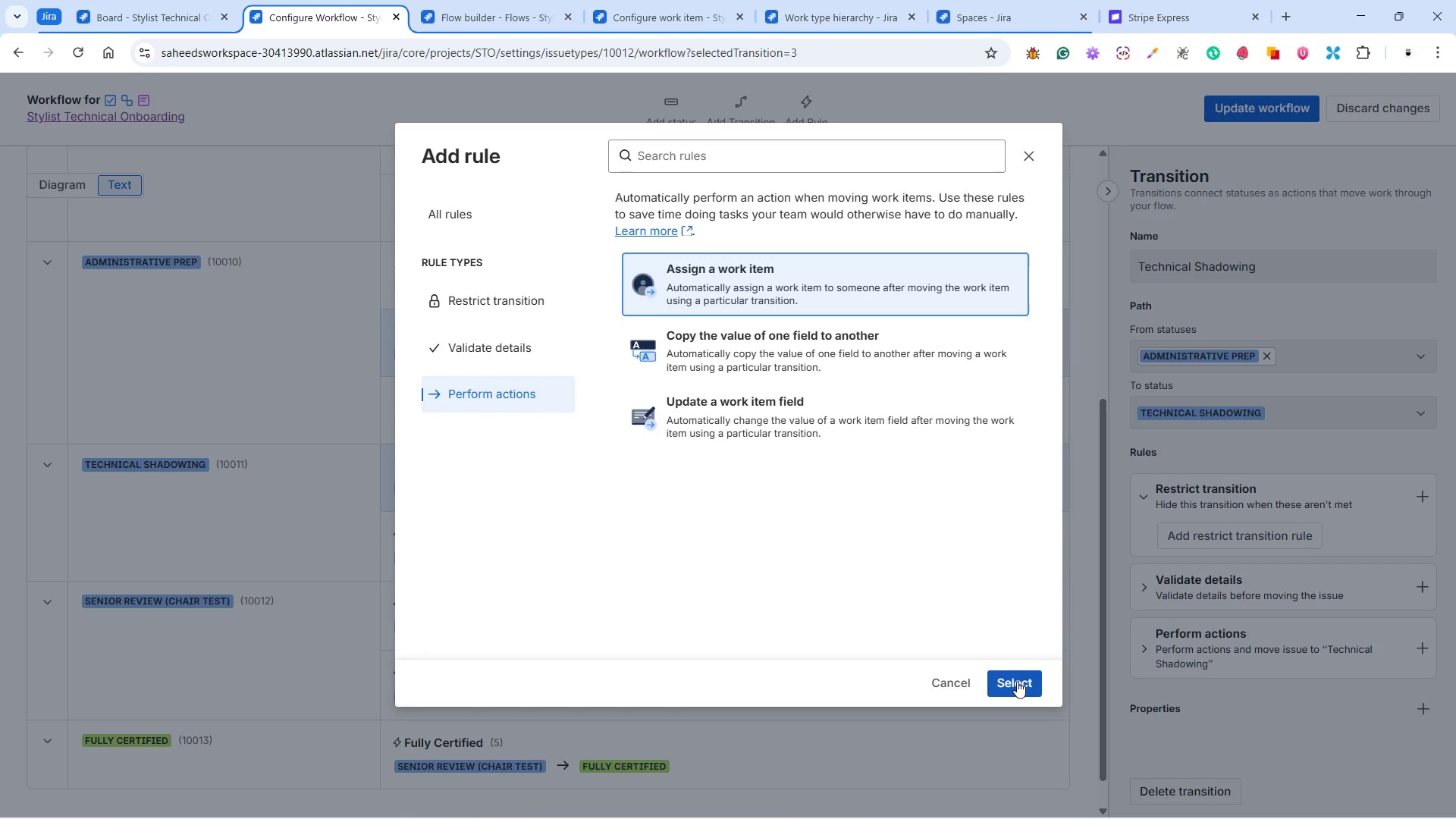 
left_click([1017, 681])
 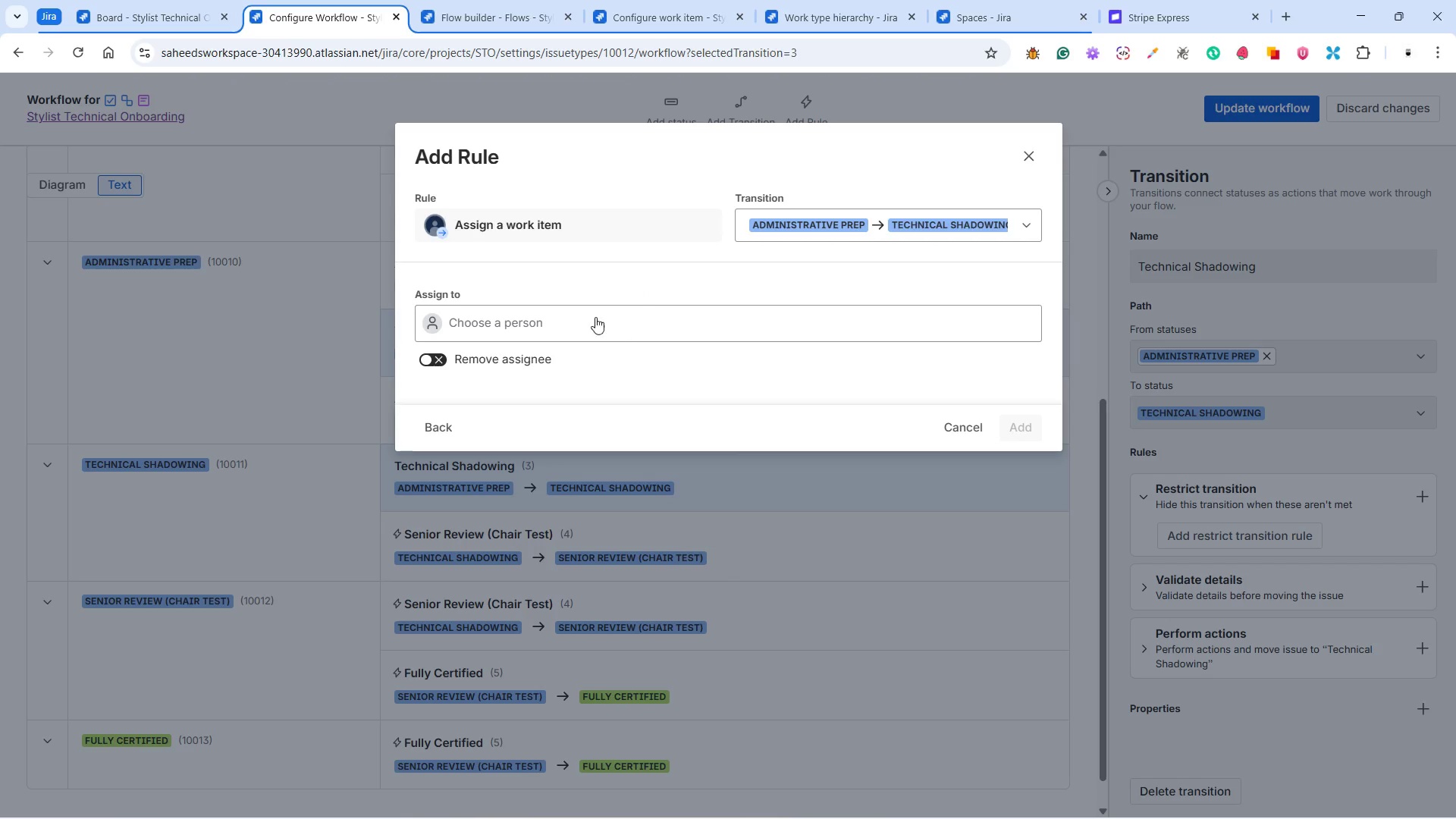 
left_click([533, 319])
 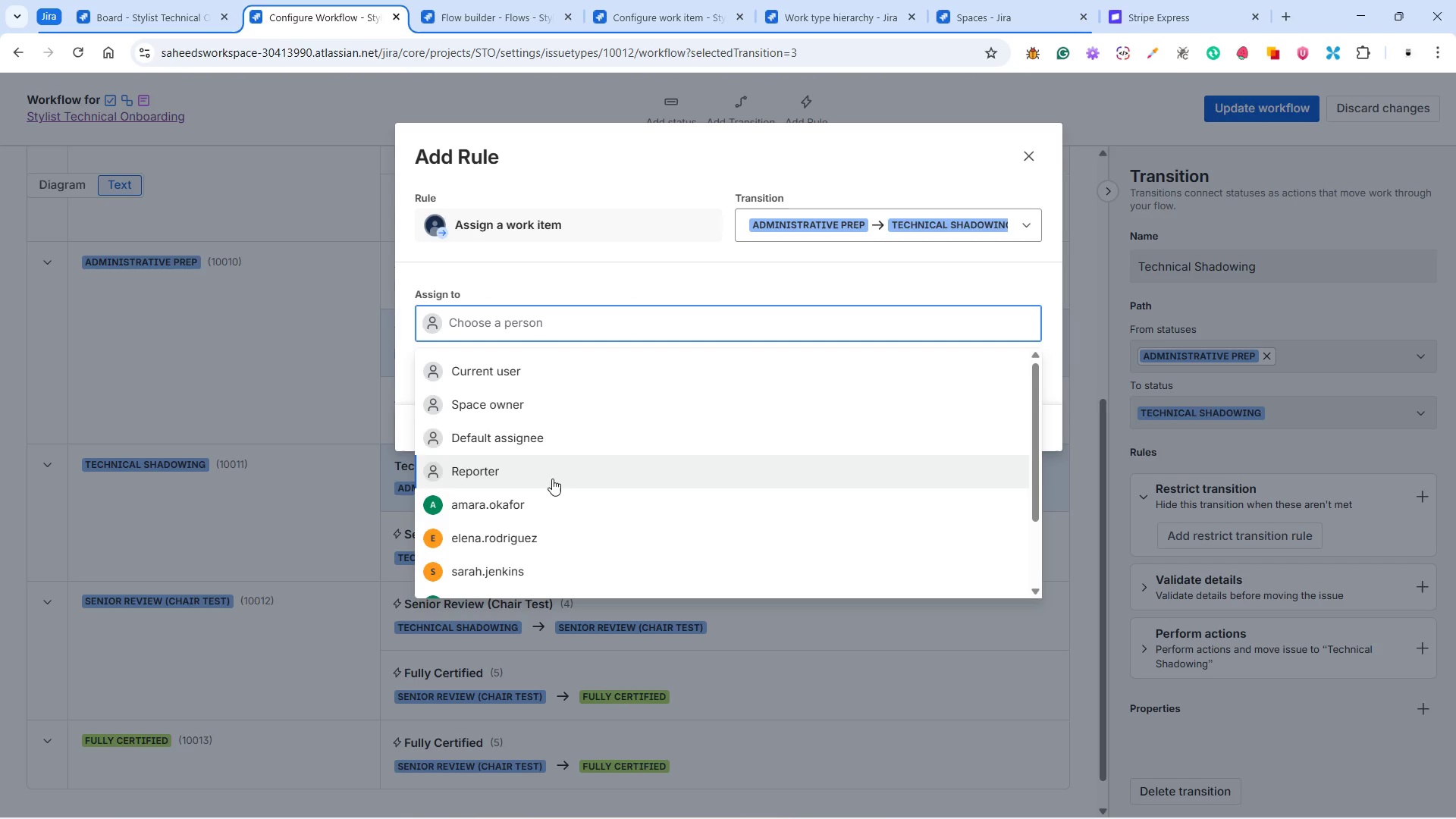 
left_click([538, 500])
 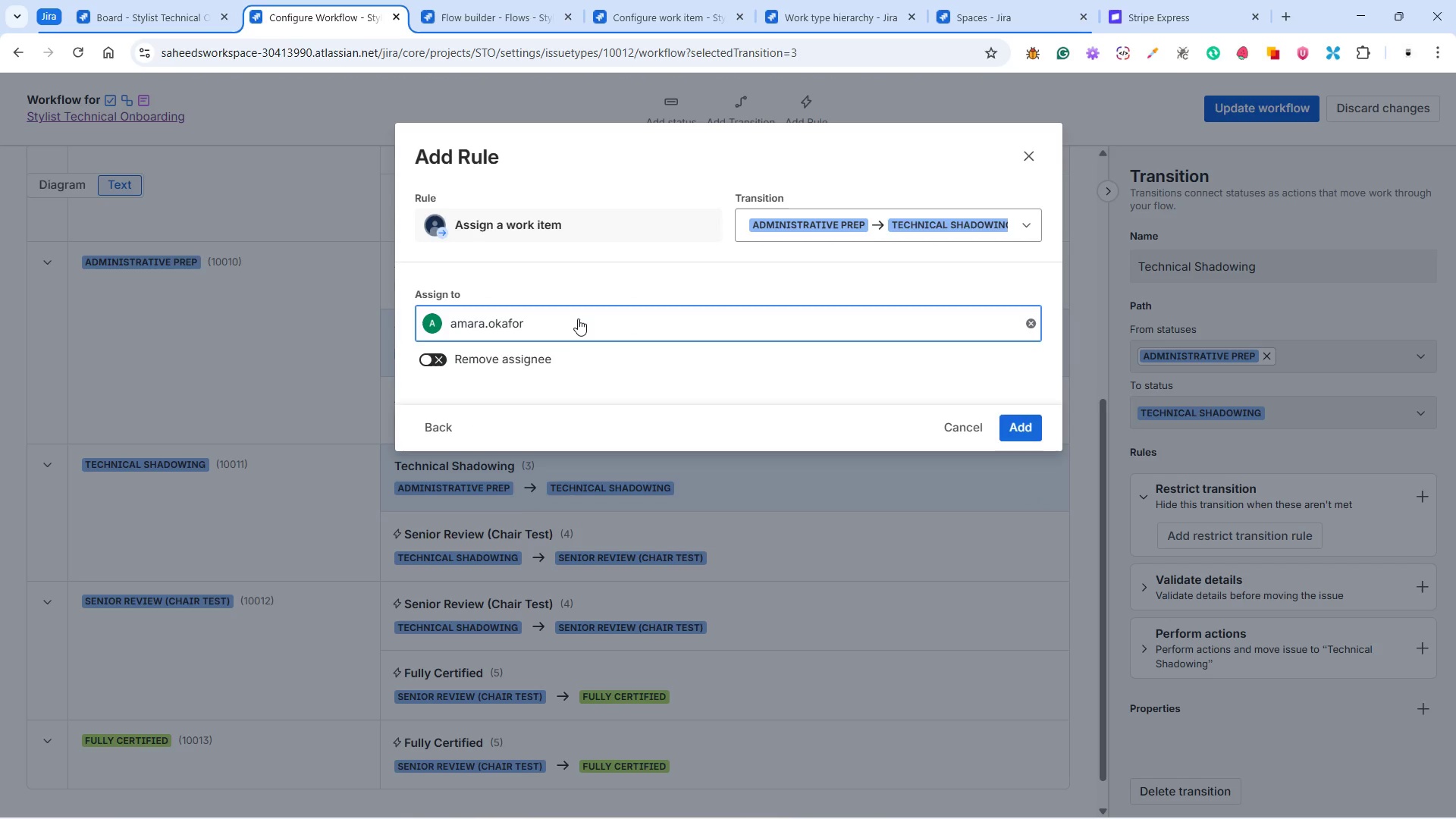 
left_click([578, 318])
 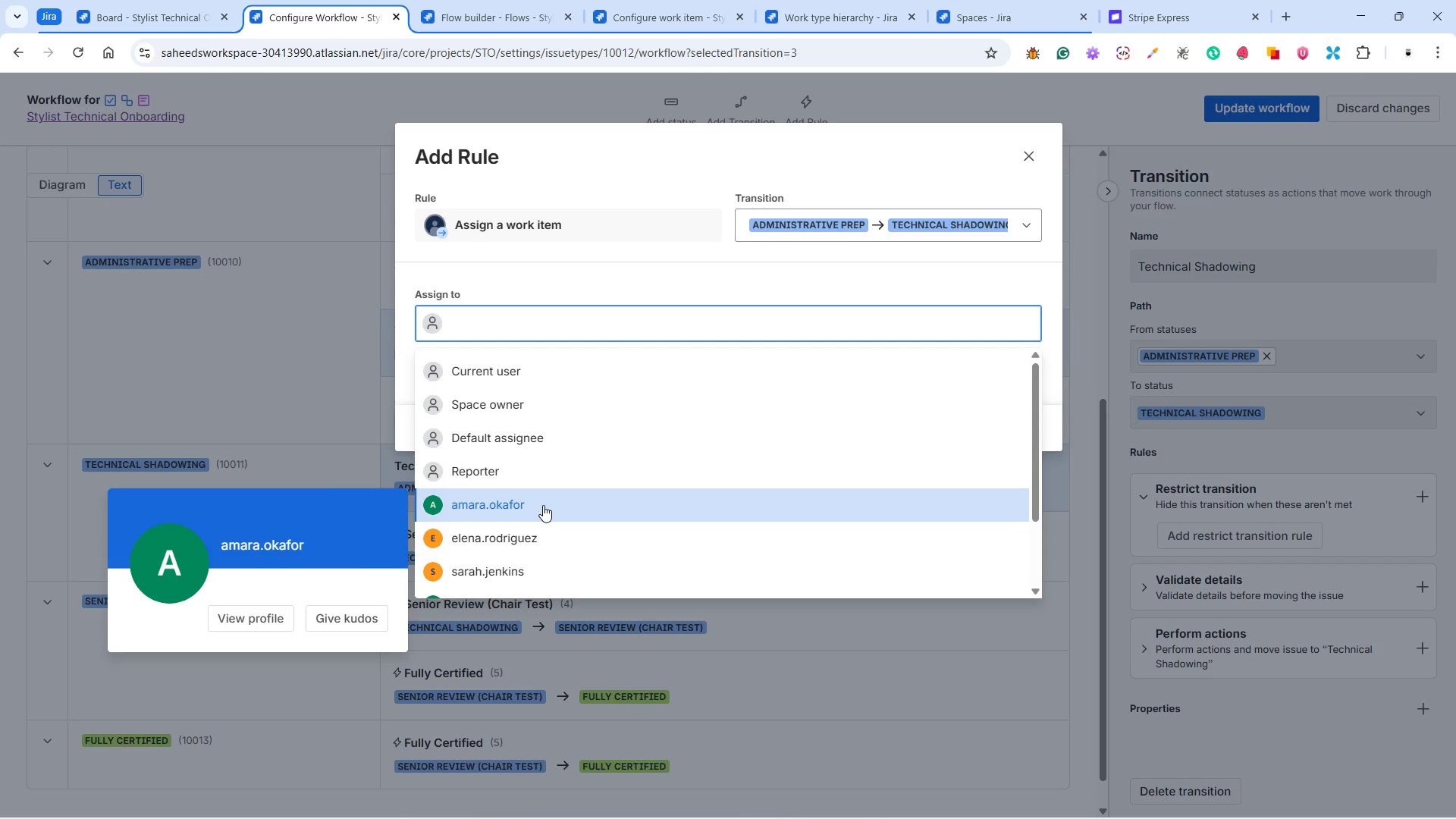 
wait(7.64)
 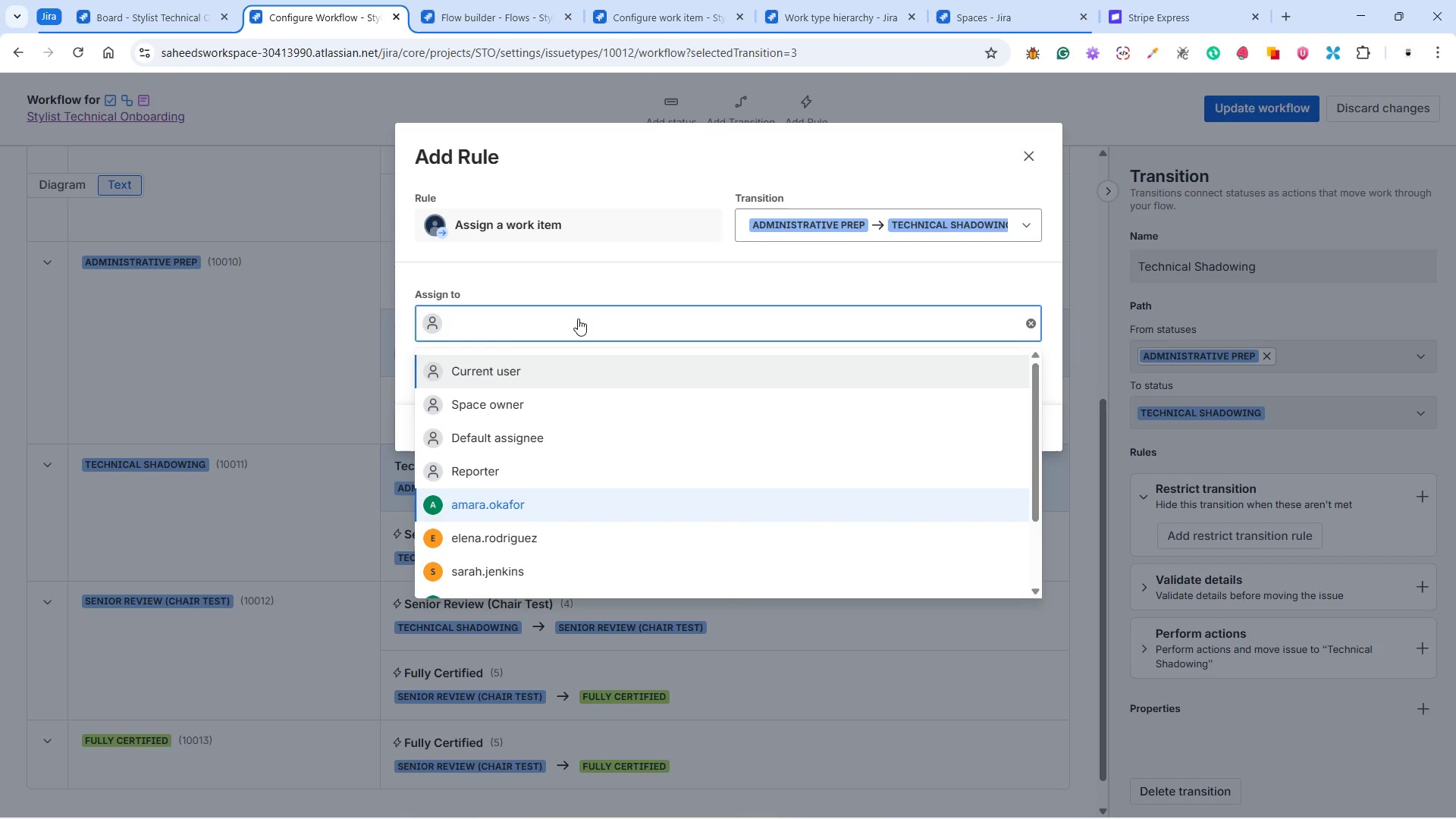 
scroll: coordinate [541, 503], scroll_direction: down, amount: 4.0
 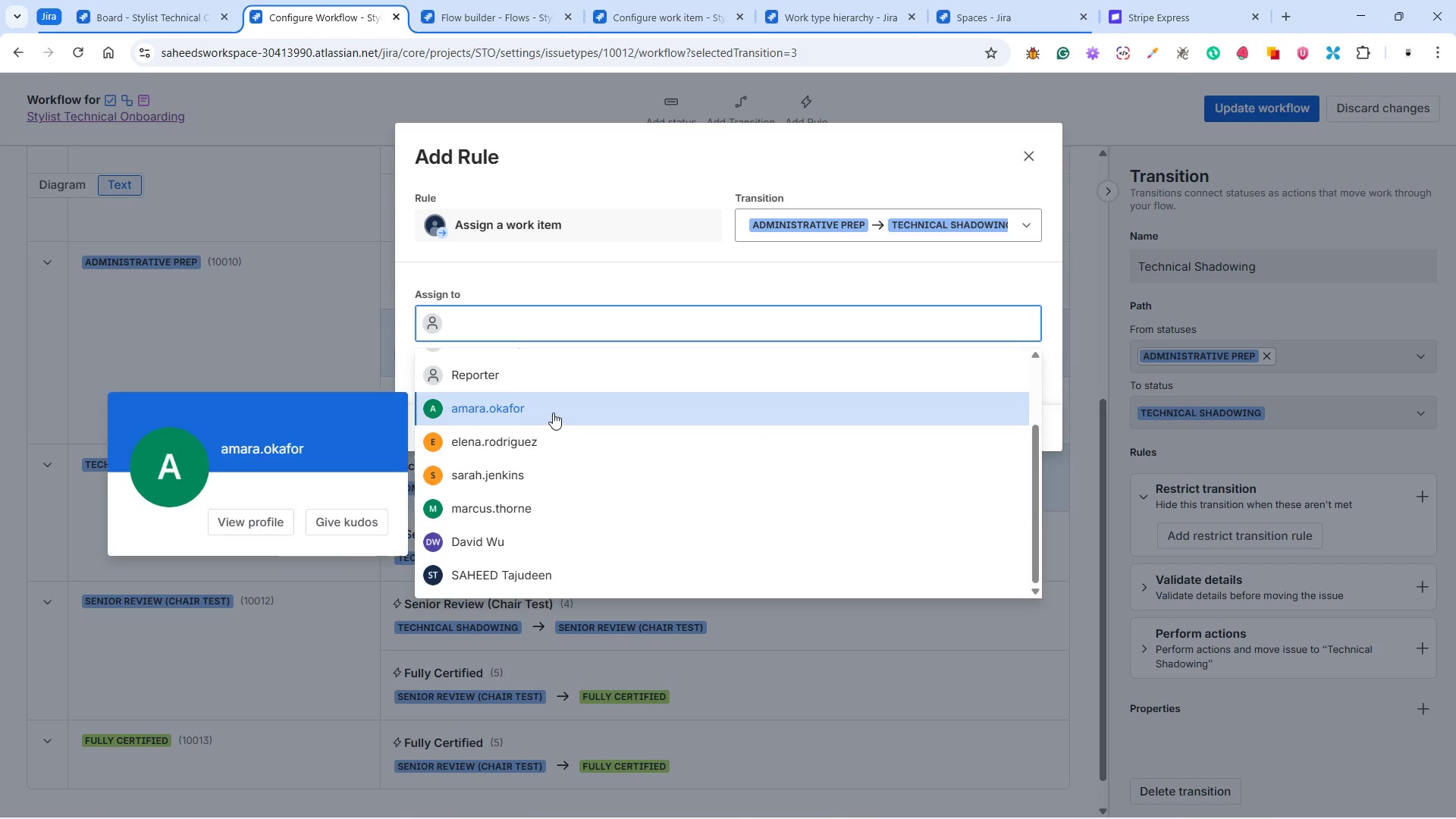 
left_click([528, 569])
 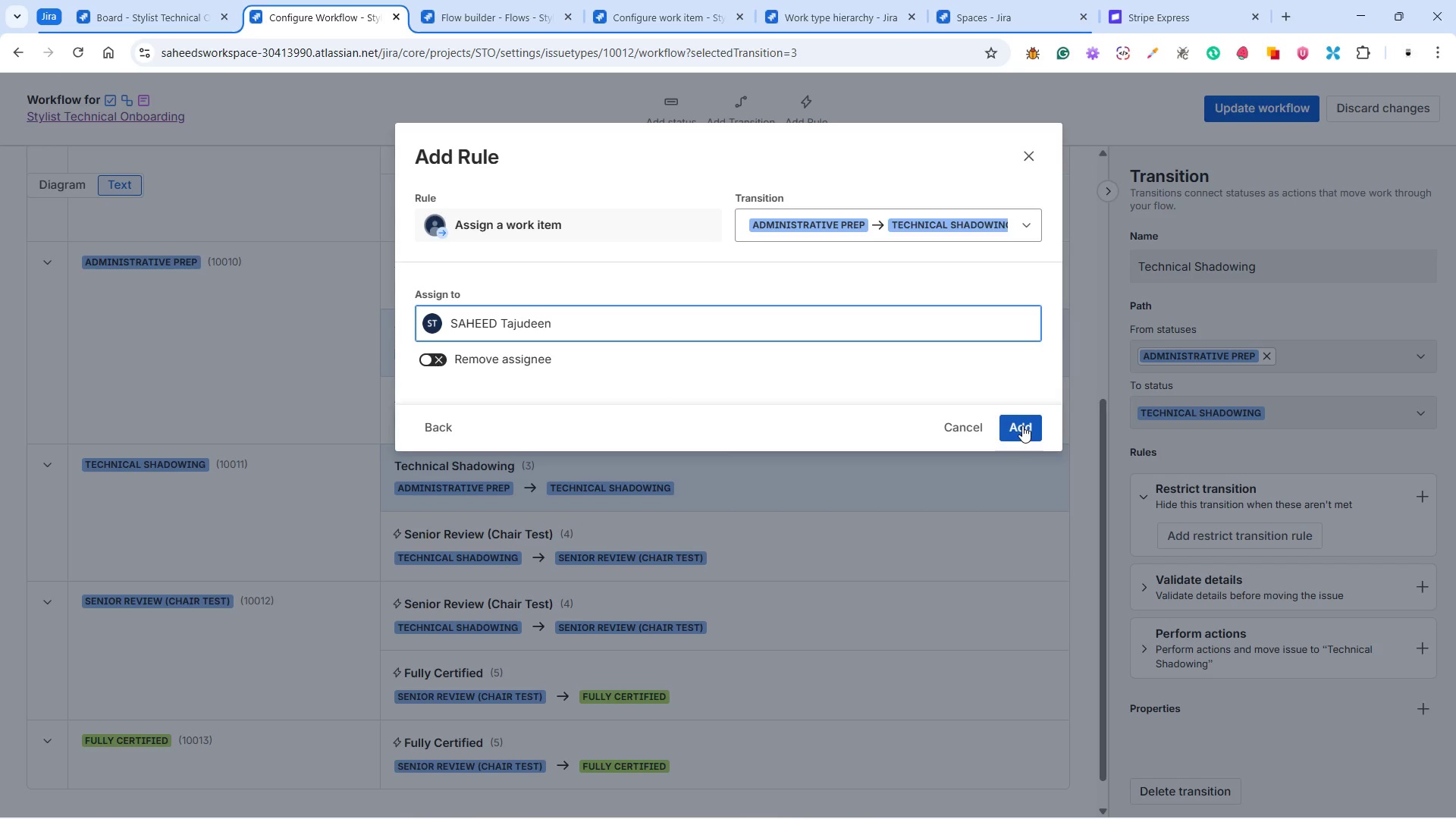 
wait(17.95)
 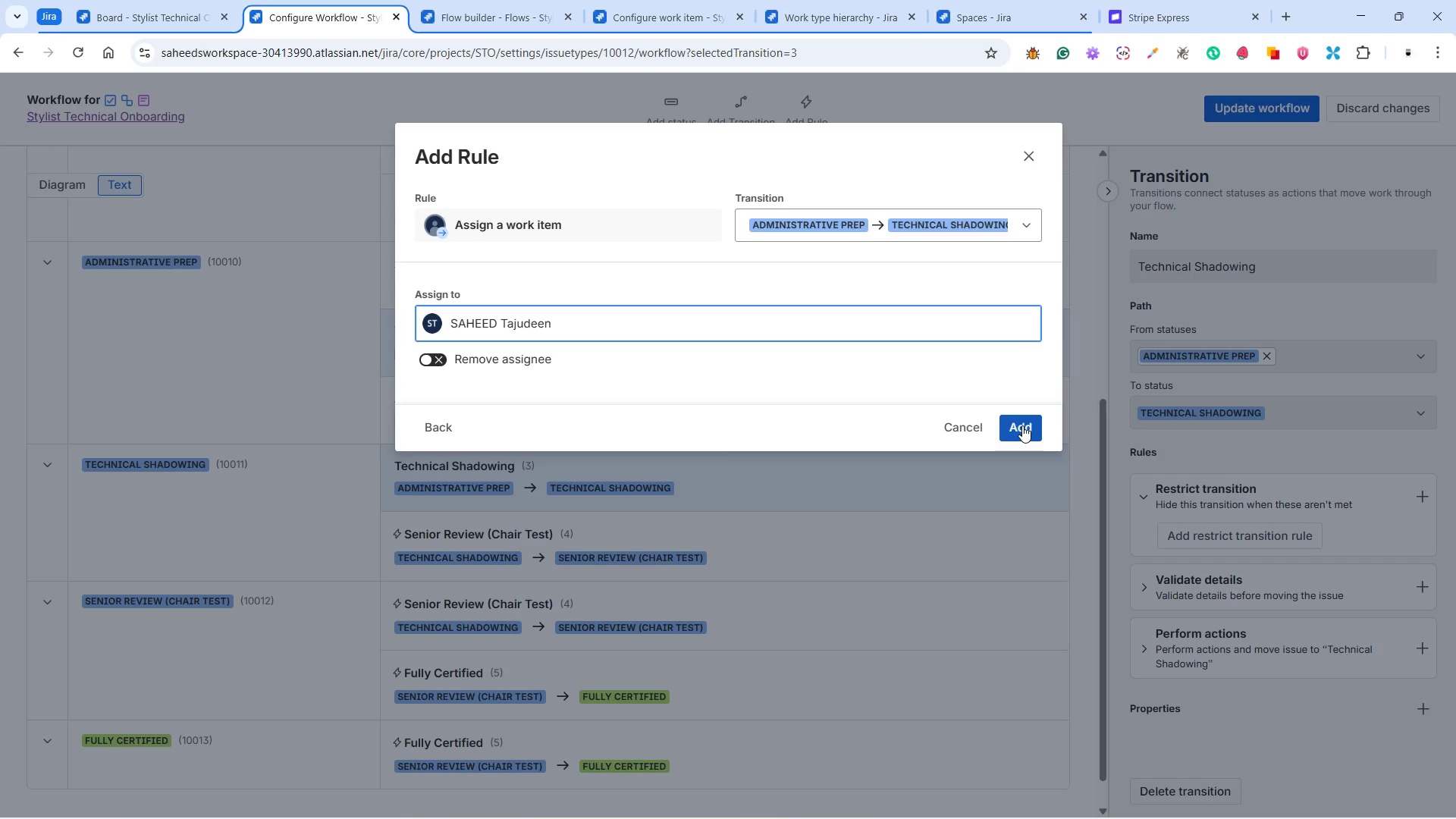 
left_click([971, 422])
 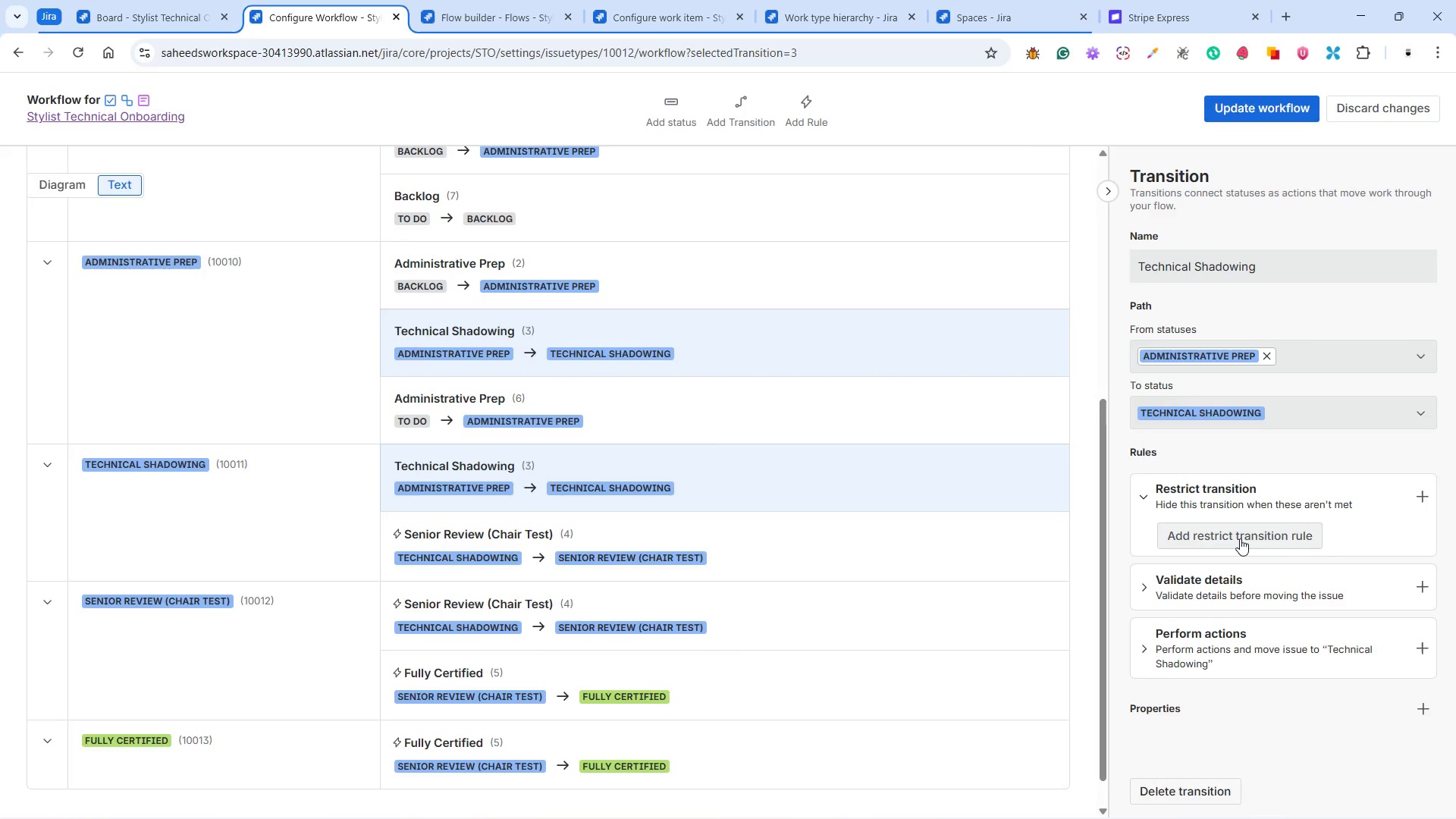 
left_click([1219, 634])
 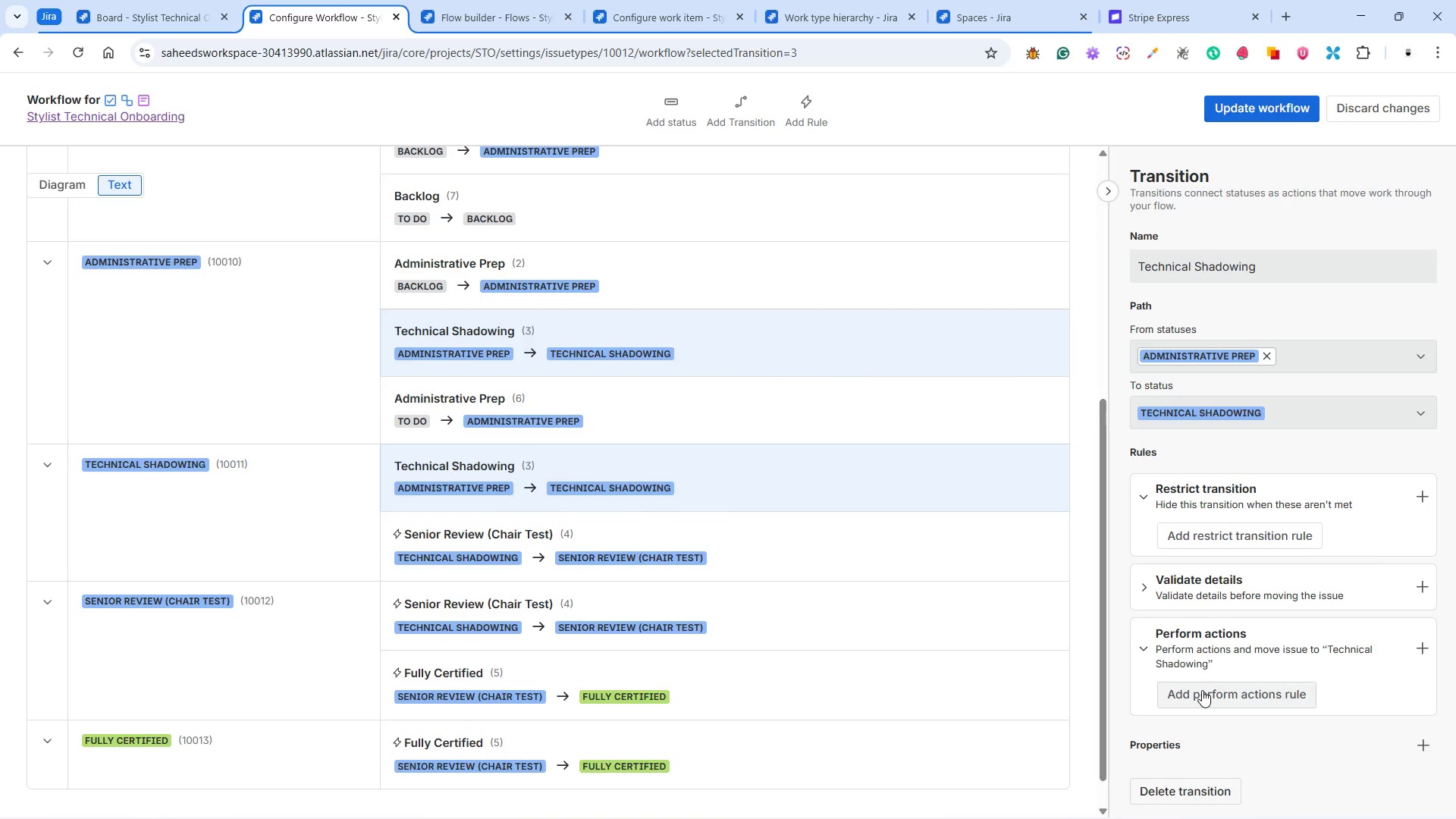 
left_click([1202, 690])
 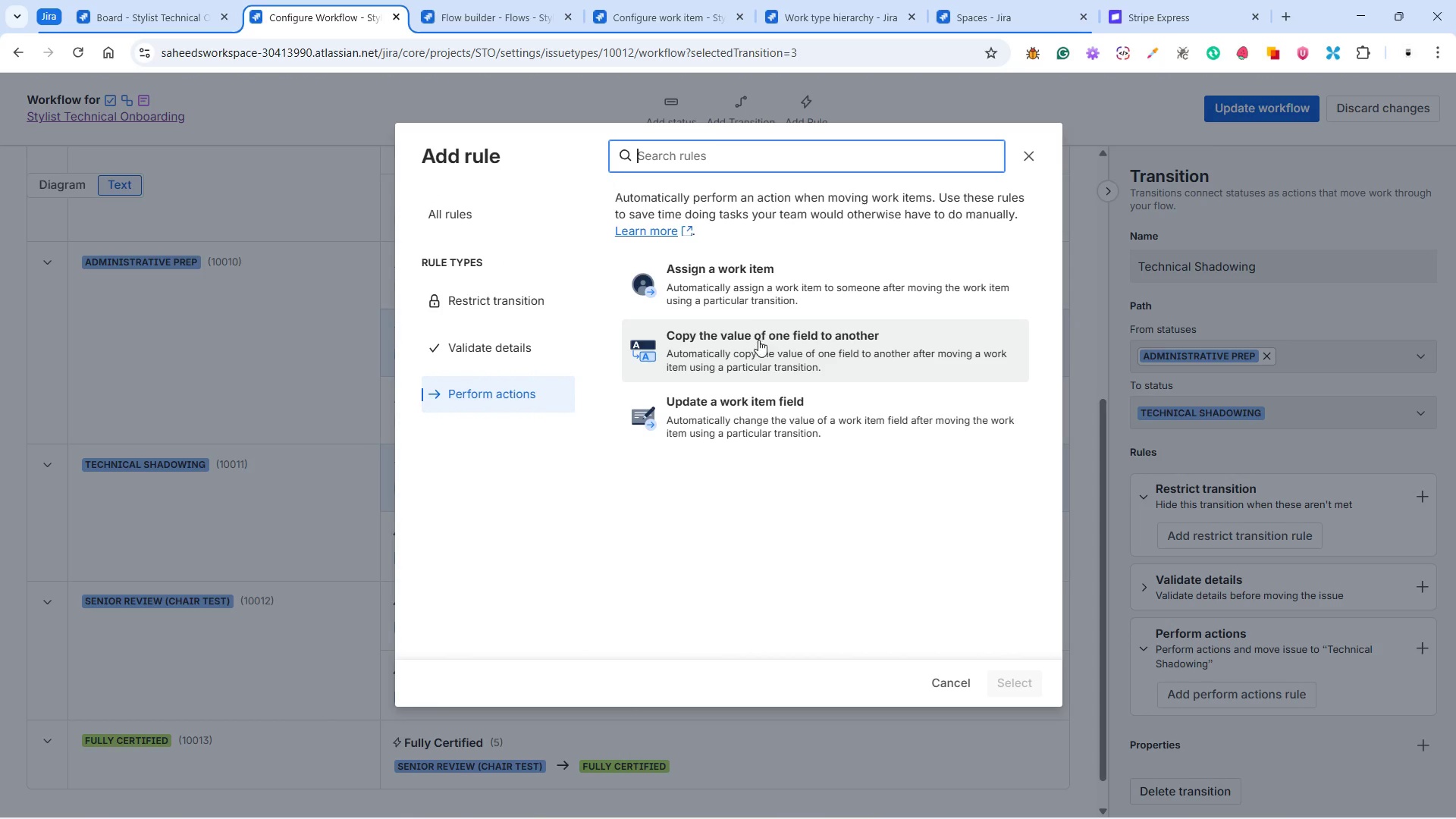 
left_click([555, 340])
 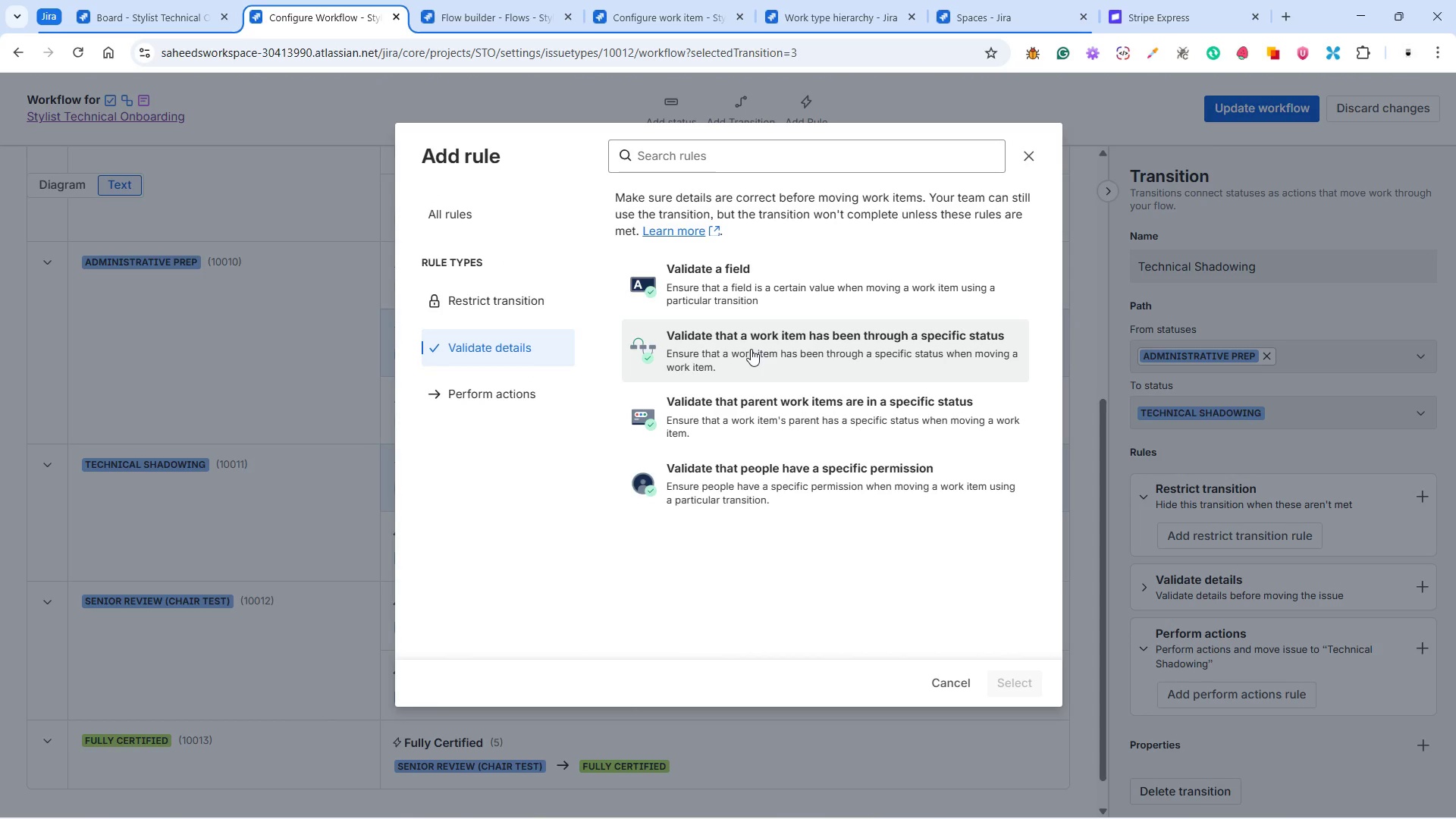 
wait(8.08)
 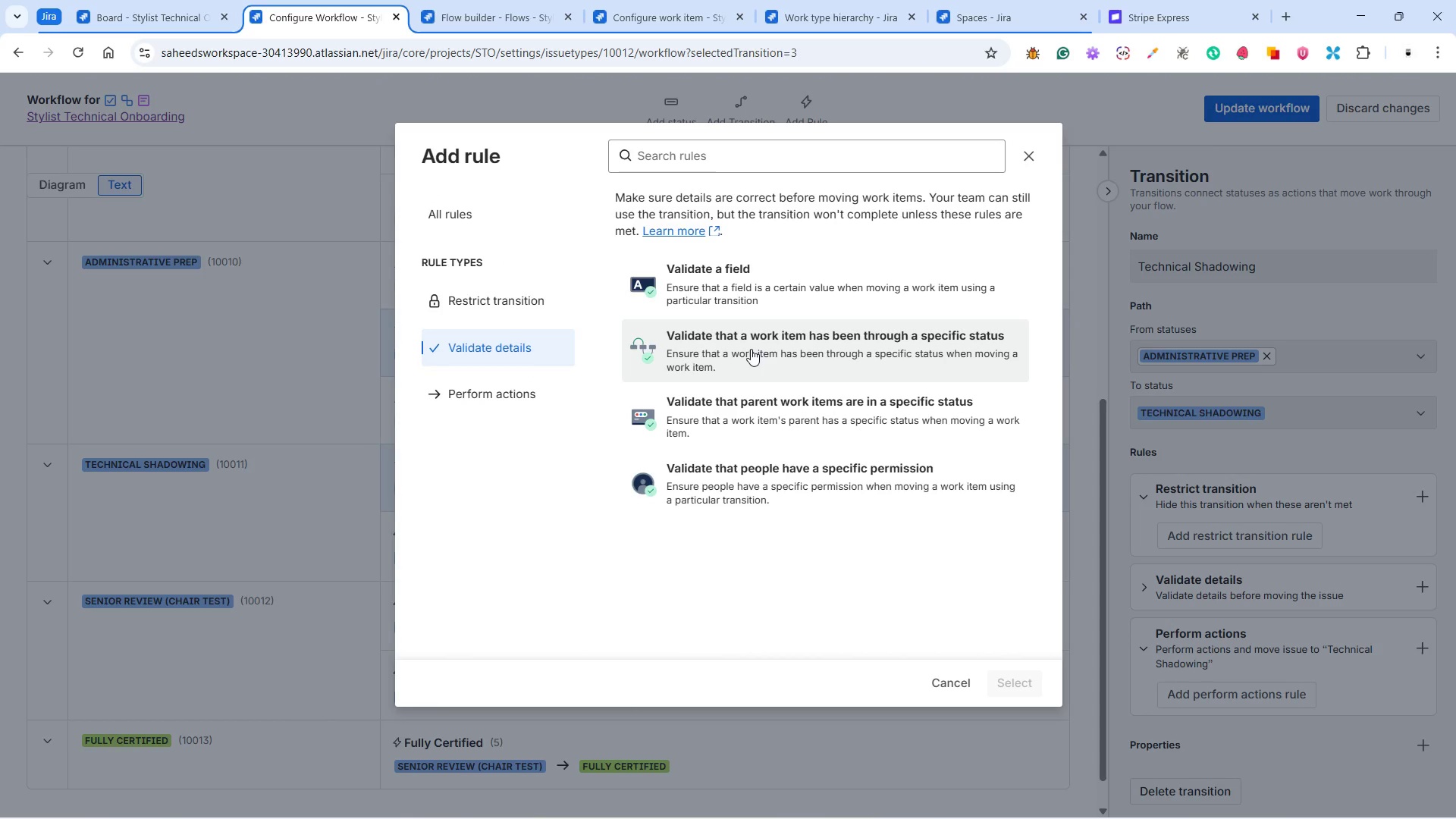 
left_click([762, 290])
 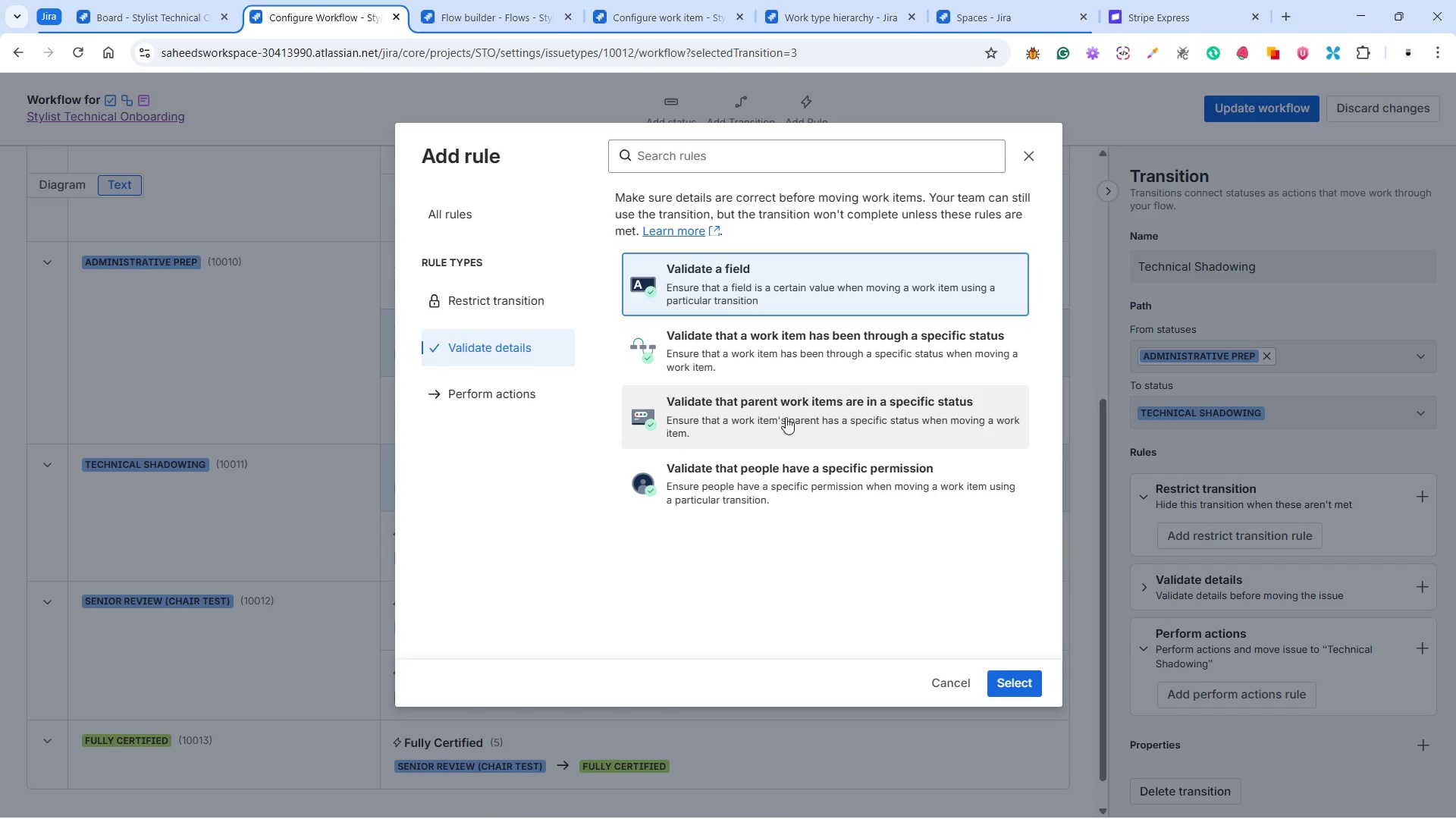 
wait(48.81)
 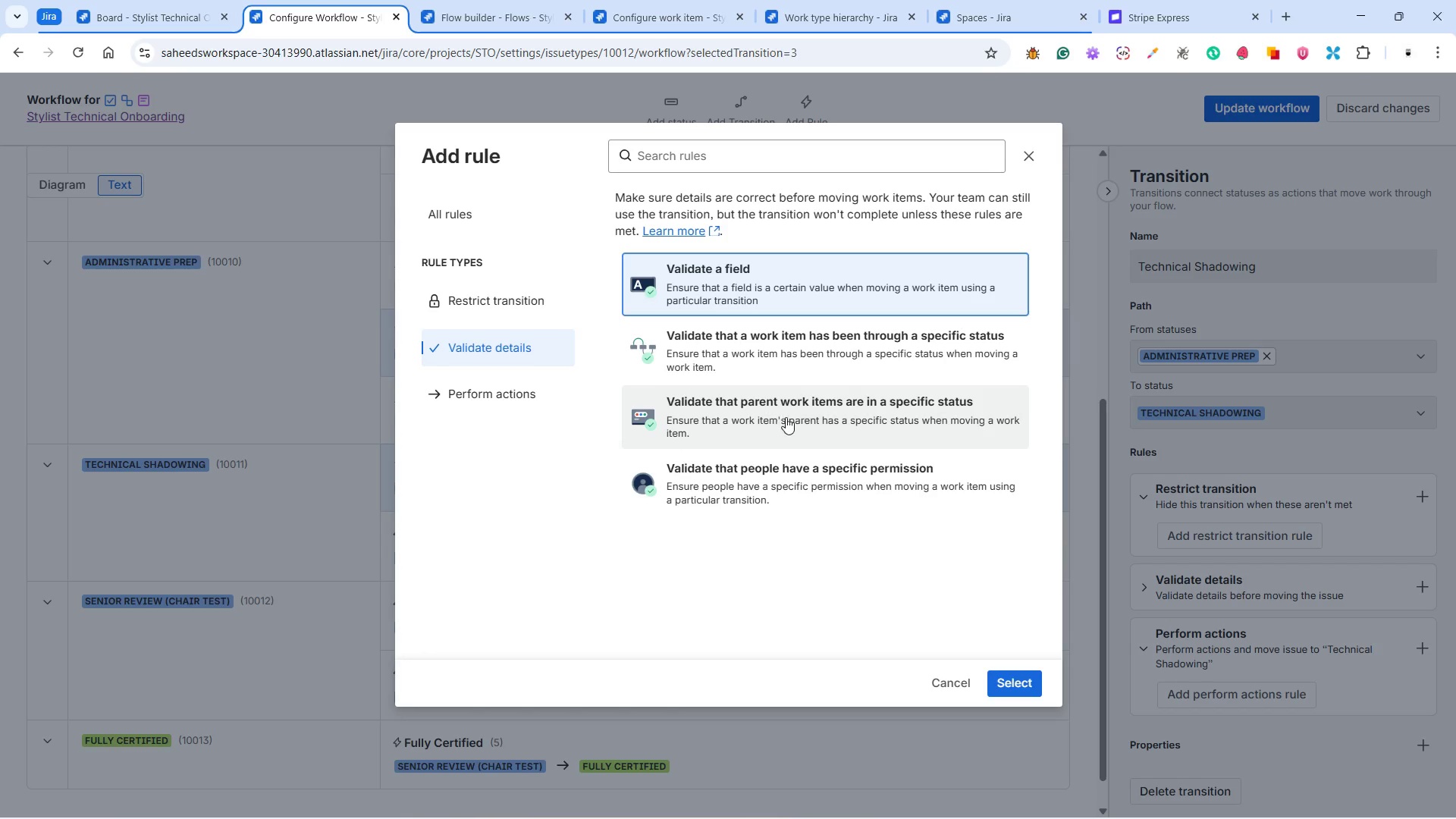 
left_click([948, 684])
 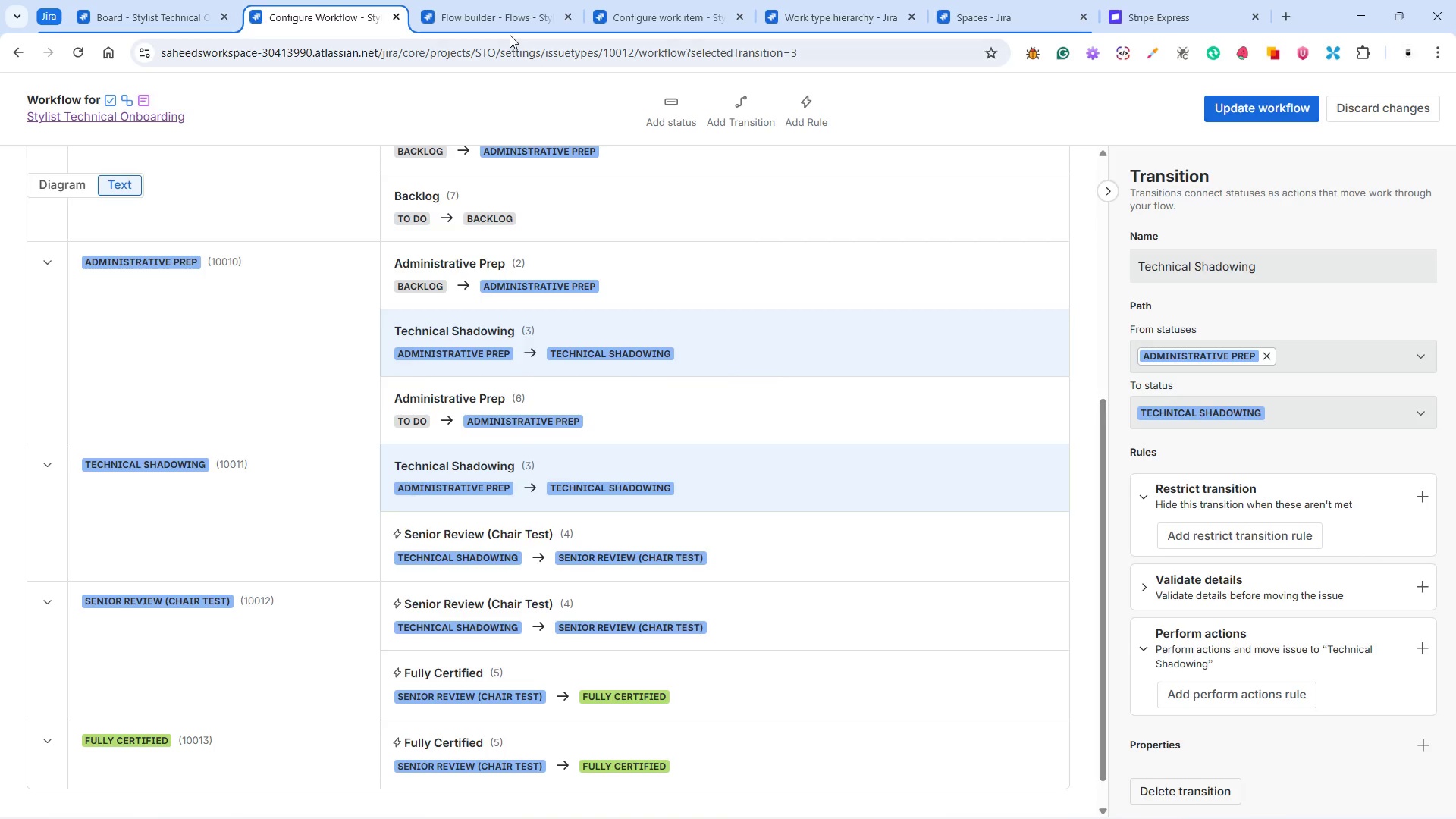 
left_click([509, 15])
 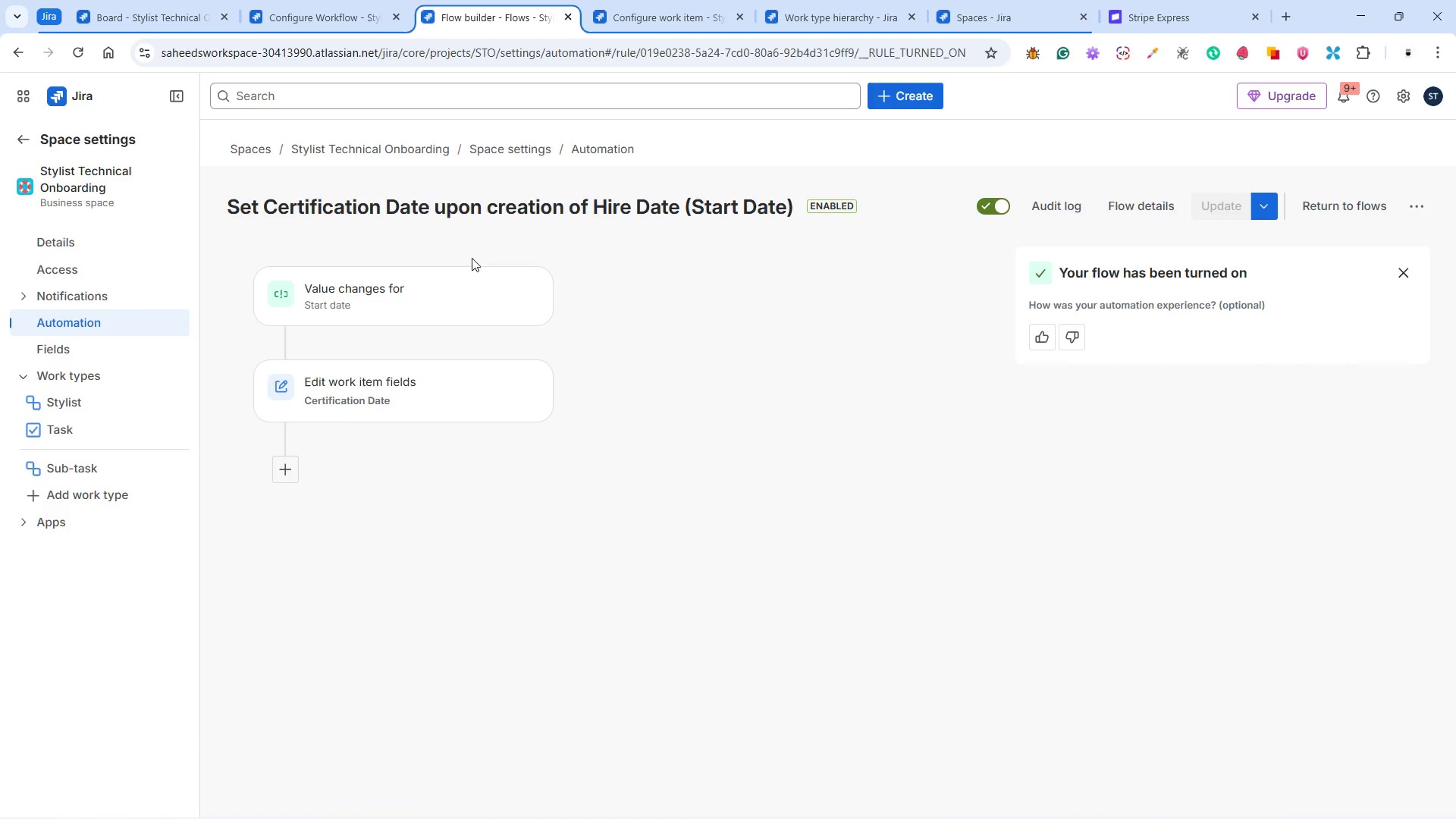 
left_click([63, 345])
 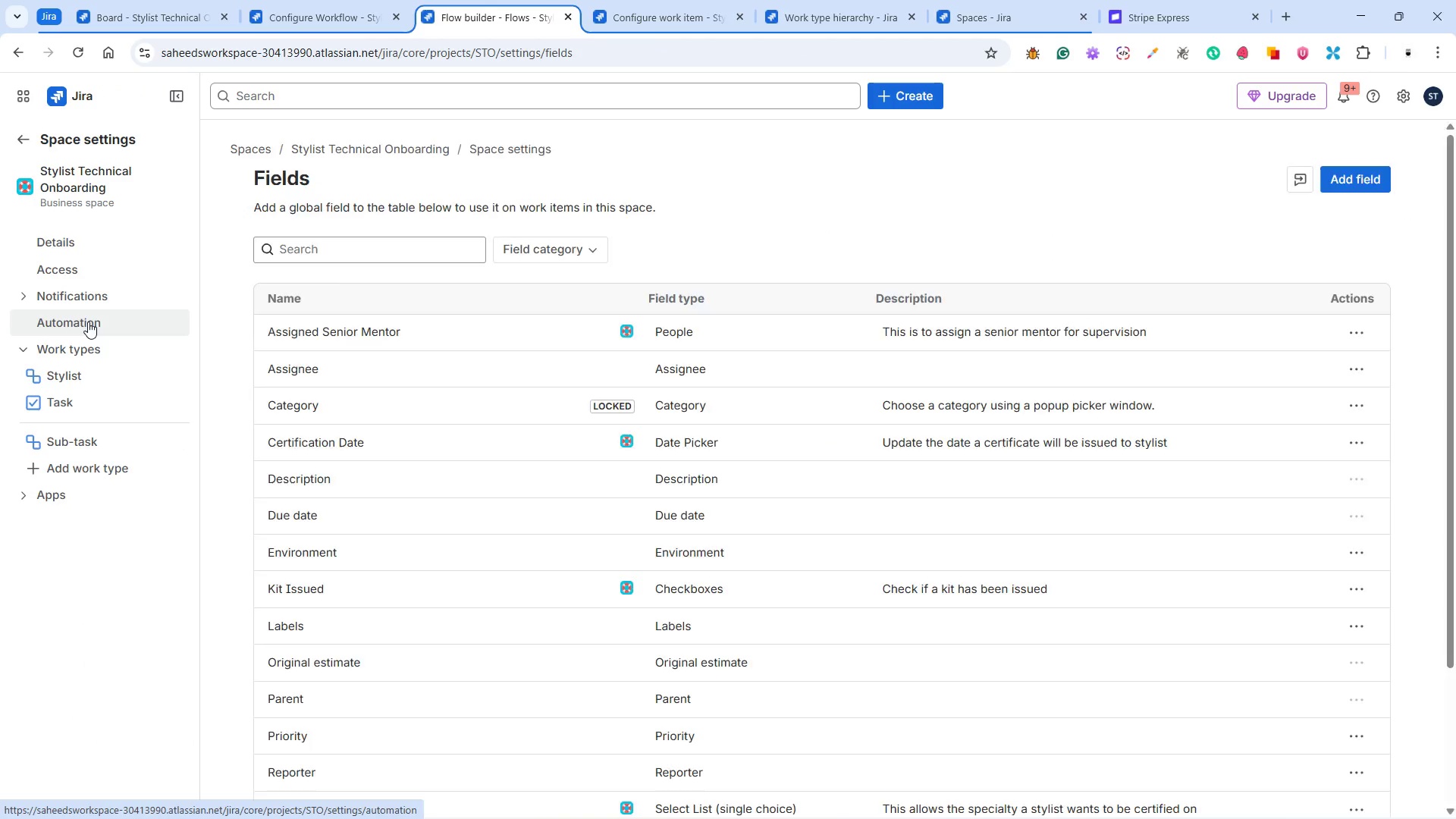 
left_click([88, 322])
 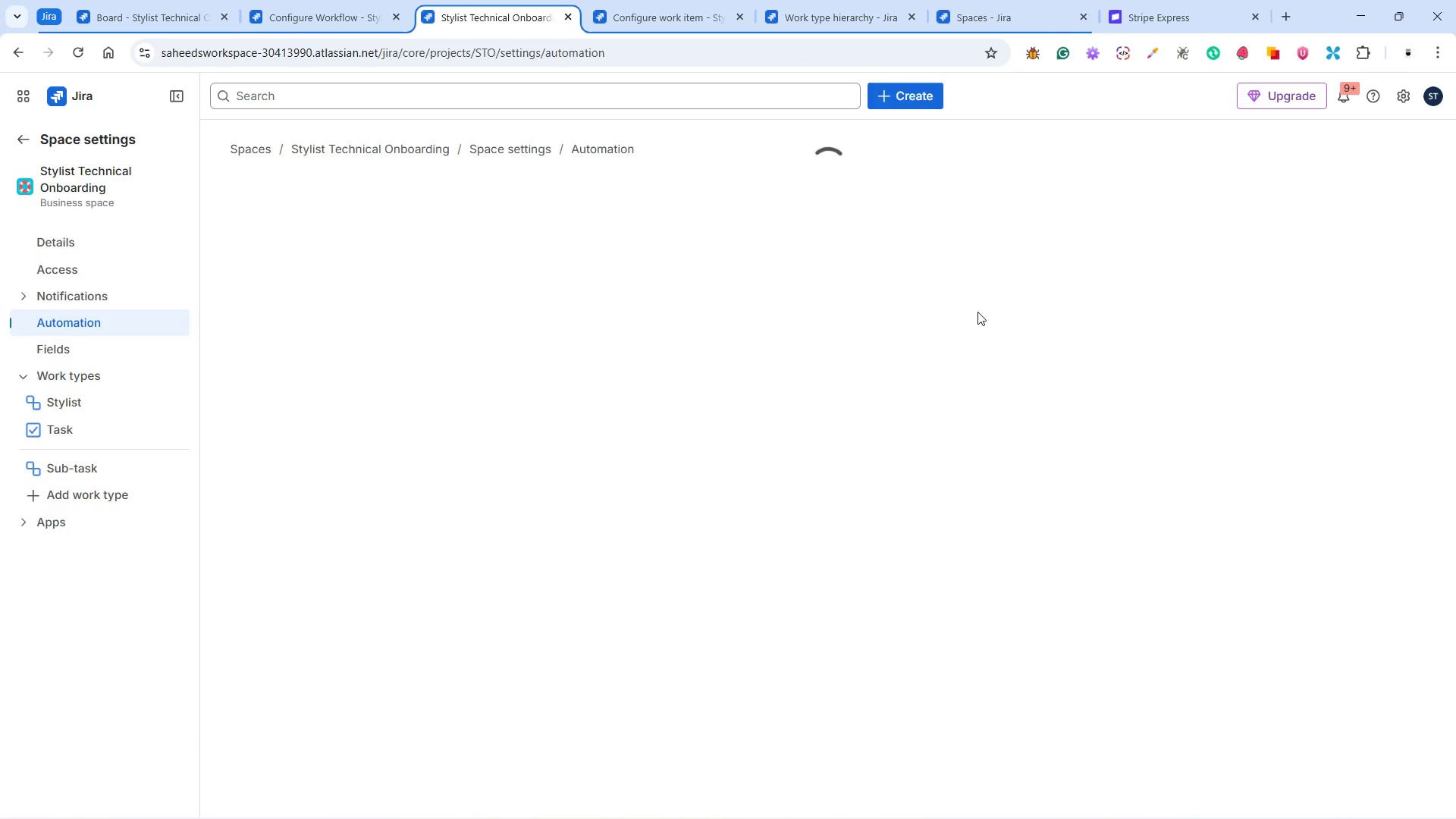 
wait(8.31)
 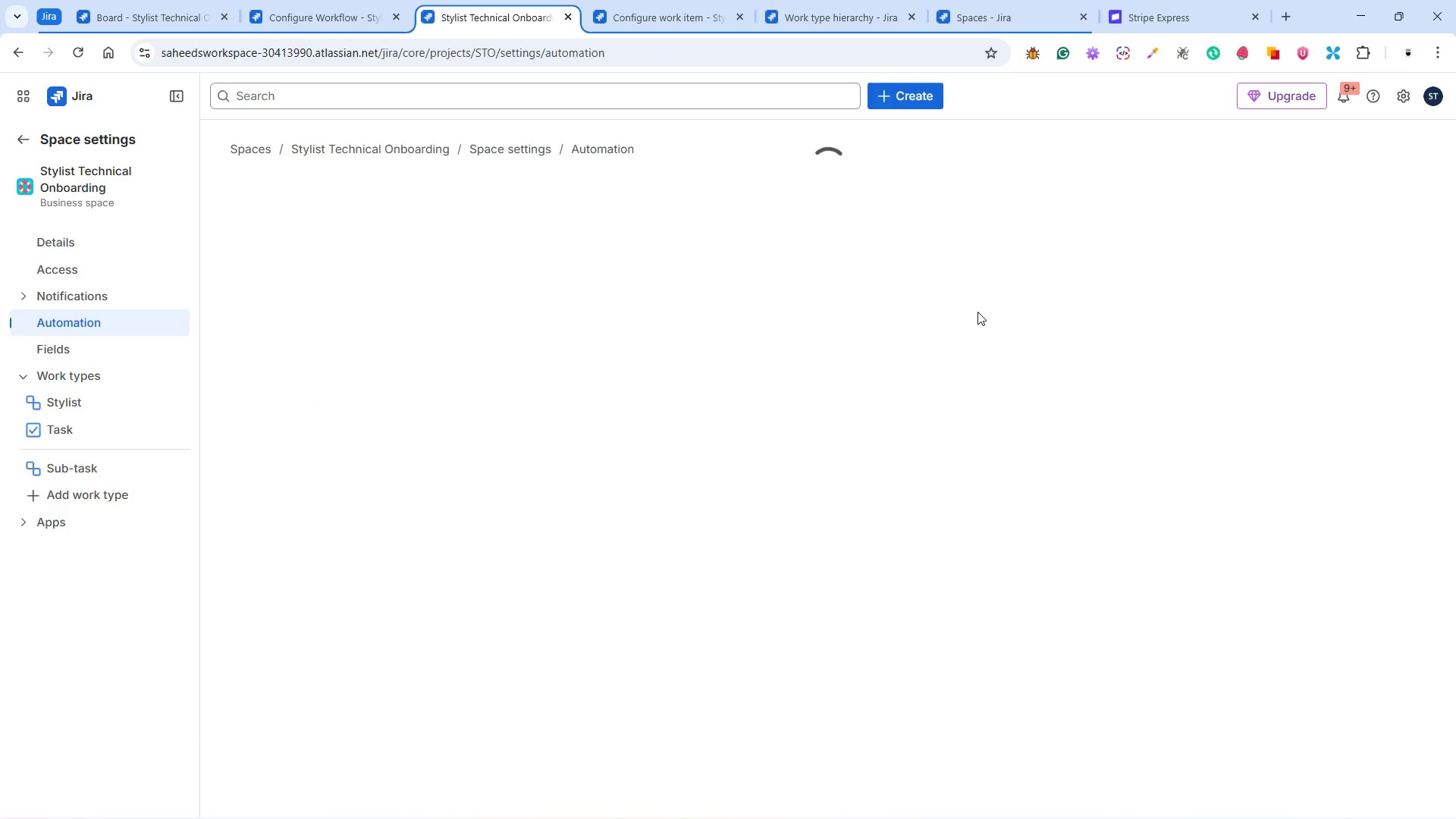 
left_click([1333, 182])
 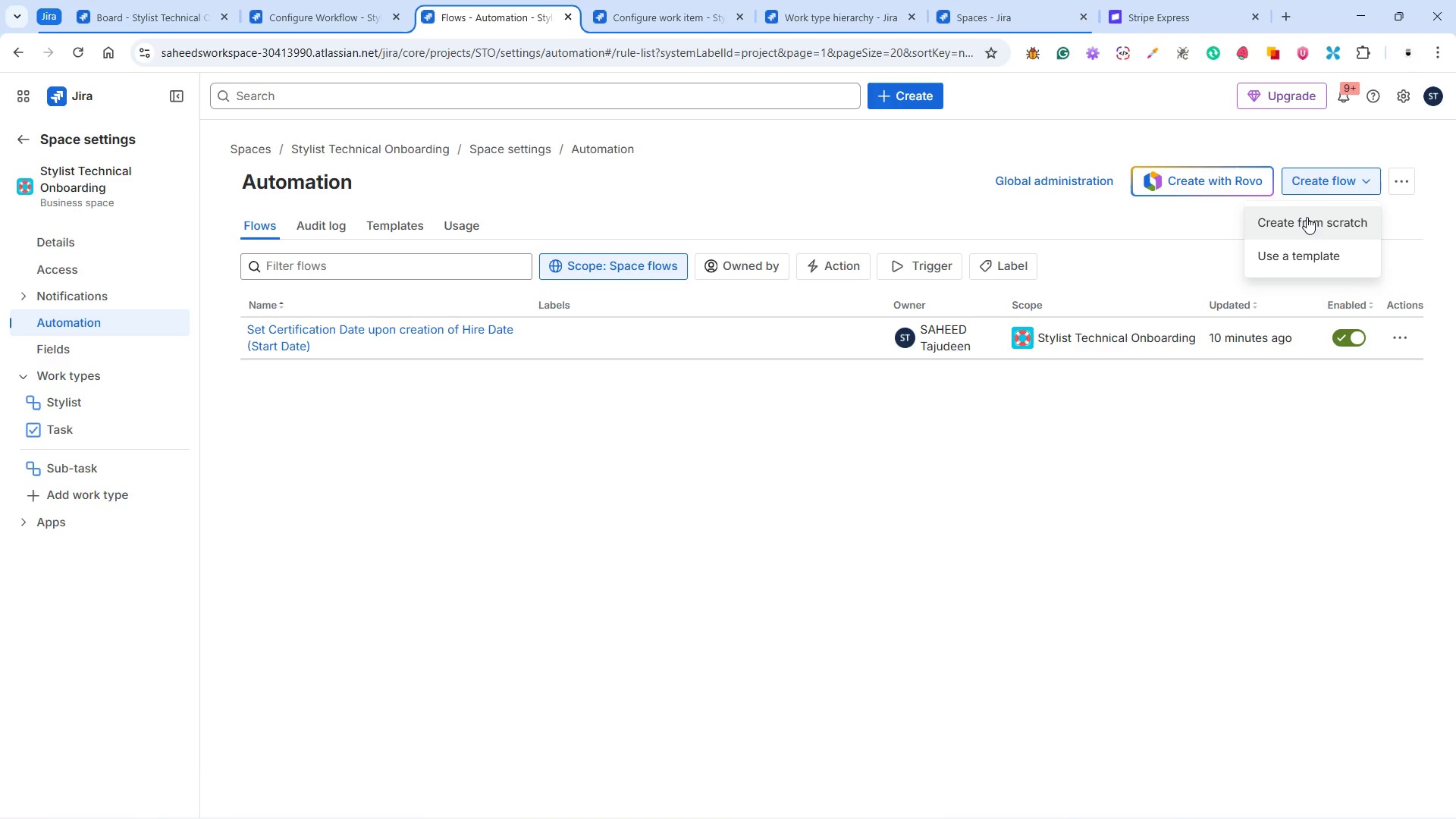 
left_click([1307, 217])
 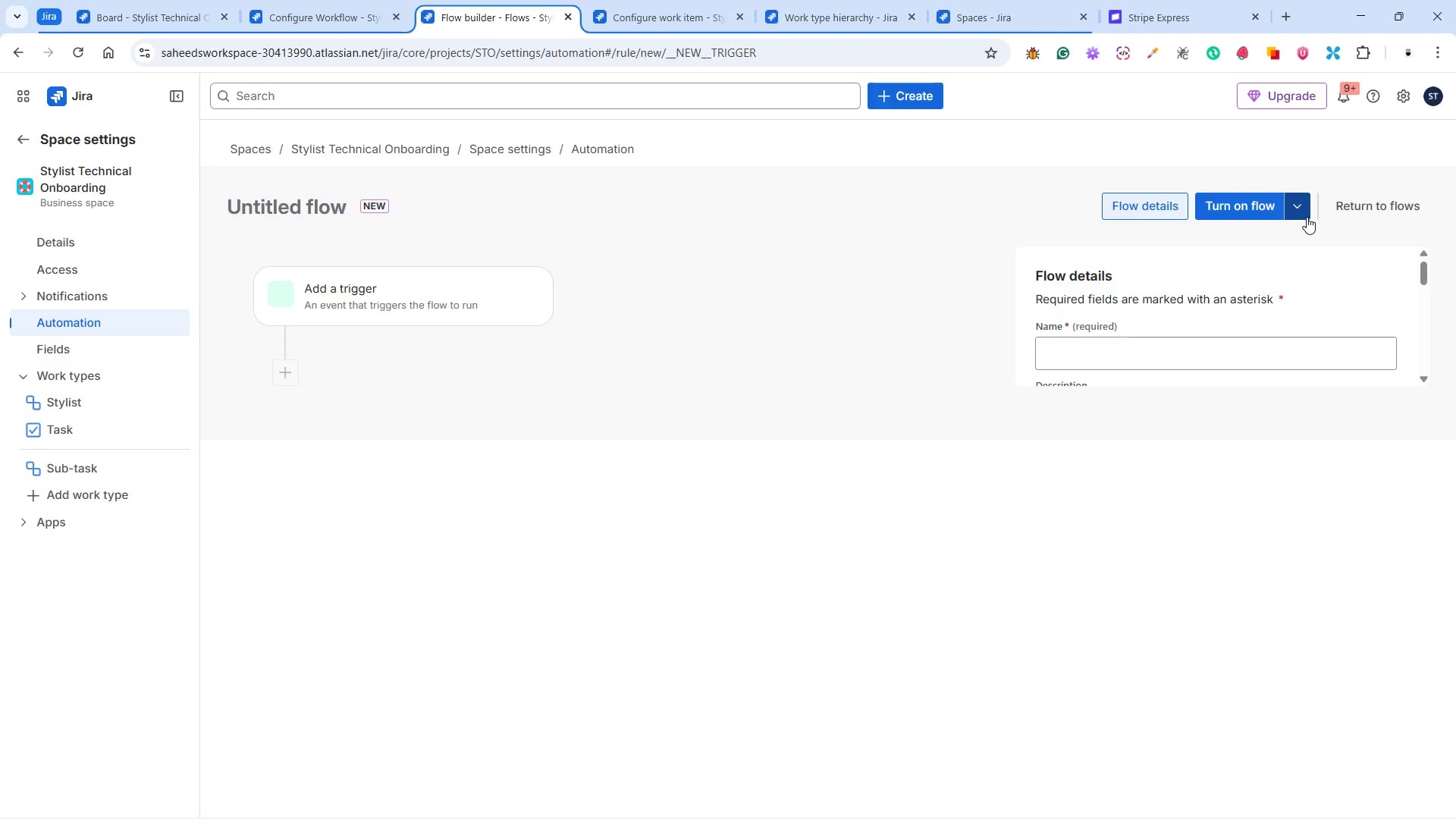 
left_click([1307, 217])
 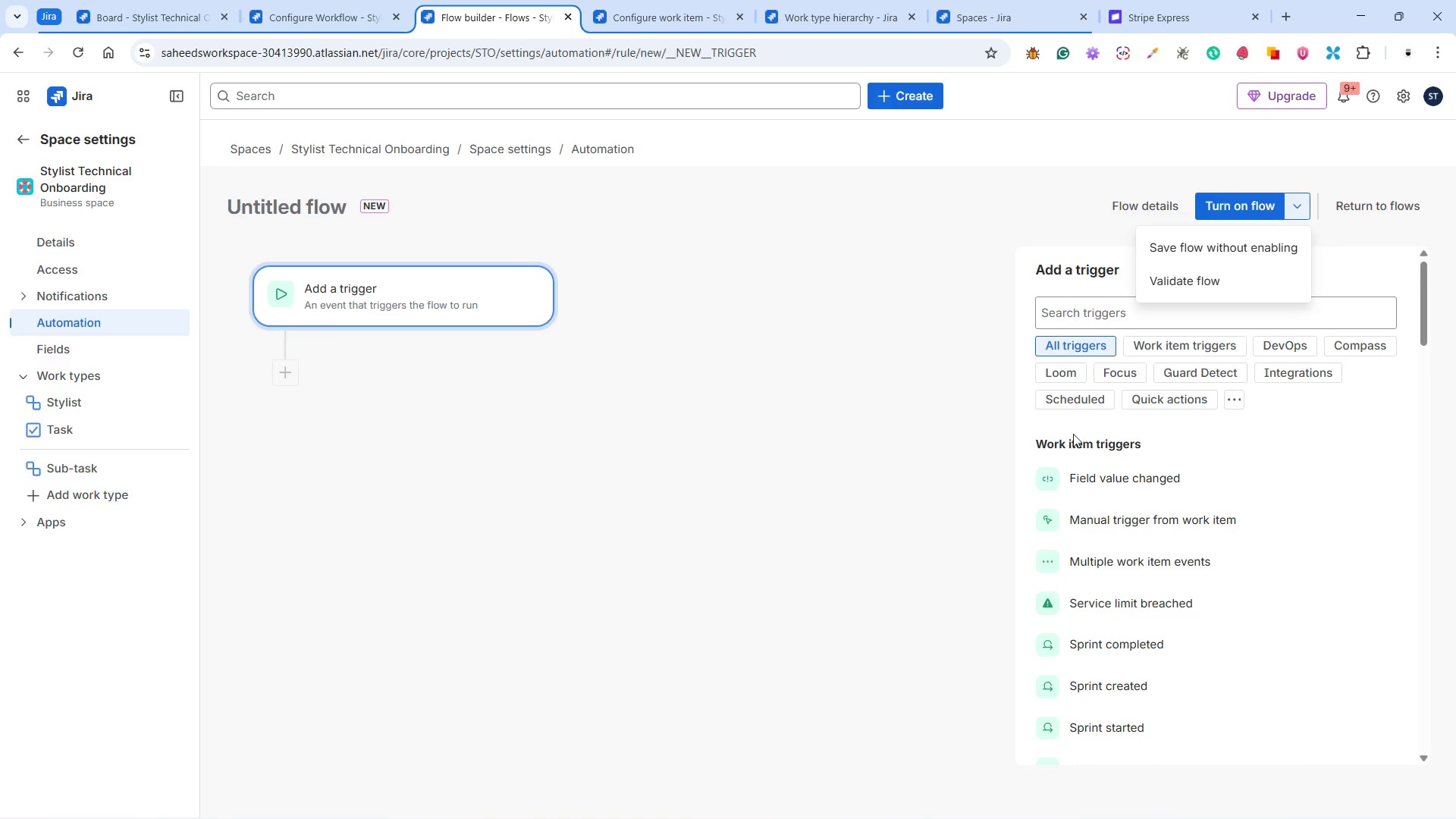 
scroll: coordinate [1179, 529], scroll_direction: down, amount: 9.0
 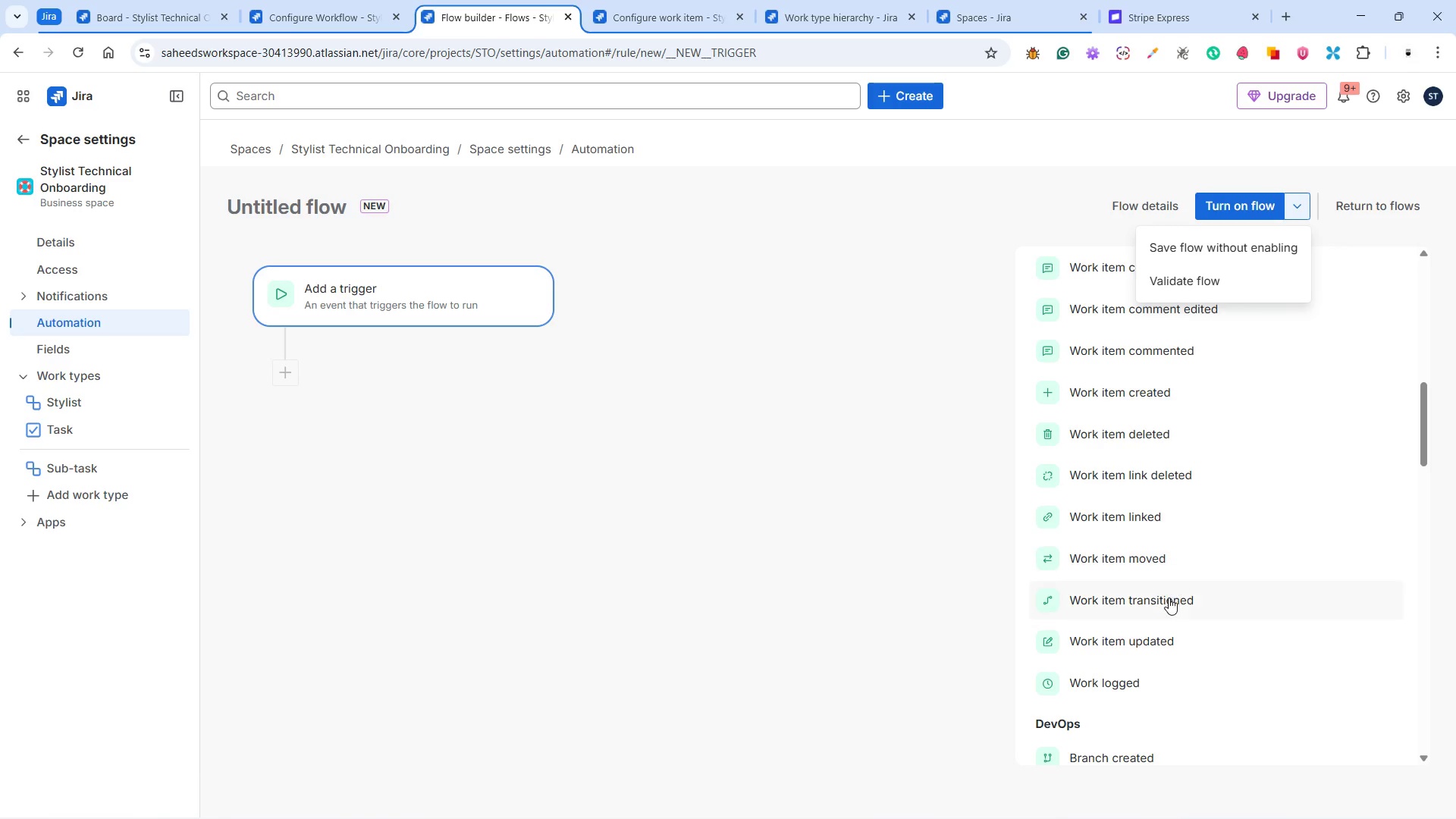 
left_click([1168, 598])
 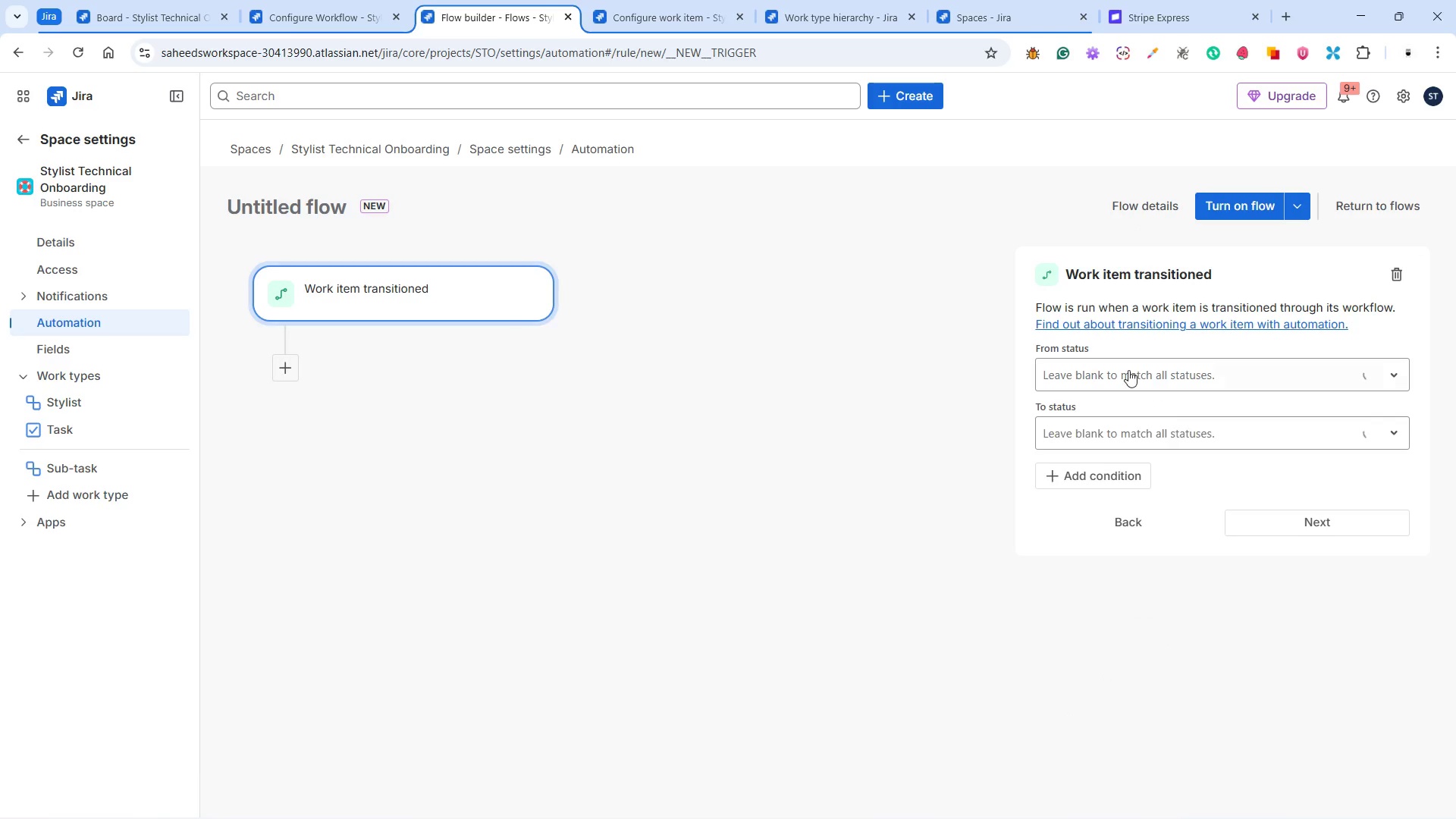 
left_click([1126, 369])
 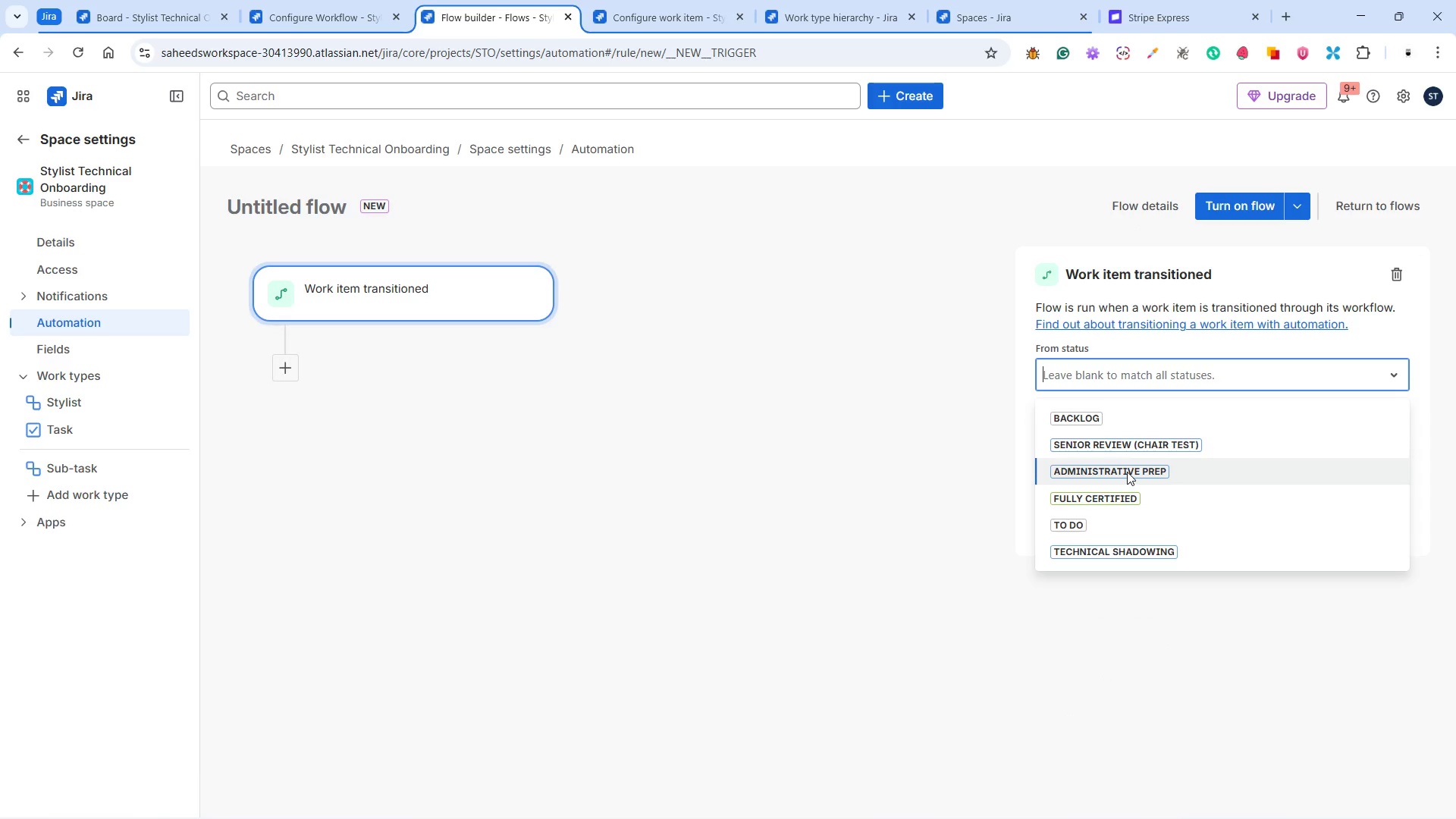 
left_click([1126, 471])
 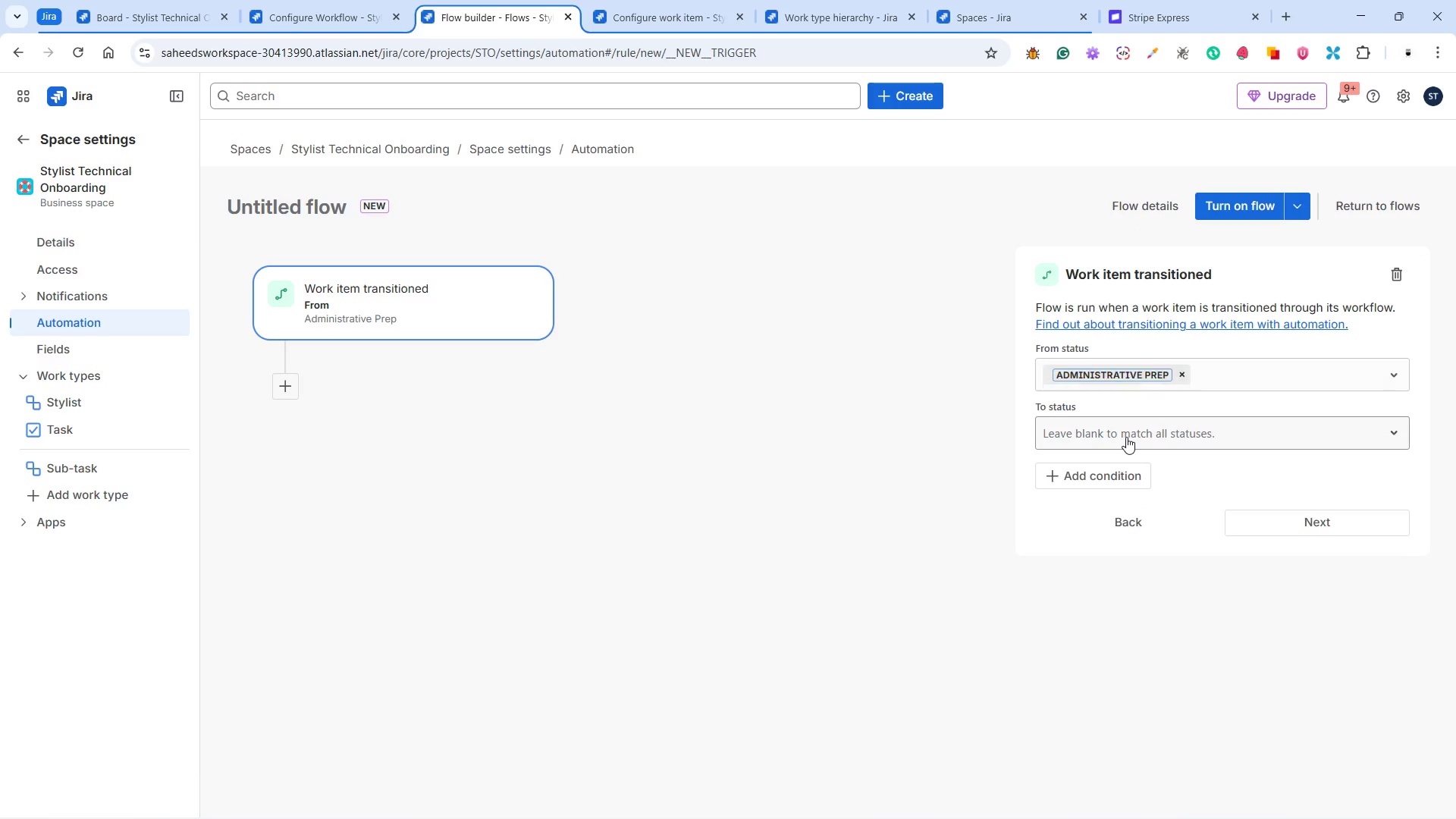 
left_click([1126, 437])
 